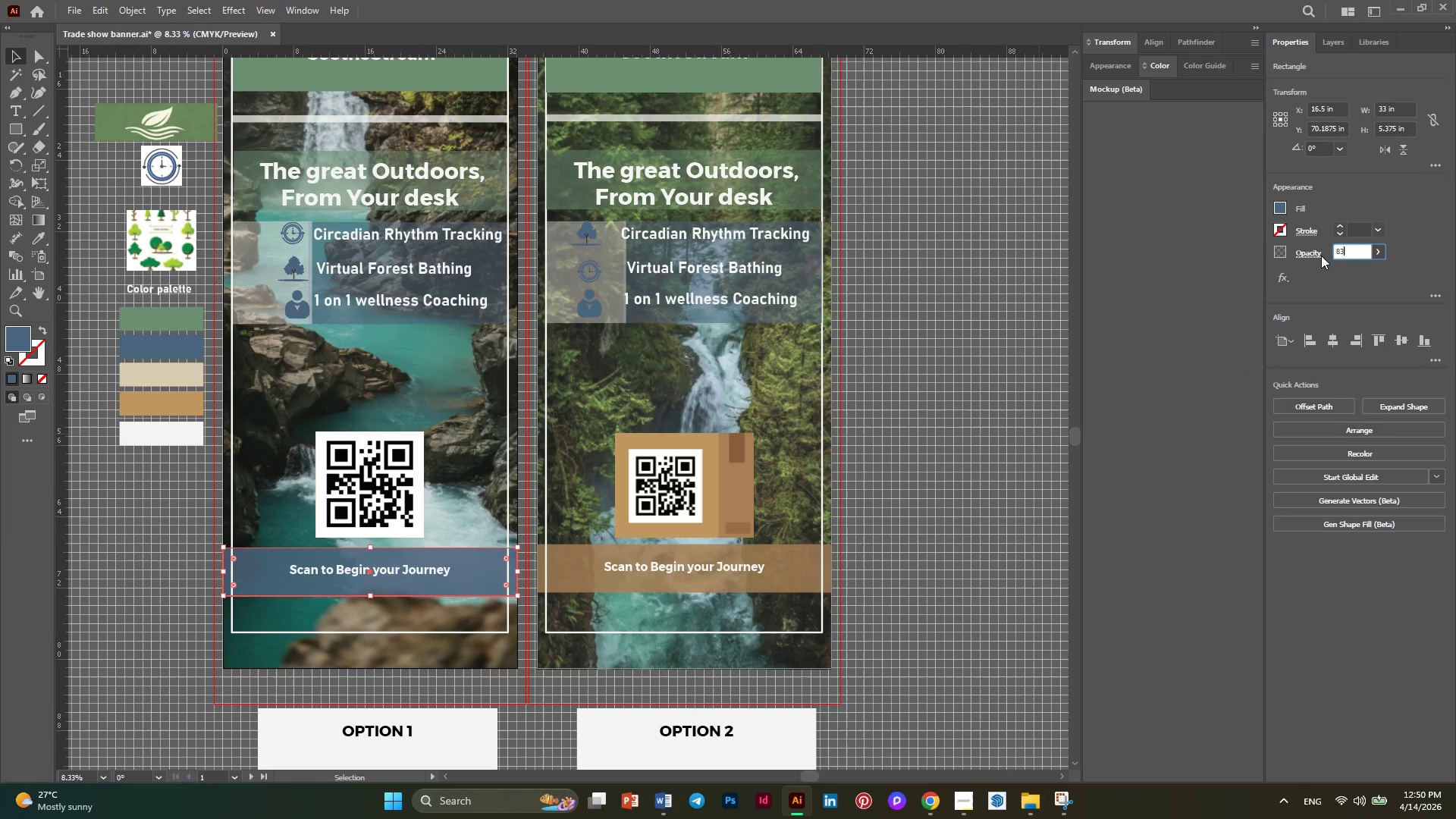 
key(NumpadEnter)
 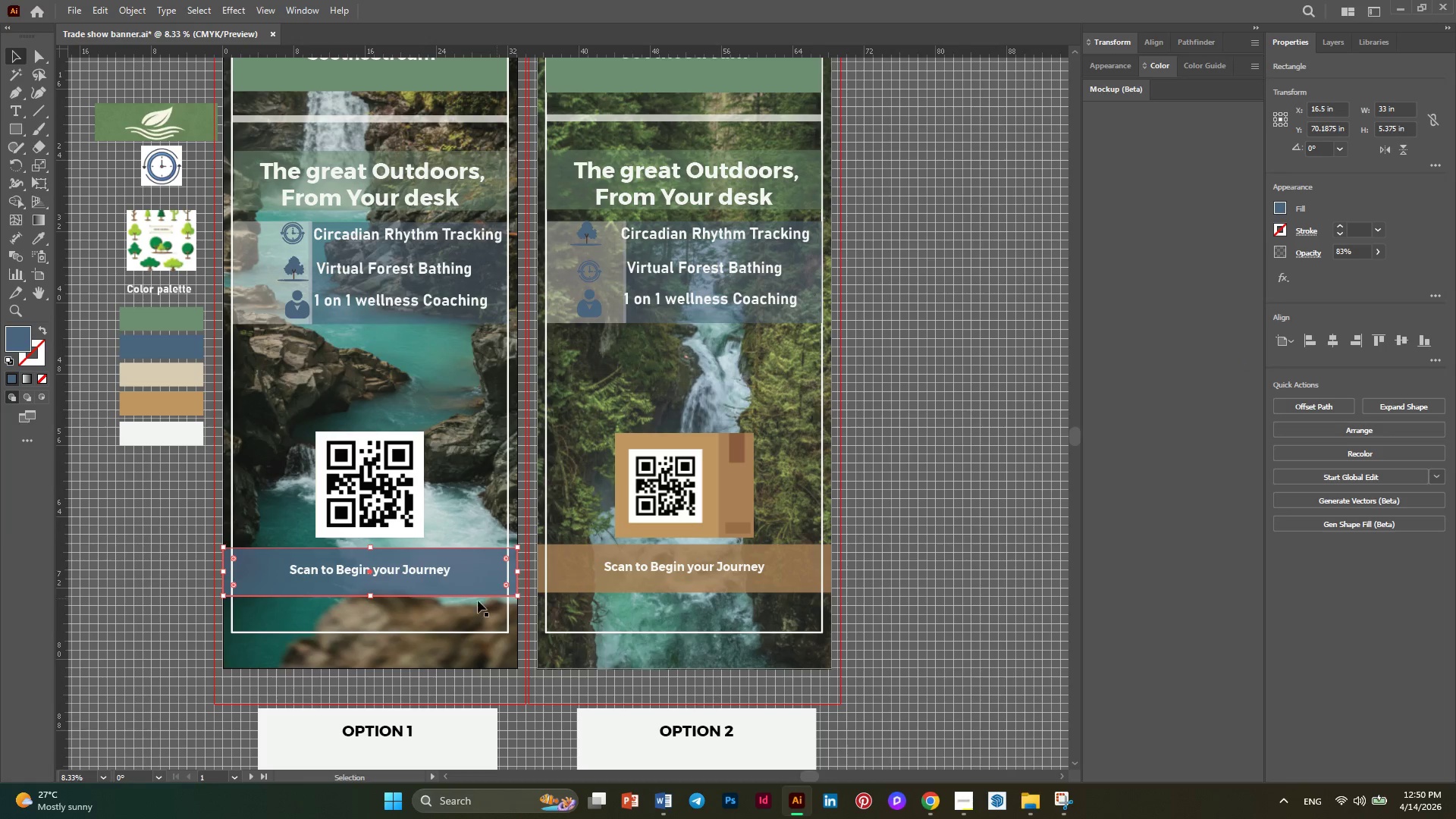 
left_click([460, 582])
 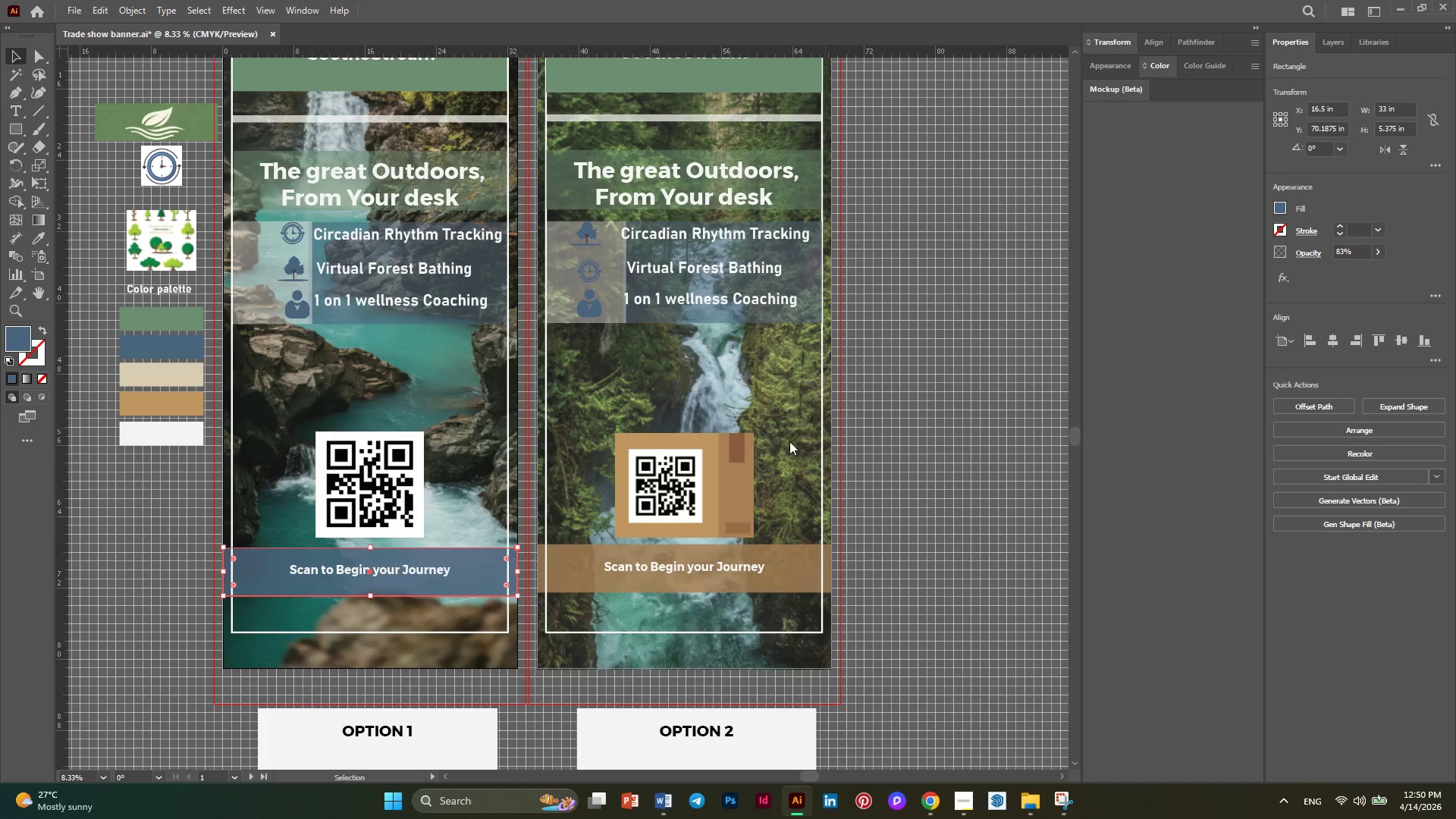 
left_click([577, 557])
 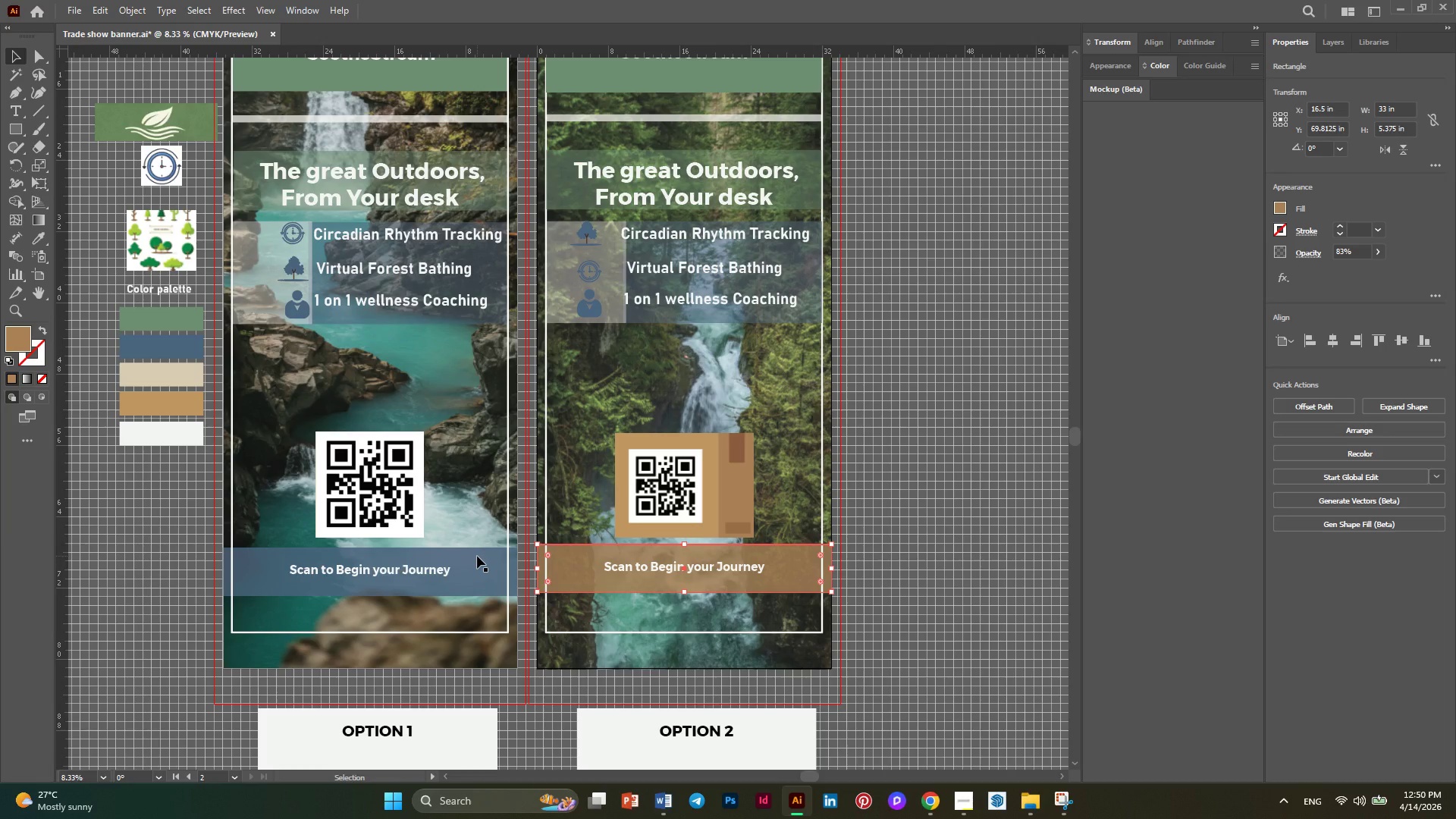 
left_click([477, 556])
 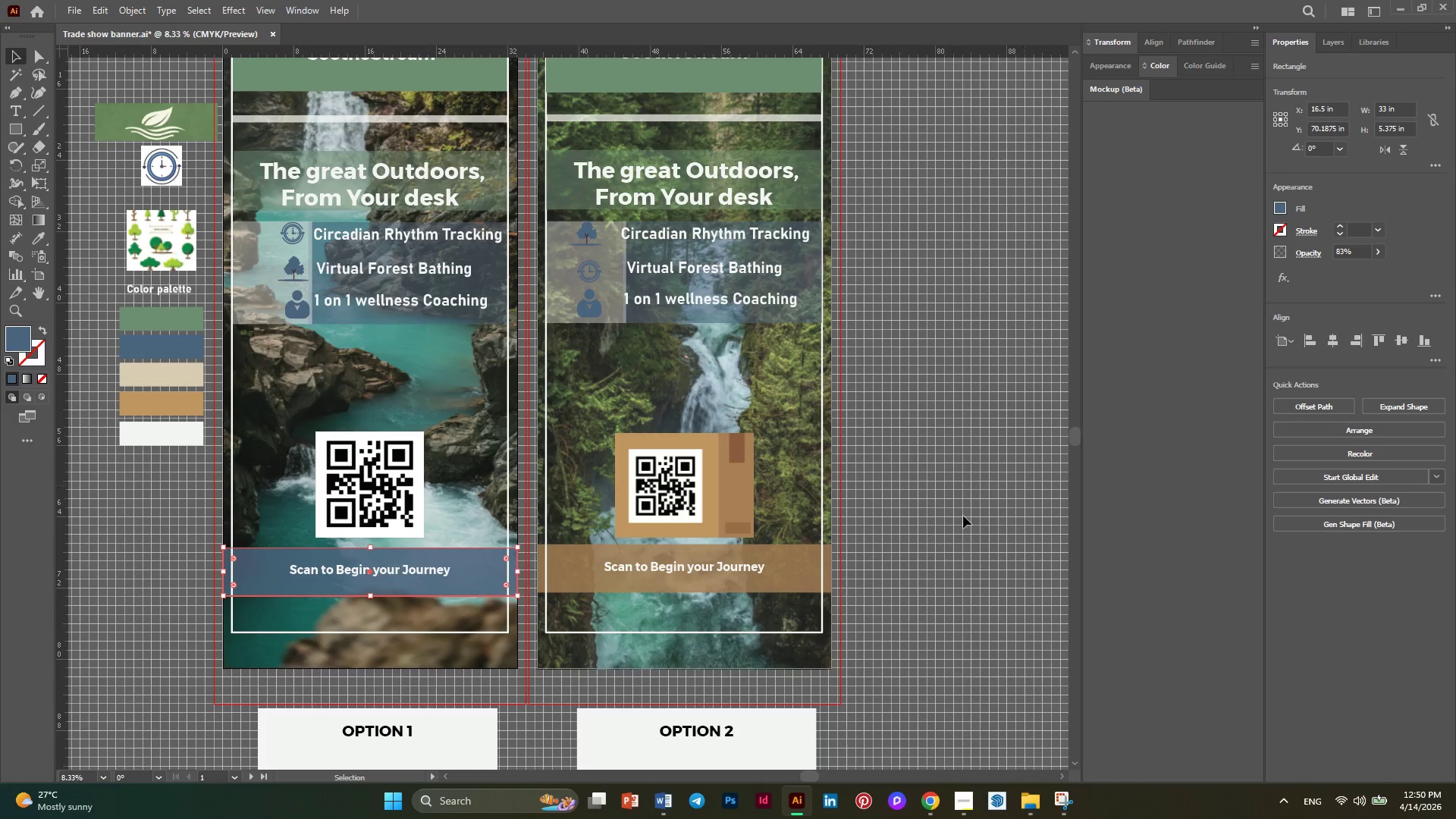 
left_click([792, 560])
 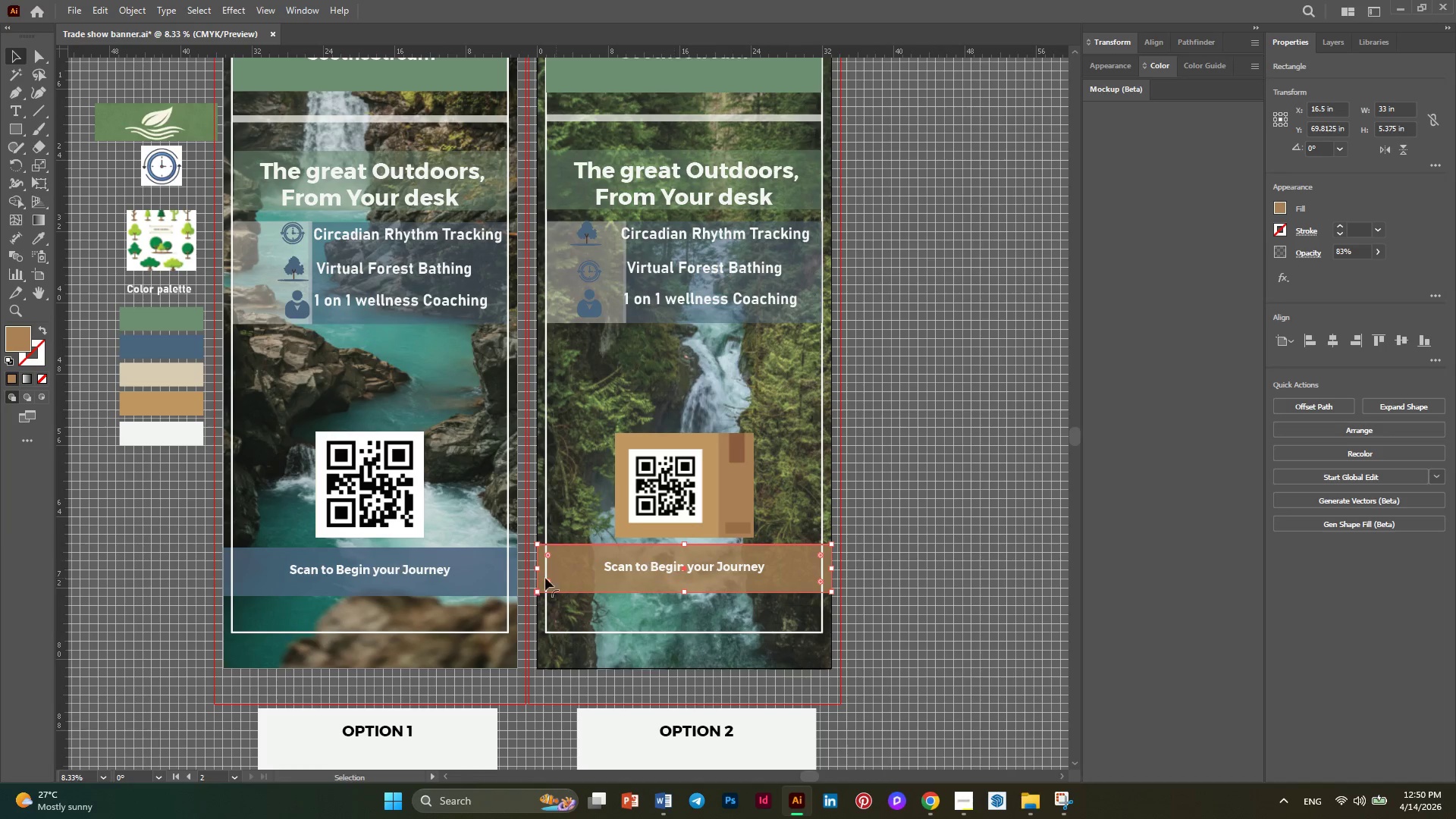 
left_click([461, 556])
 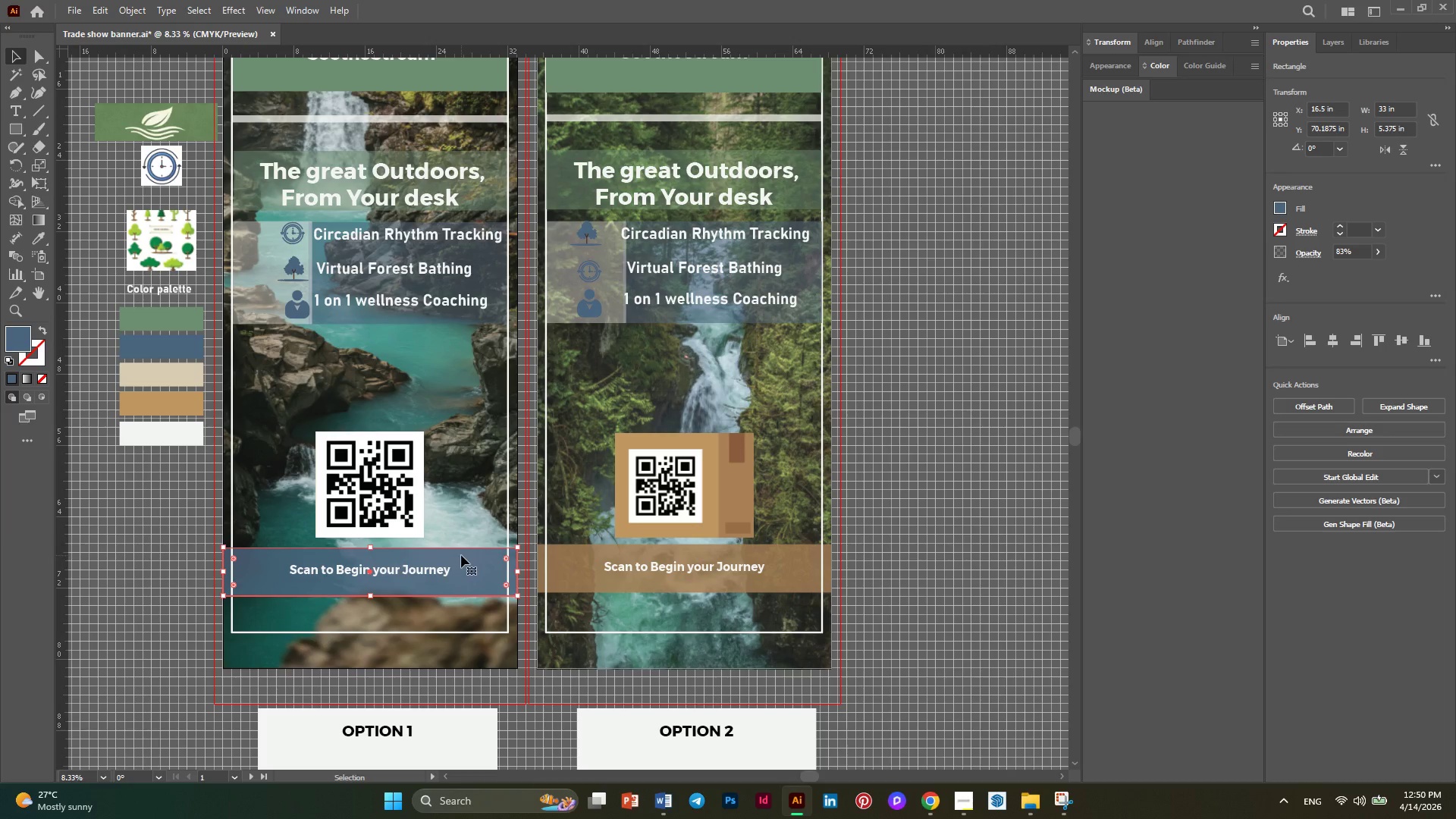 
hold_key(key=AltLeft, duration=0.38)
scroll: coordinate [328, 609], scroll_direction: up, amount: 2.0
 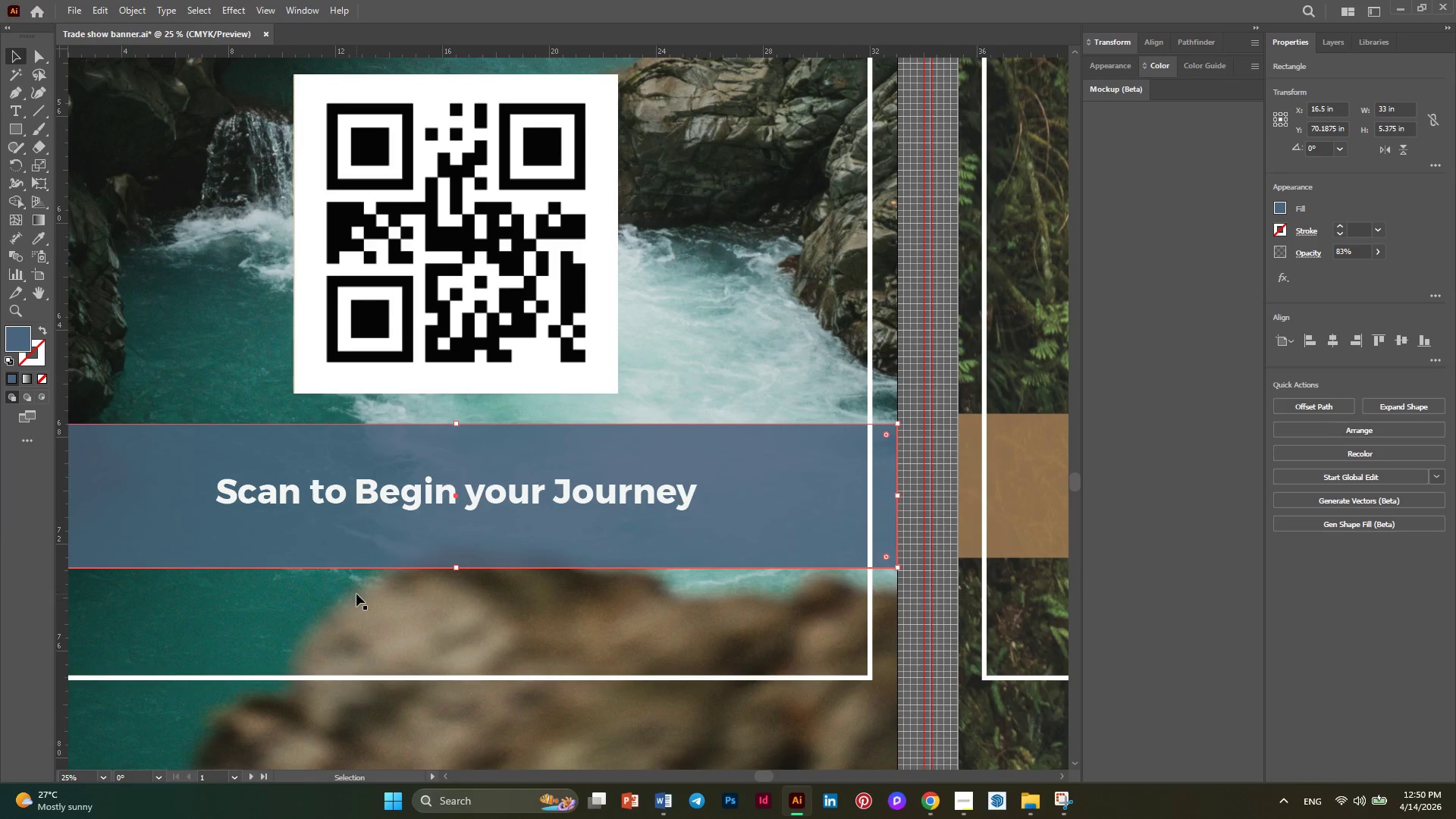 
hold_key(key=AltLeft, duration=0.38)
scroll: coordinate [356, 592], scroll_direction: down, amount: 2.0
 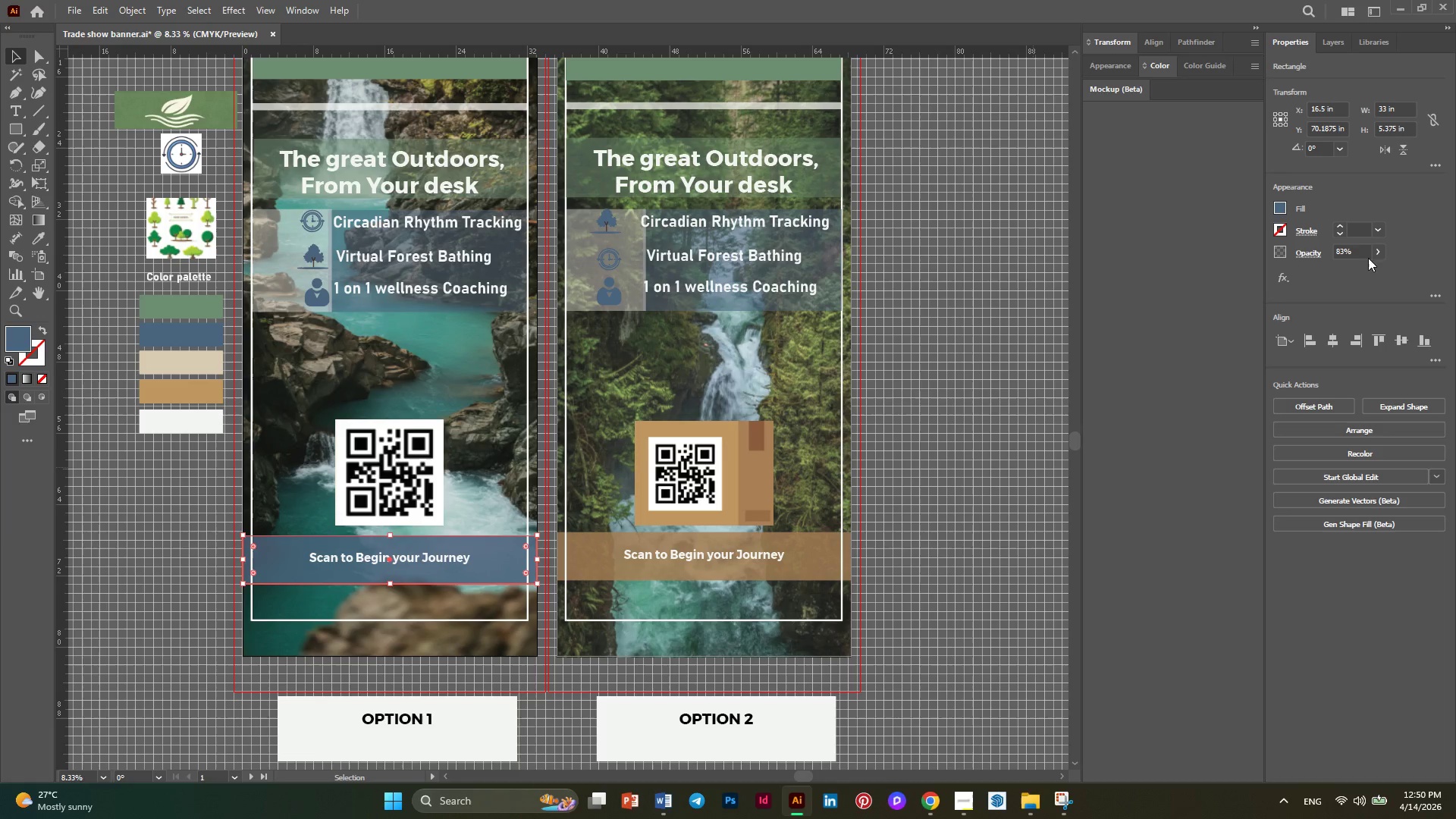 
left_click_drag(start_coordinate=[1367, 249], to_coordinate=[1301, 256])
 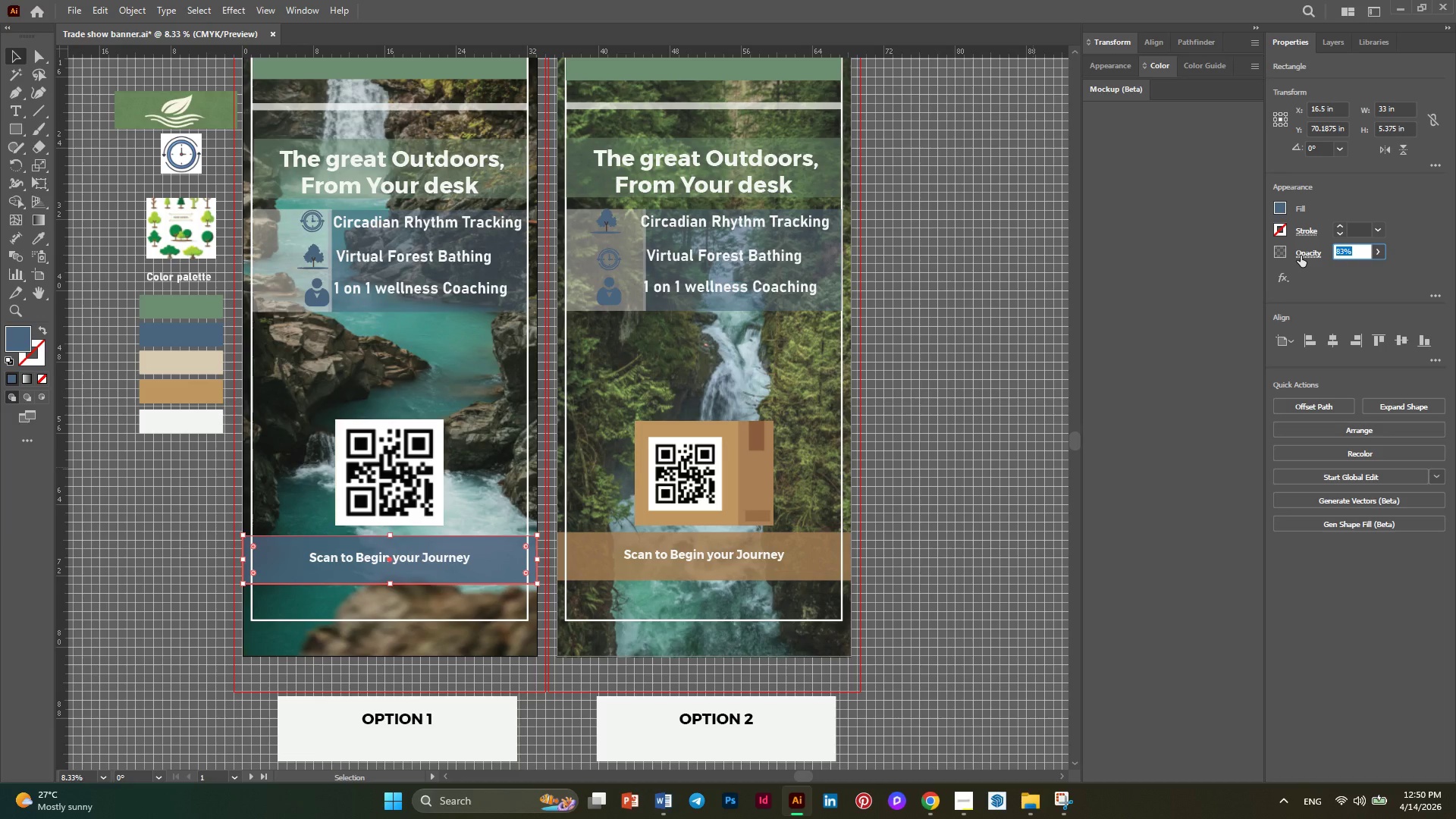 
key(Numpad6)
 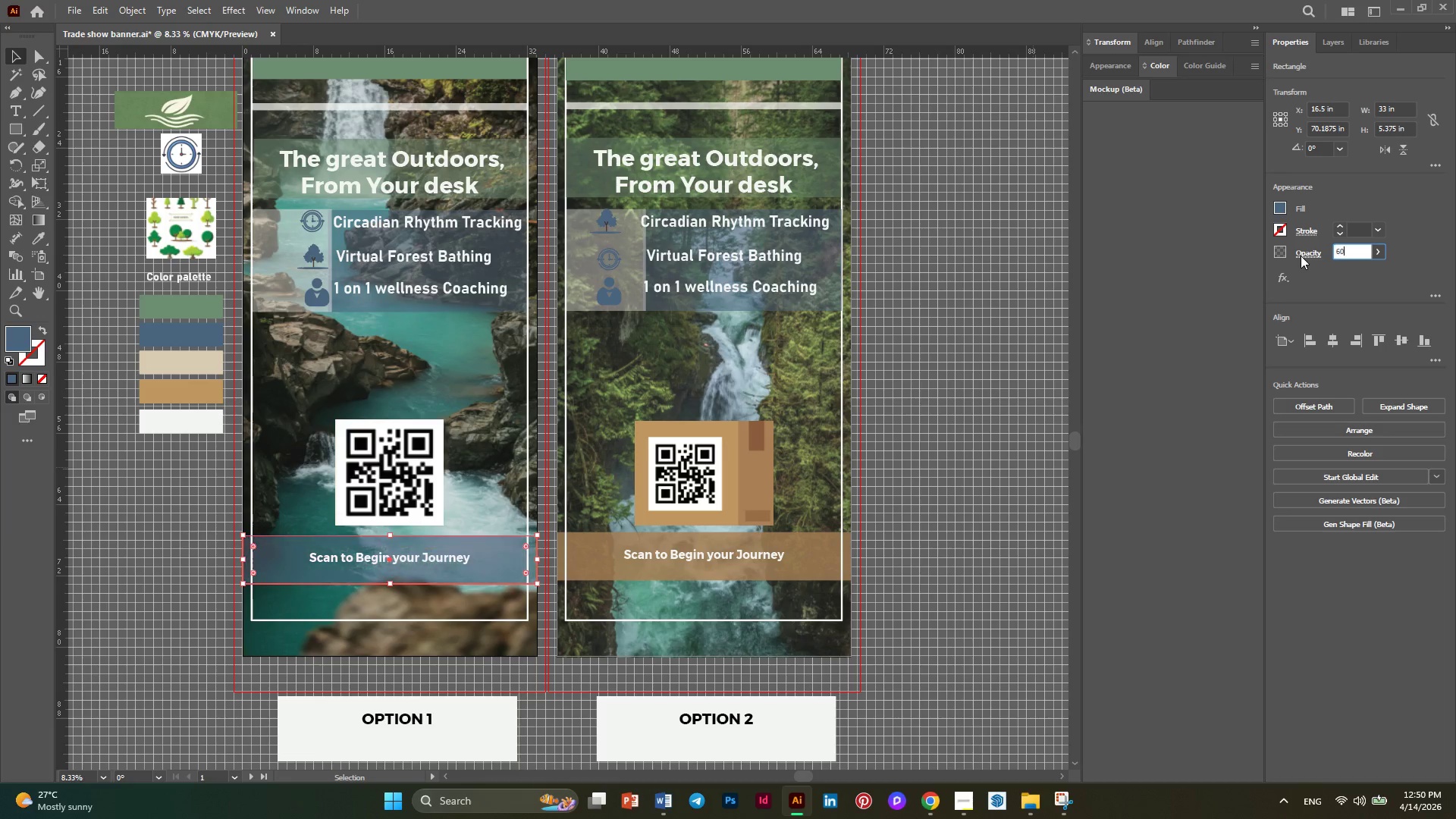 
key(Numpad0)
 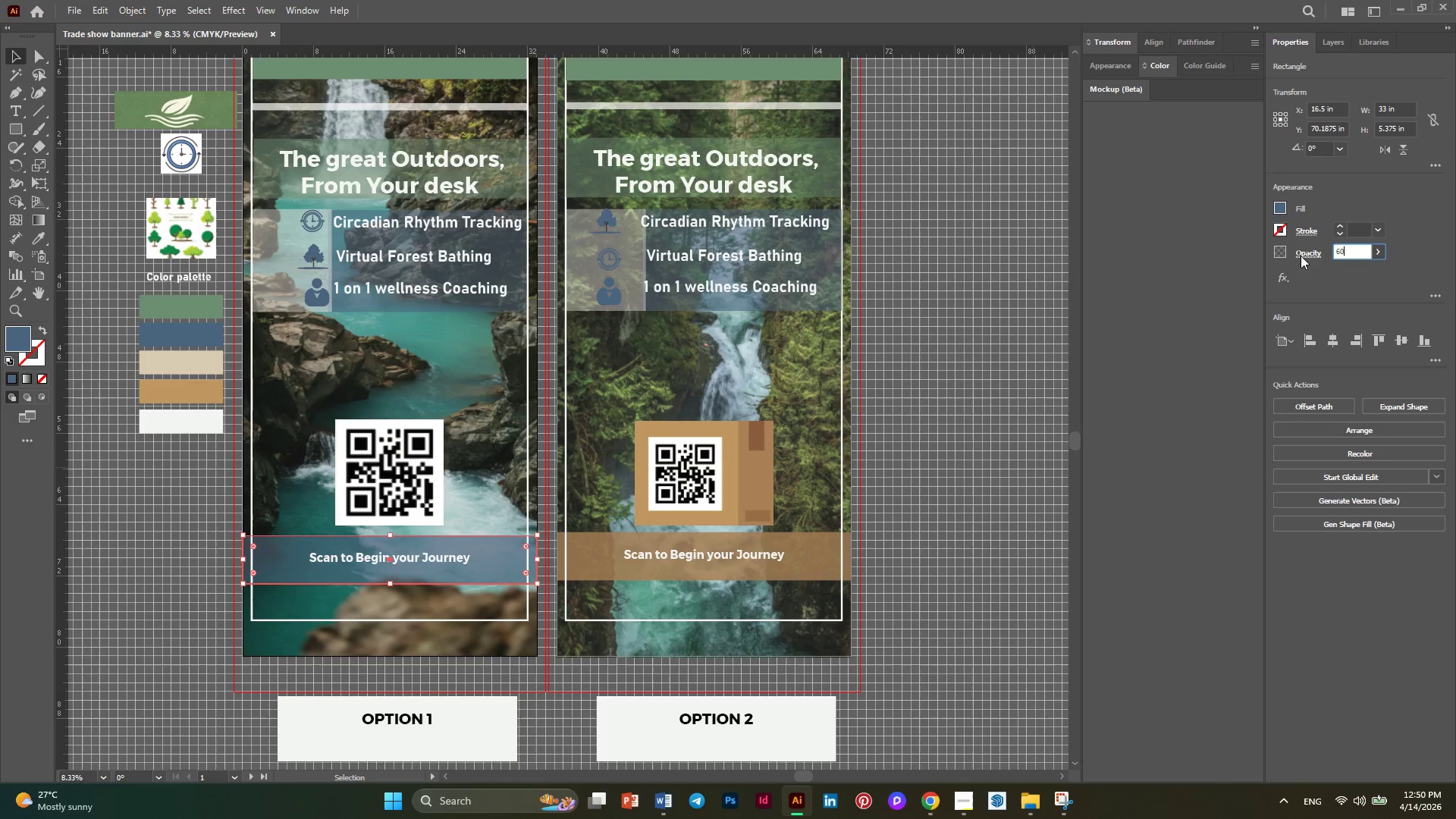 
key(NumpadEnter)
 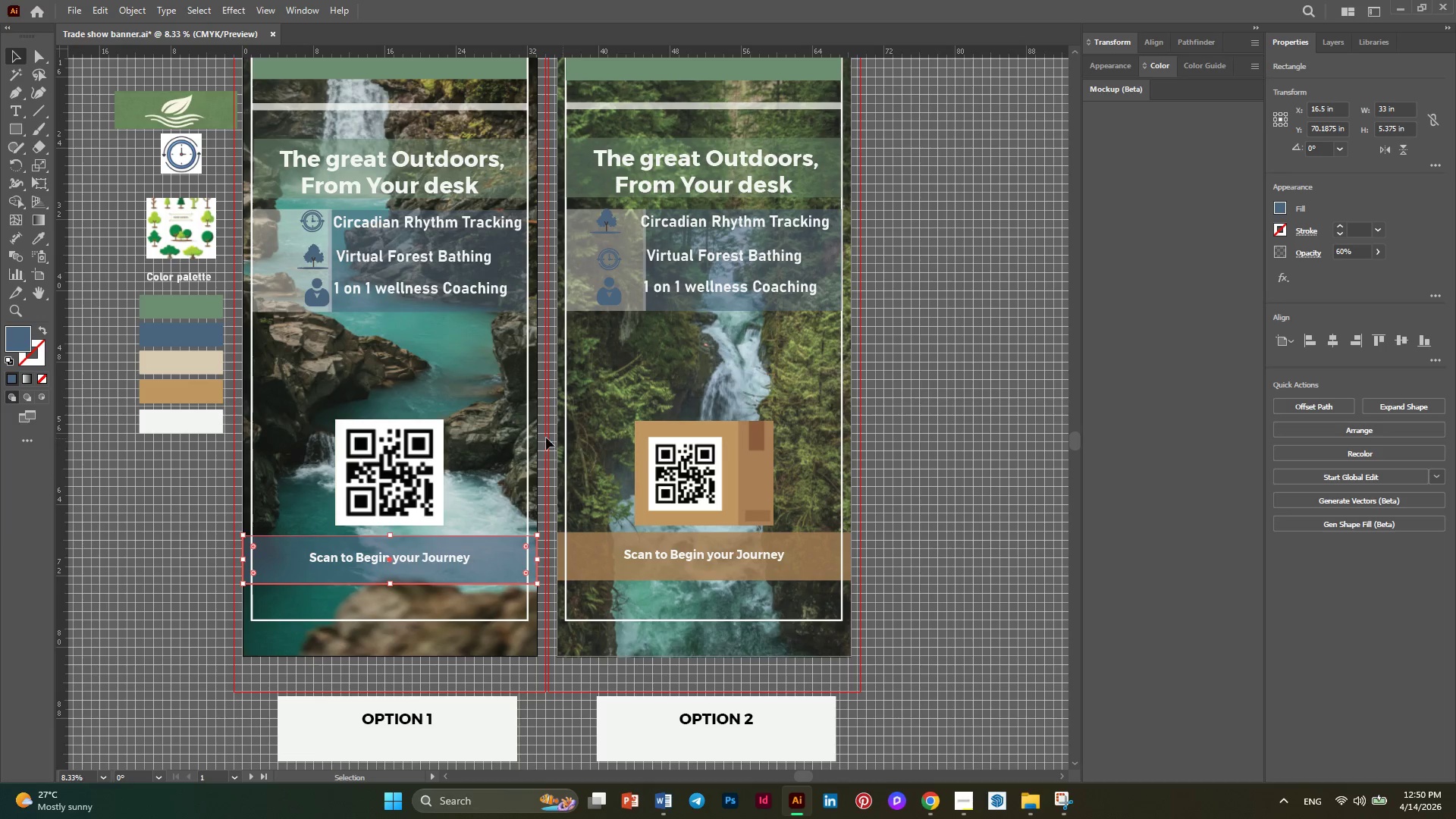 
left_click([474, 436])
 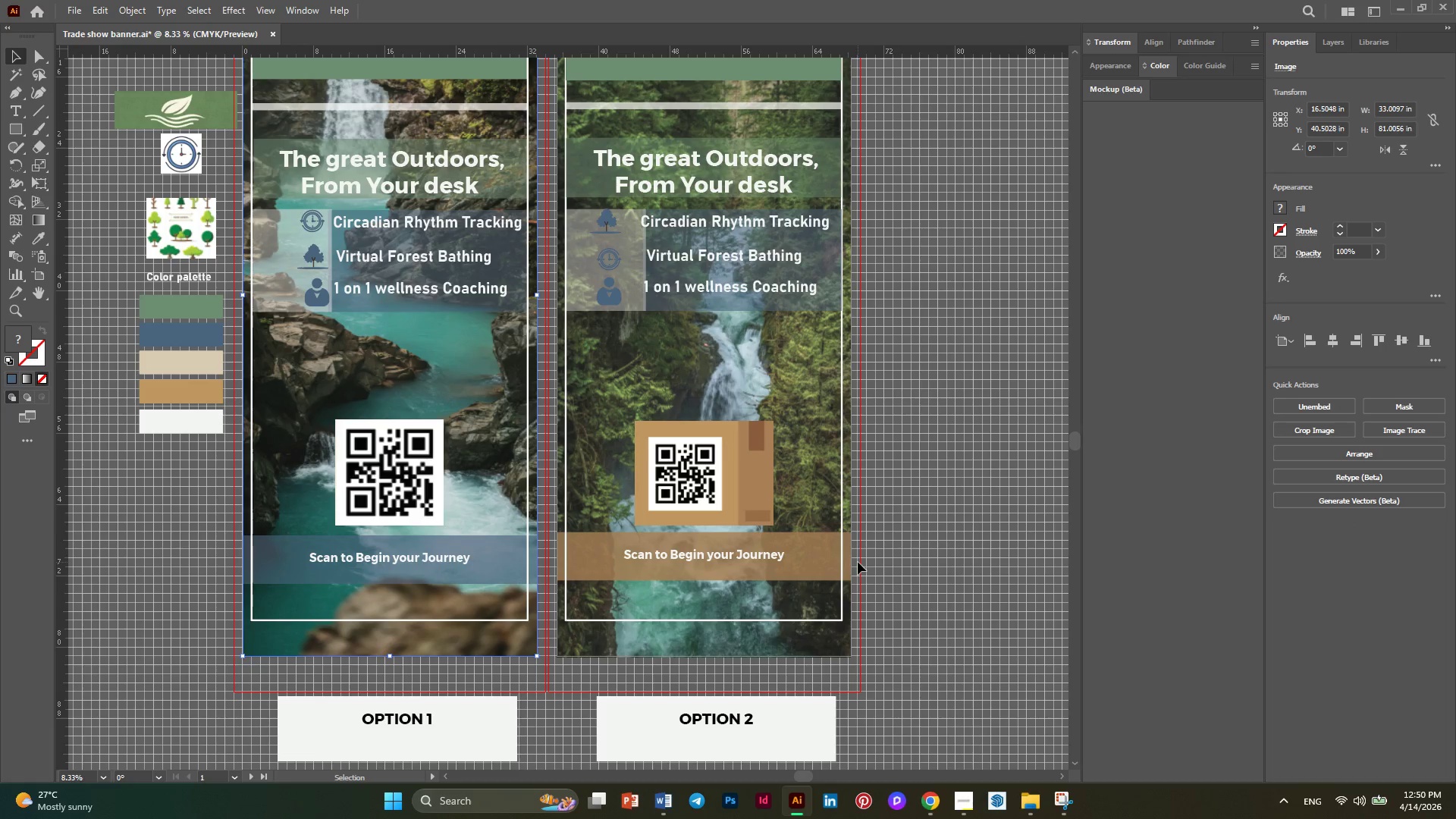 
scroll: coordinate [840, 565], scroll_direction: up, amount: 12.0
 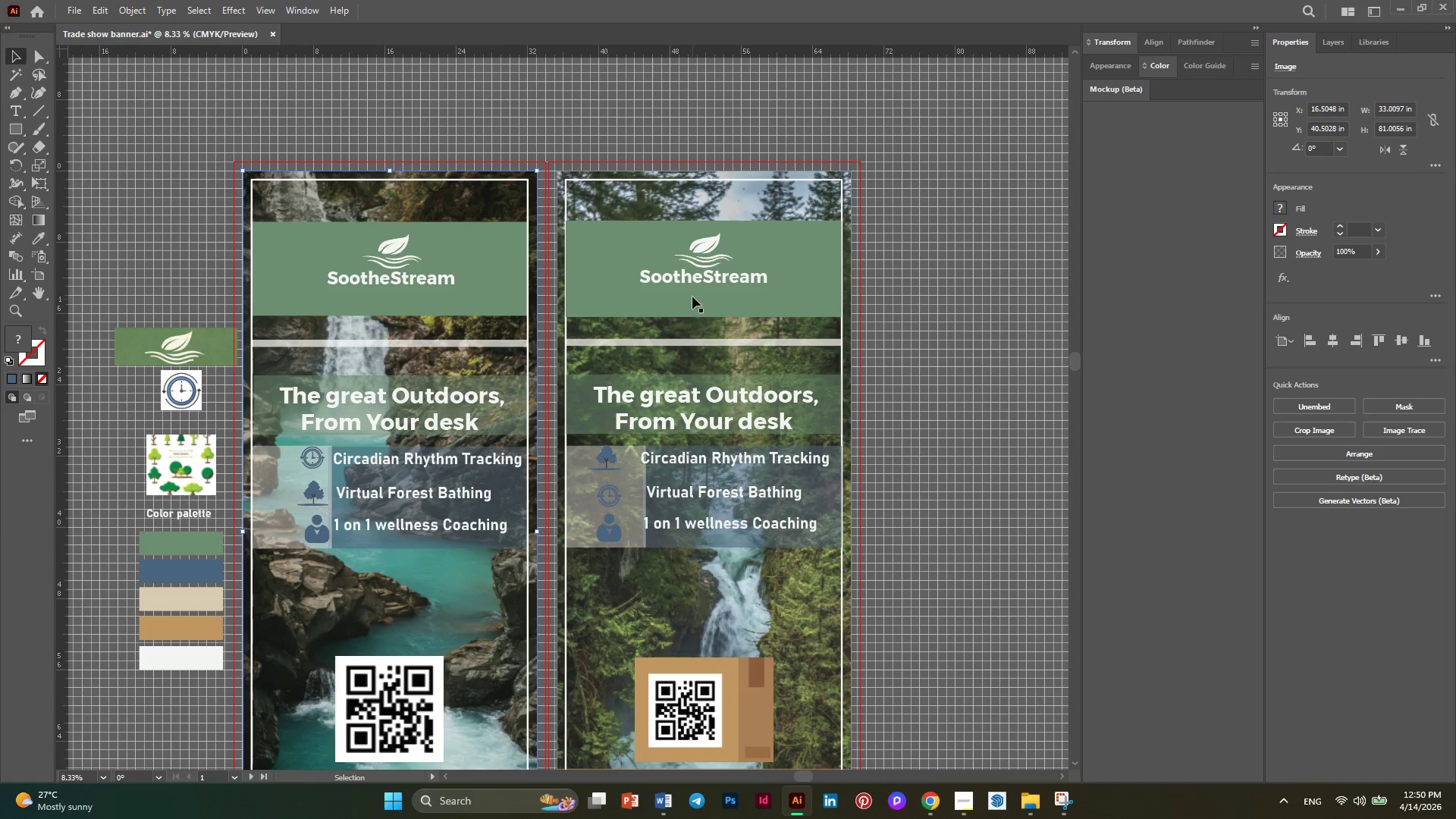 
left_click([692, 297])
 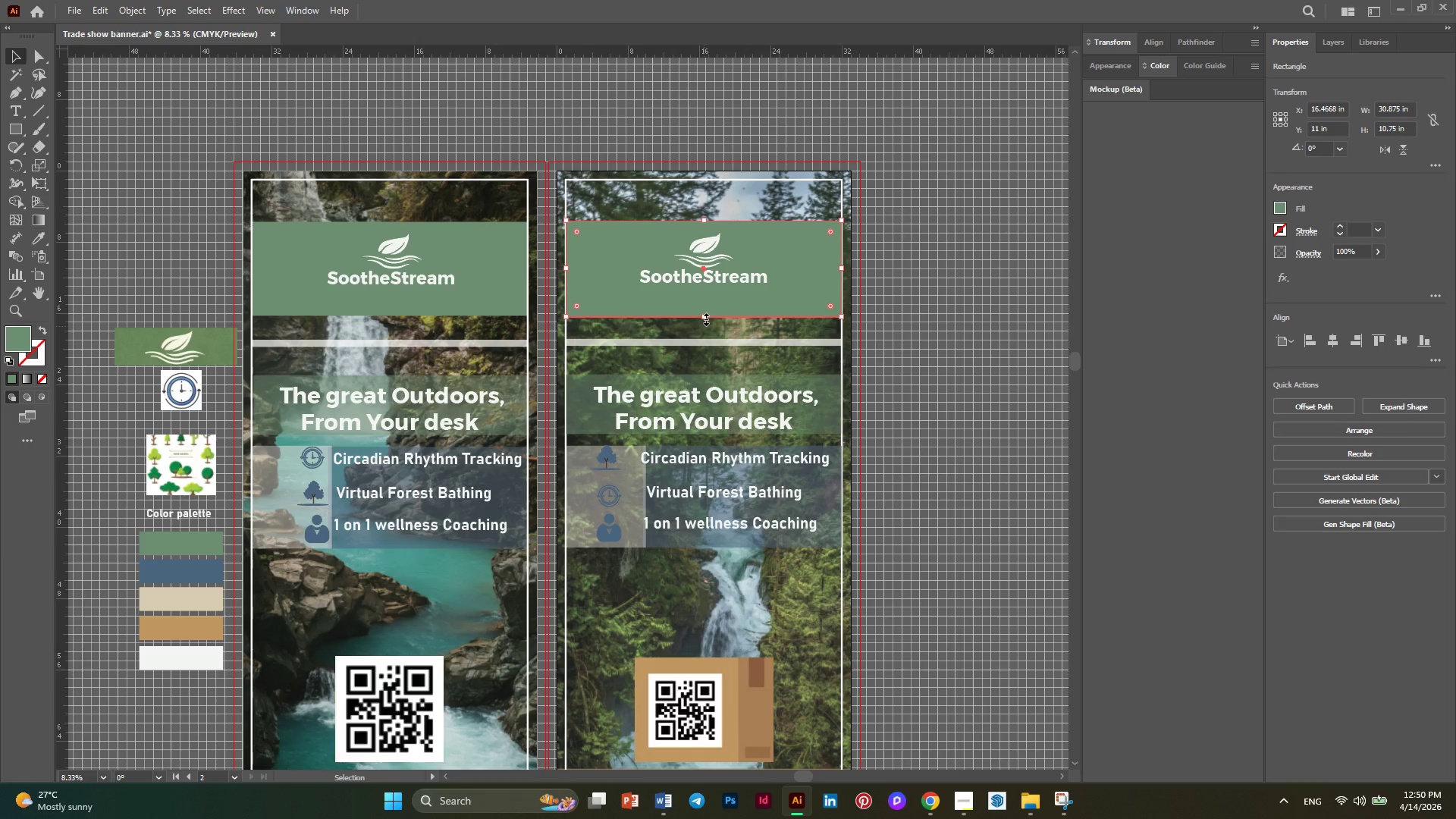 
left_click_drag(start_coordinate=[704, 318], to_coordinate=[704, 327])
 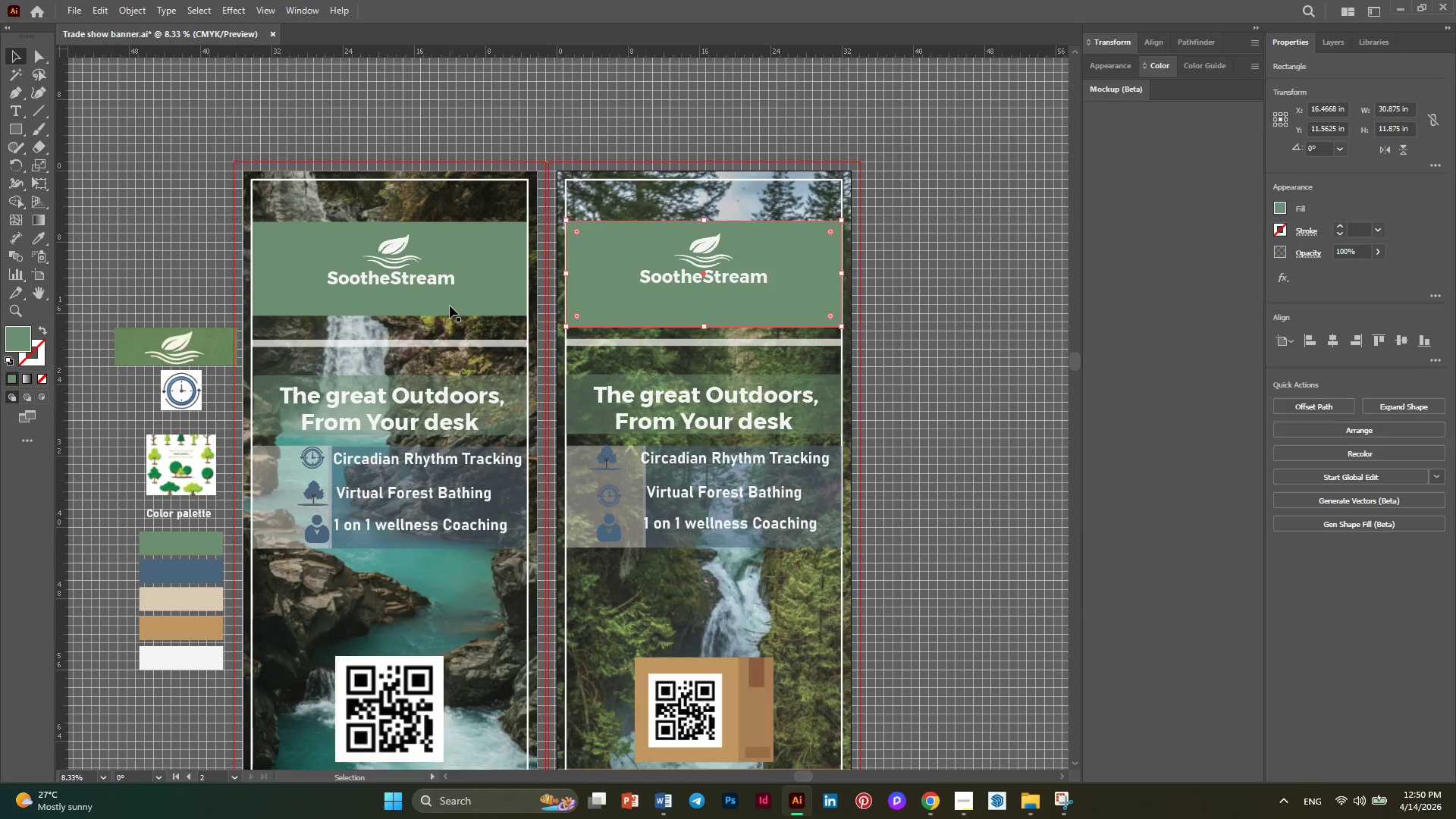 
left_click([450, 306])
 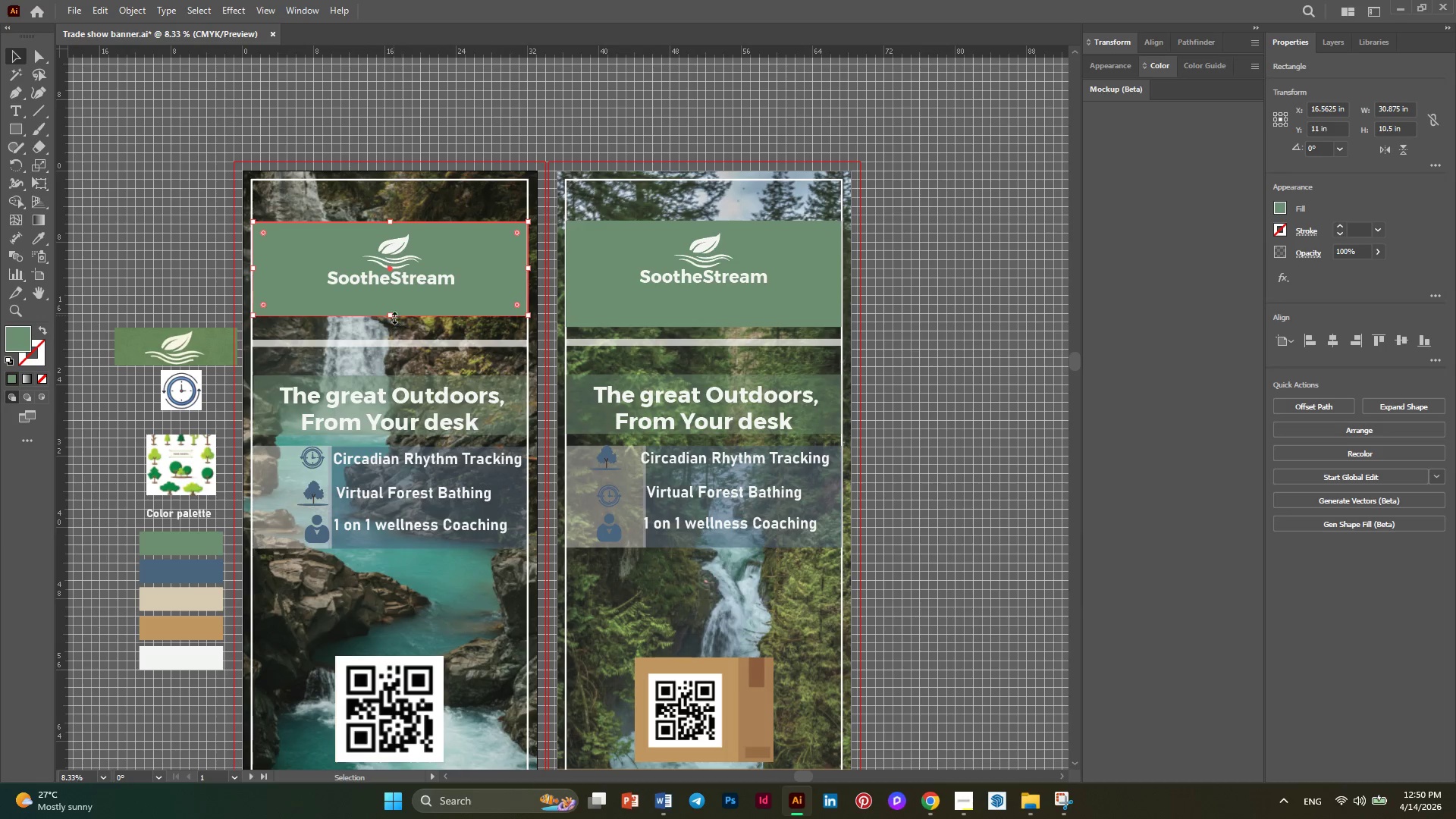 
left_click_drag(start_coordinate=[393, 316], to_coordinate=[394, 330])
 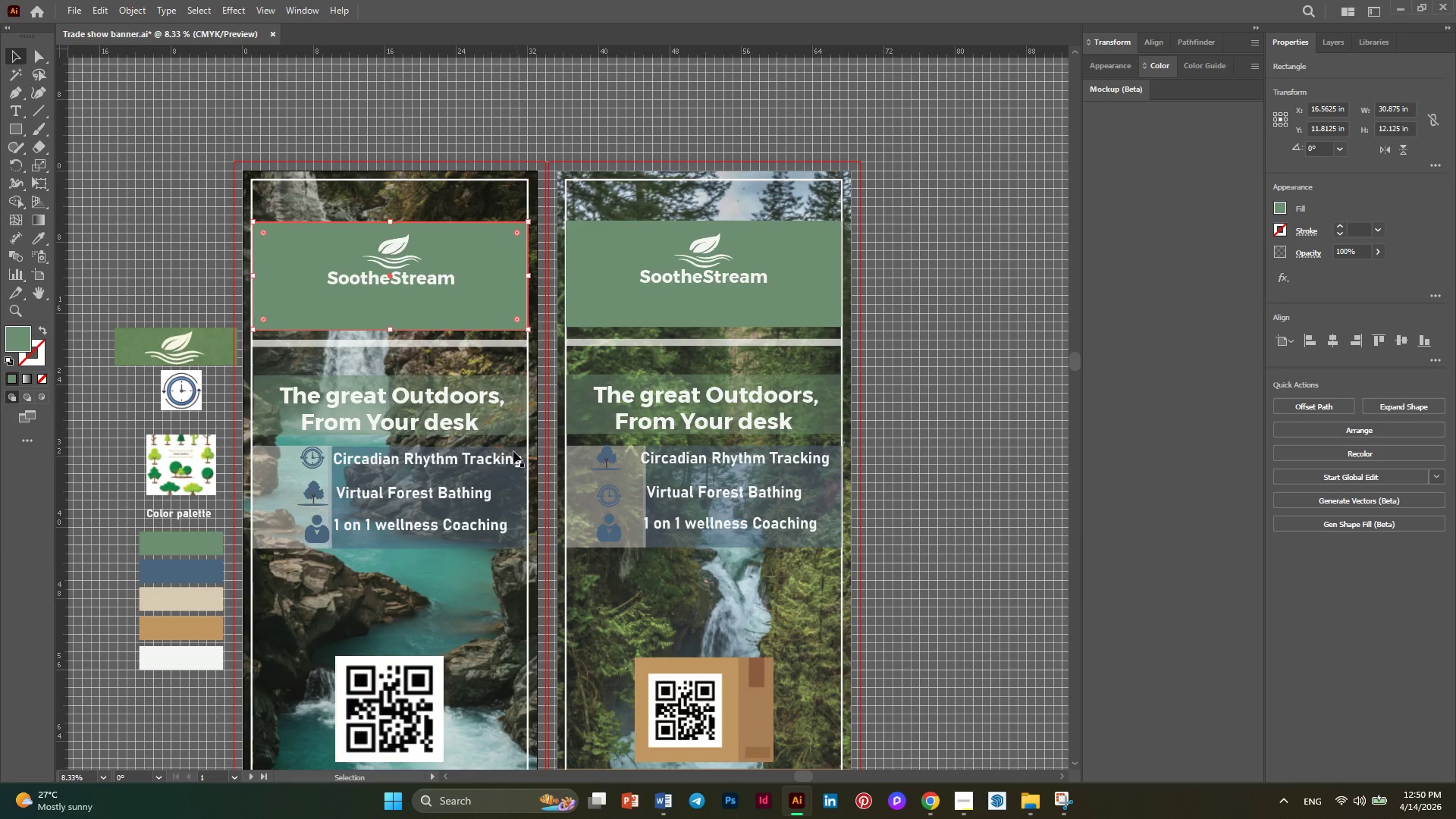 
left_click([438, 492])
 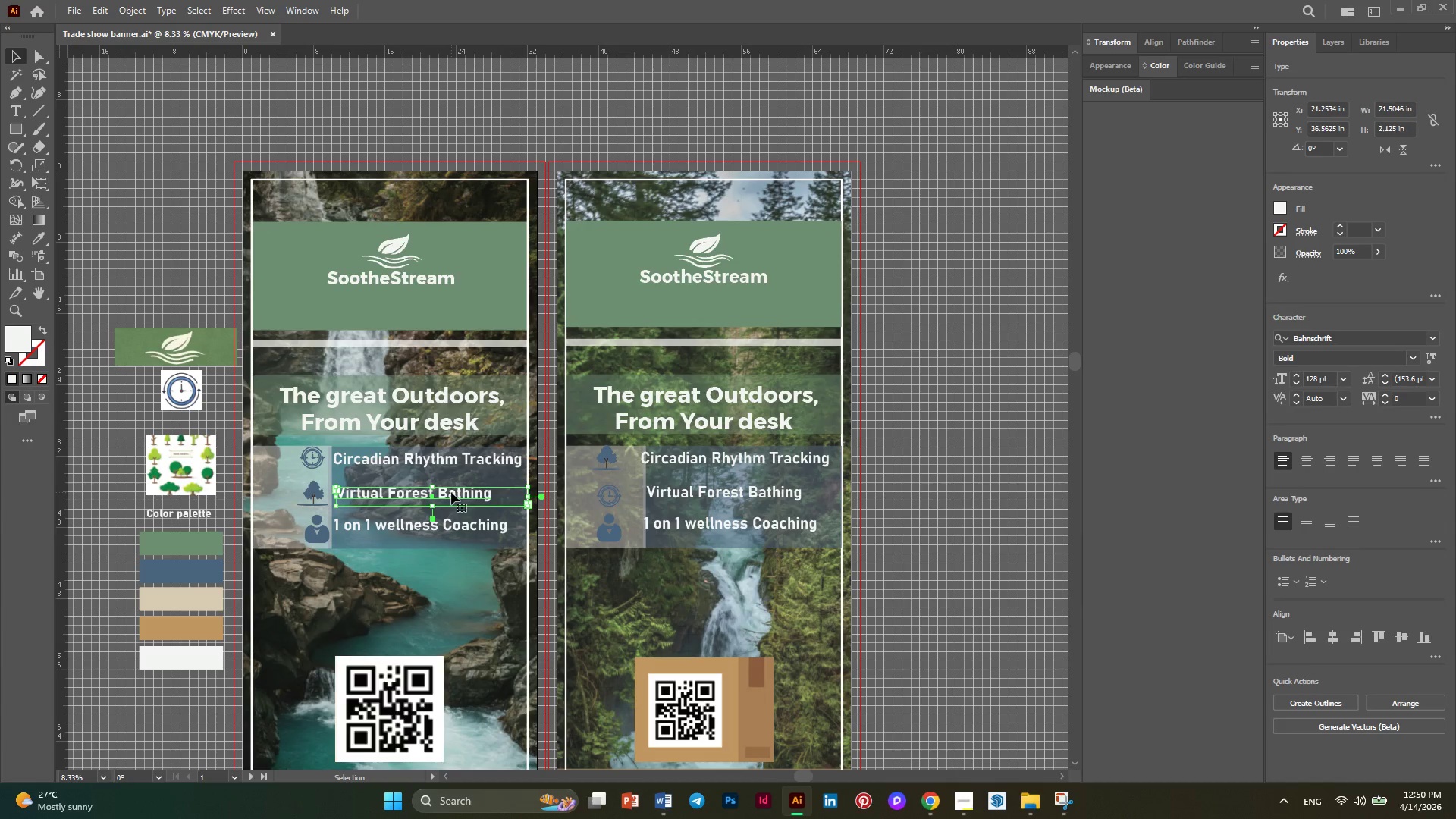 
left_click_drag(start_coordinate=[451, 492], to_coordinate=[427, 305])
 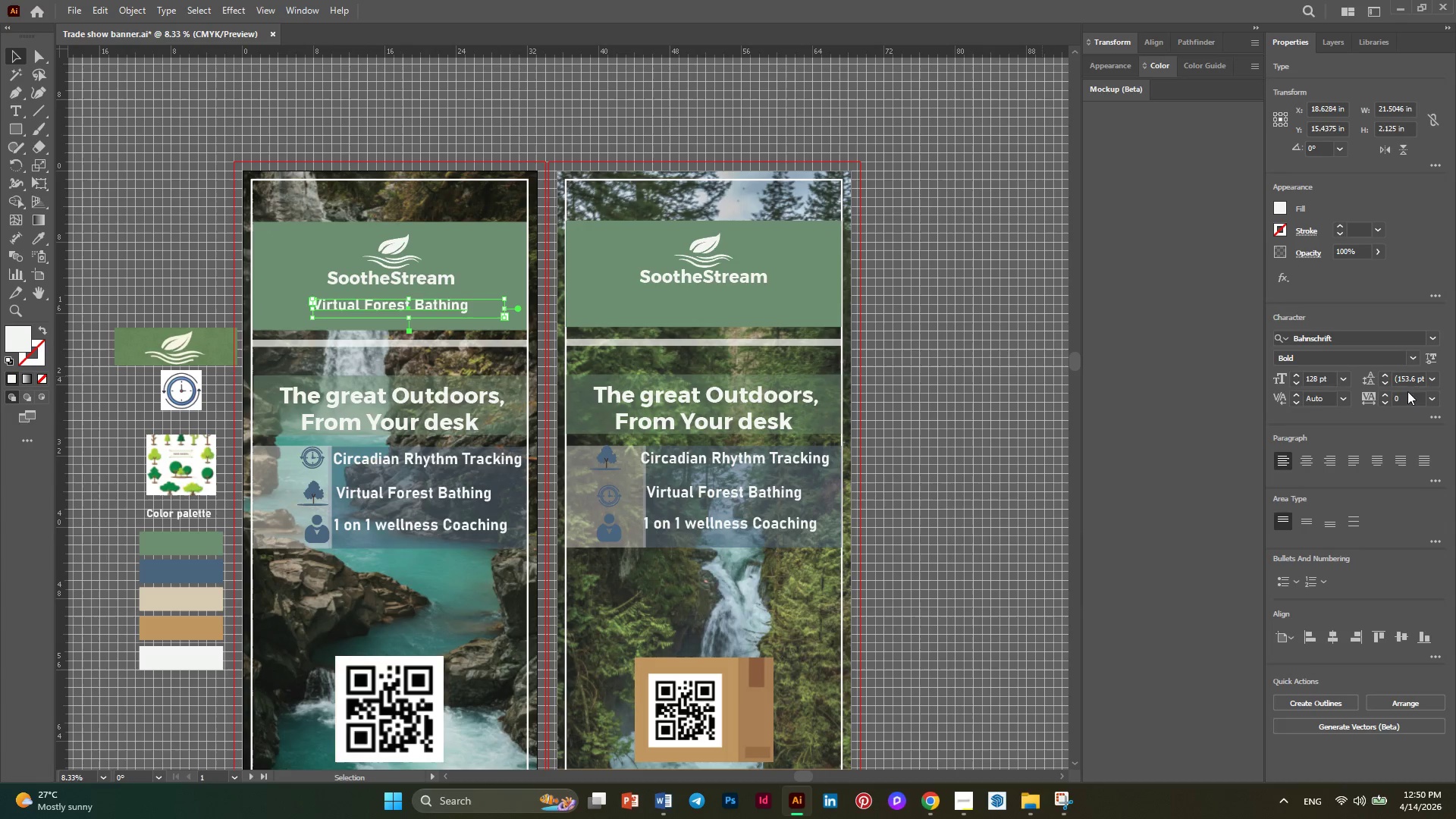 
hold_key(key=AltLeft, duration=1.89)
 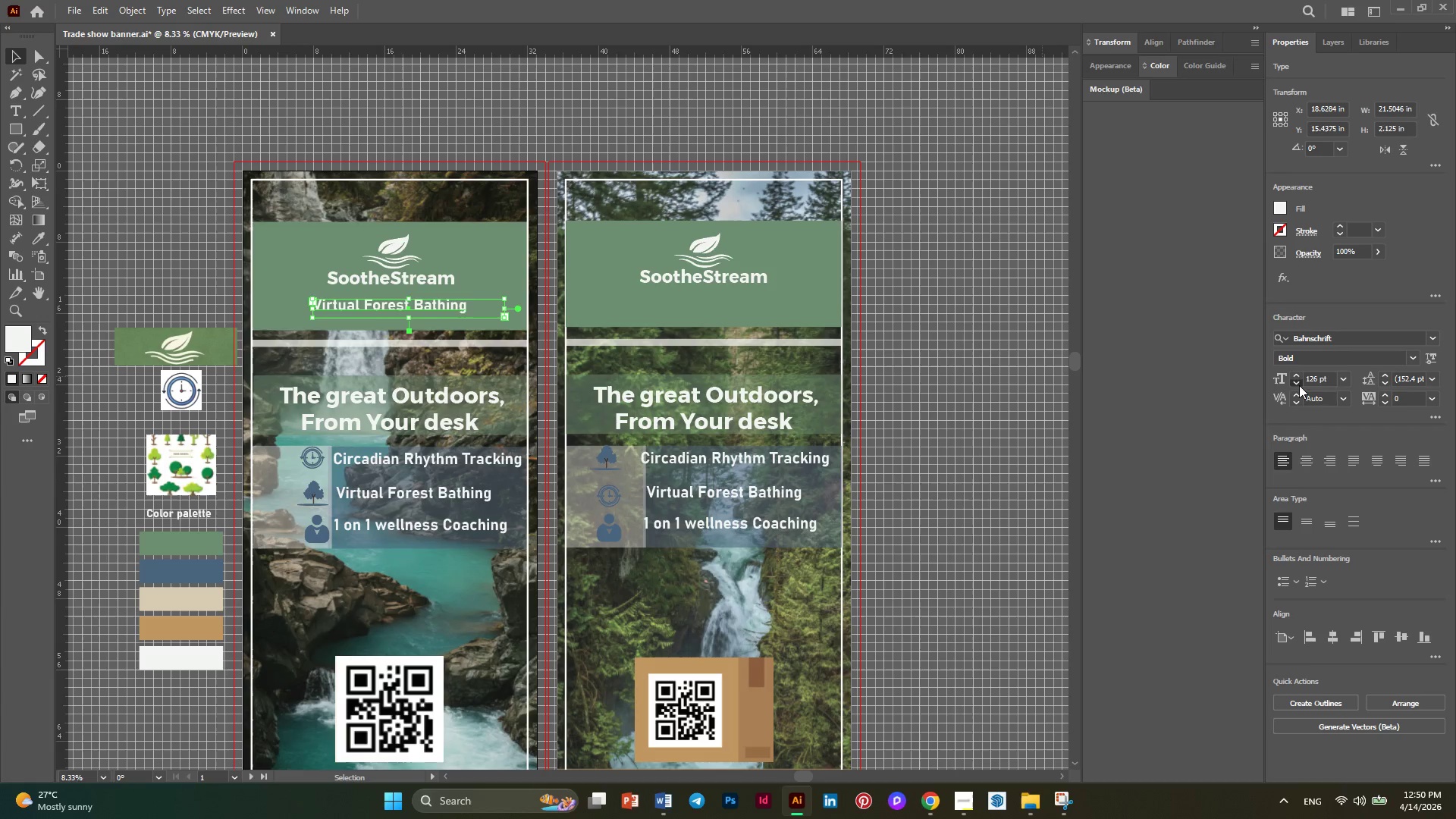 
triple_click([1299, 385])
 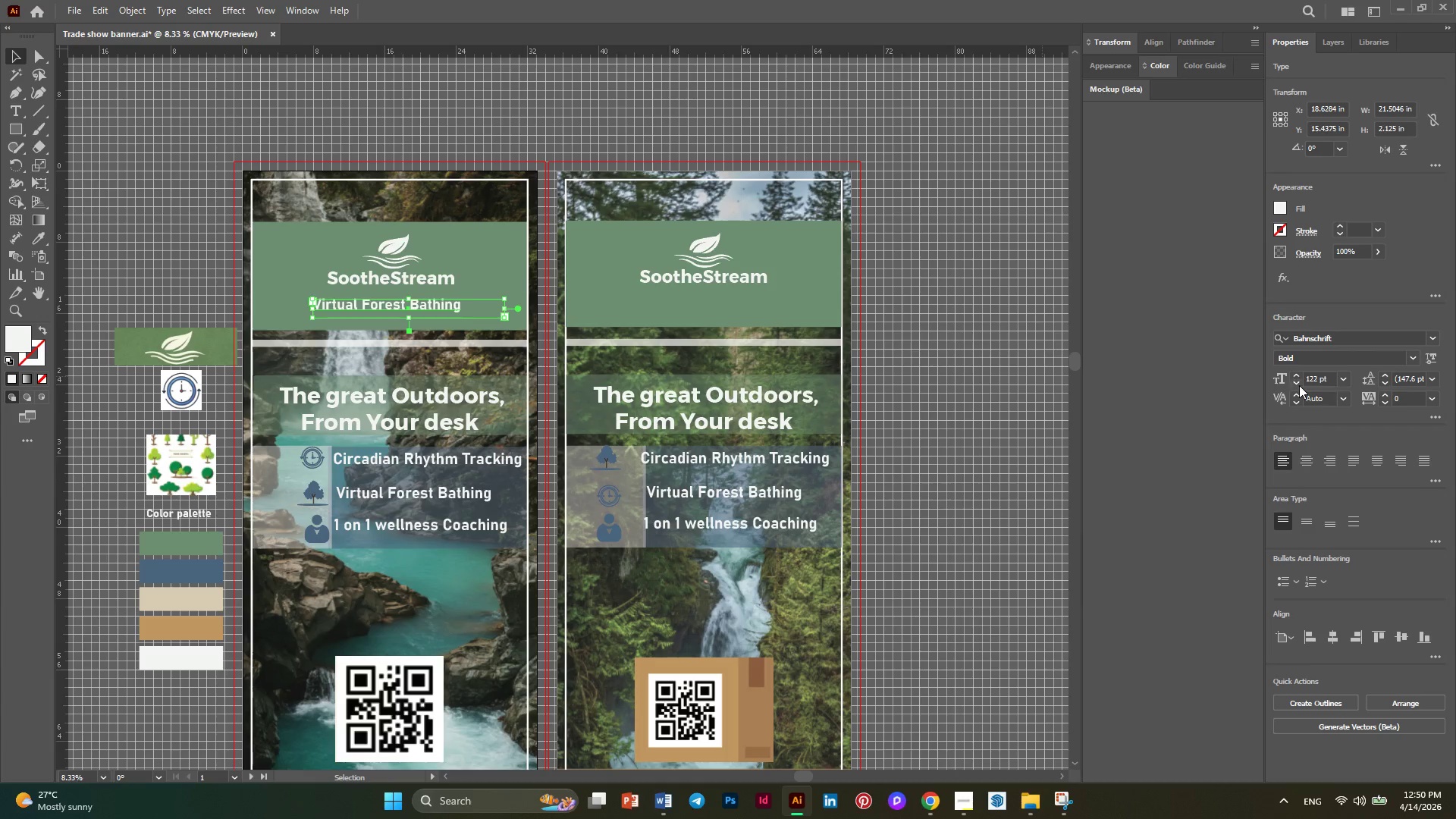 
triple_click([1299, 385])
 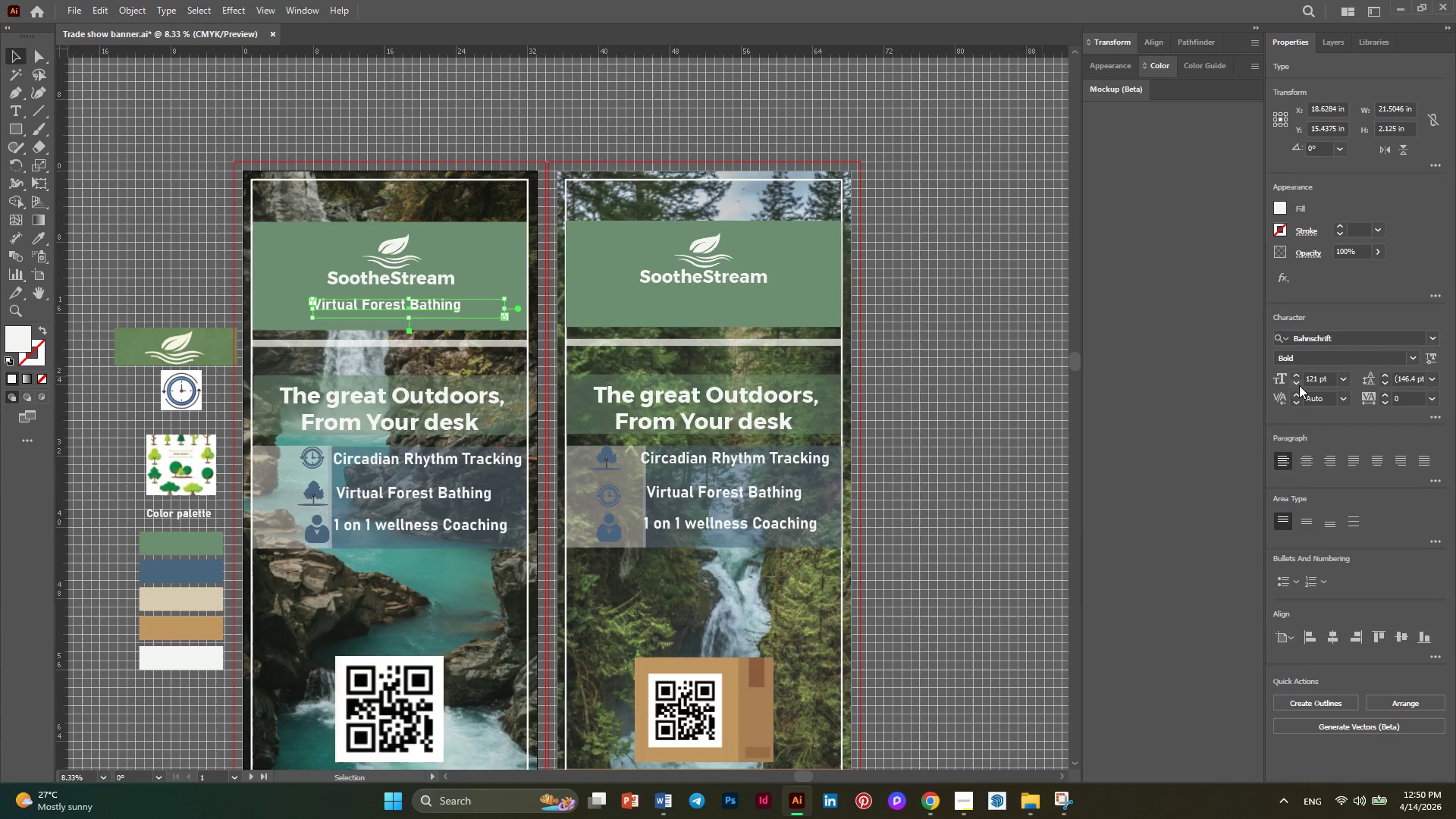 
triple_click([1299, 385])
 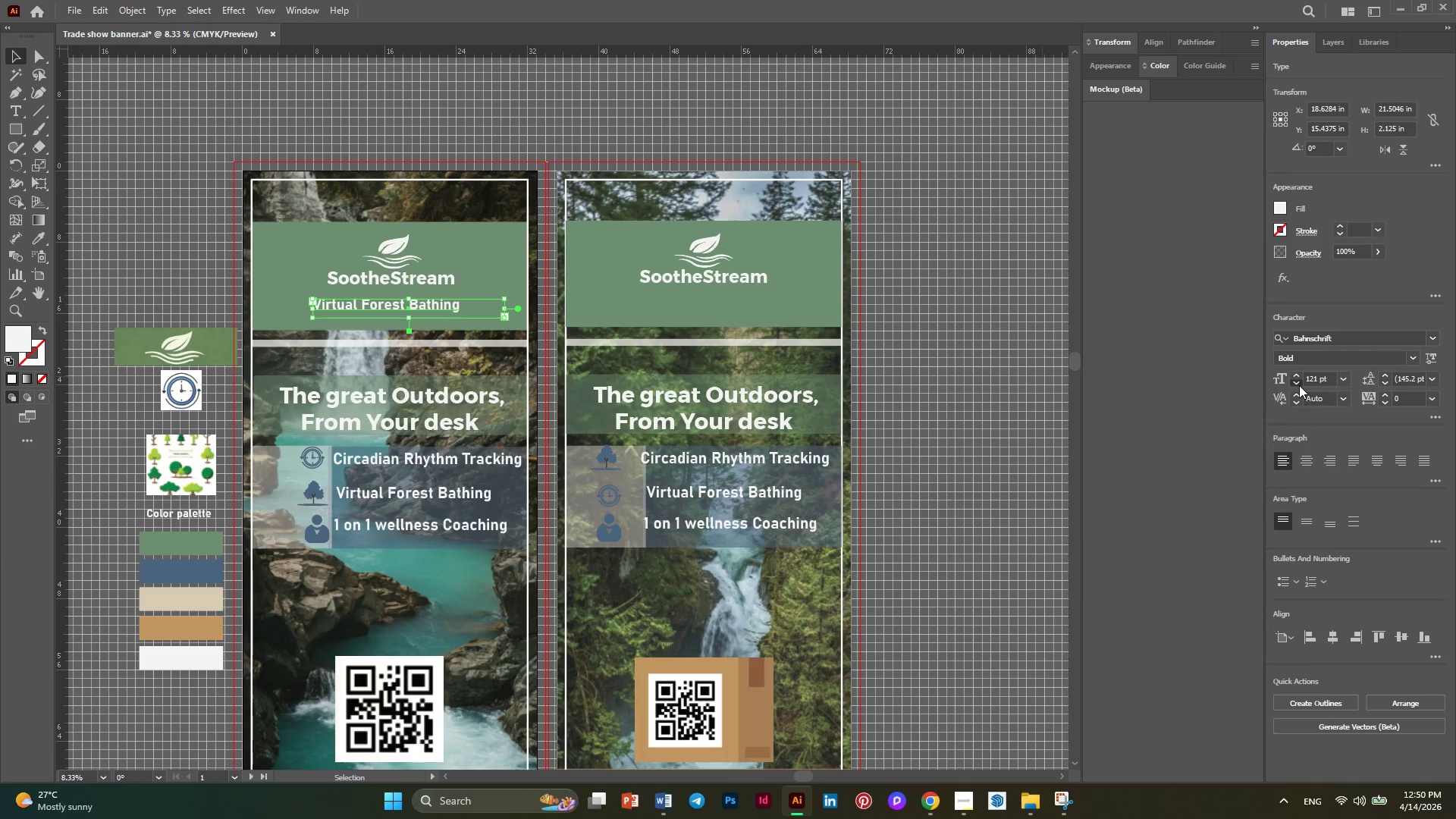 
triple_click([1299, 385])
 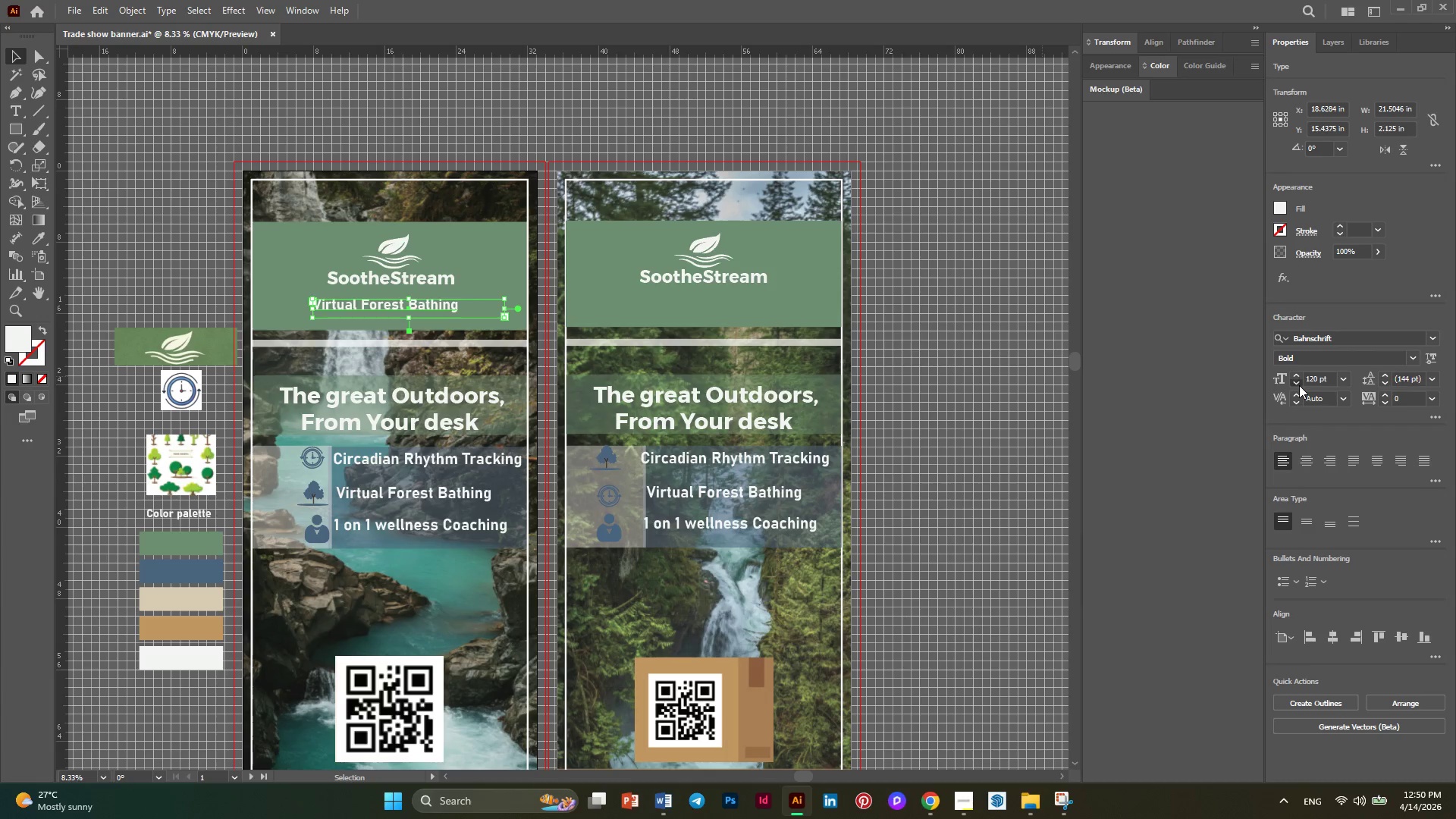 
triple_click([1299, 385])
 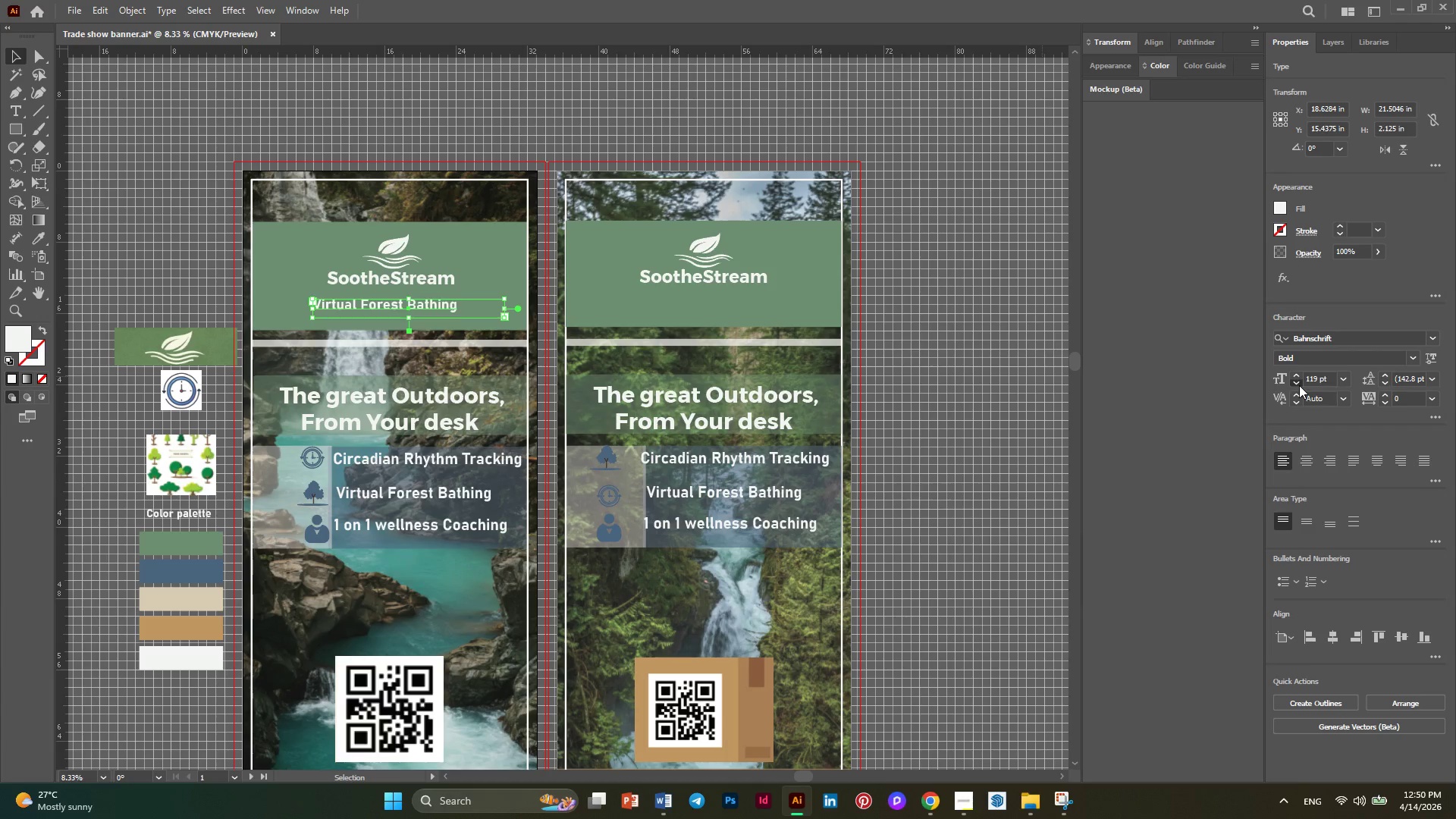 
triple_click([1299, 385])
 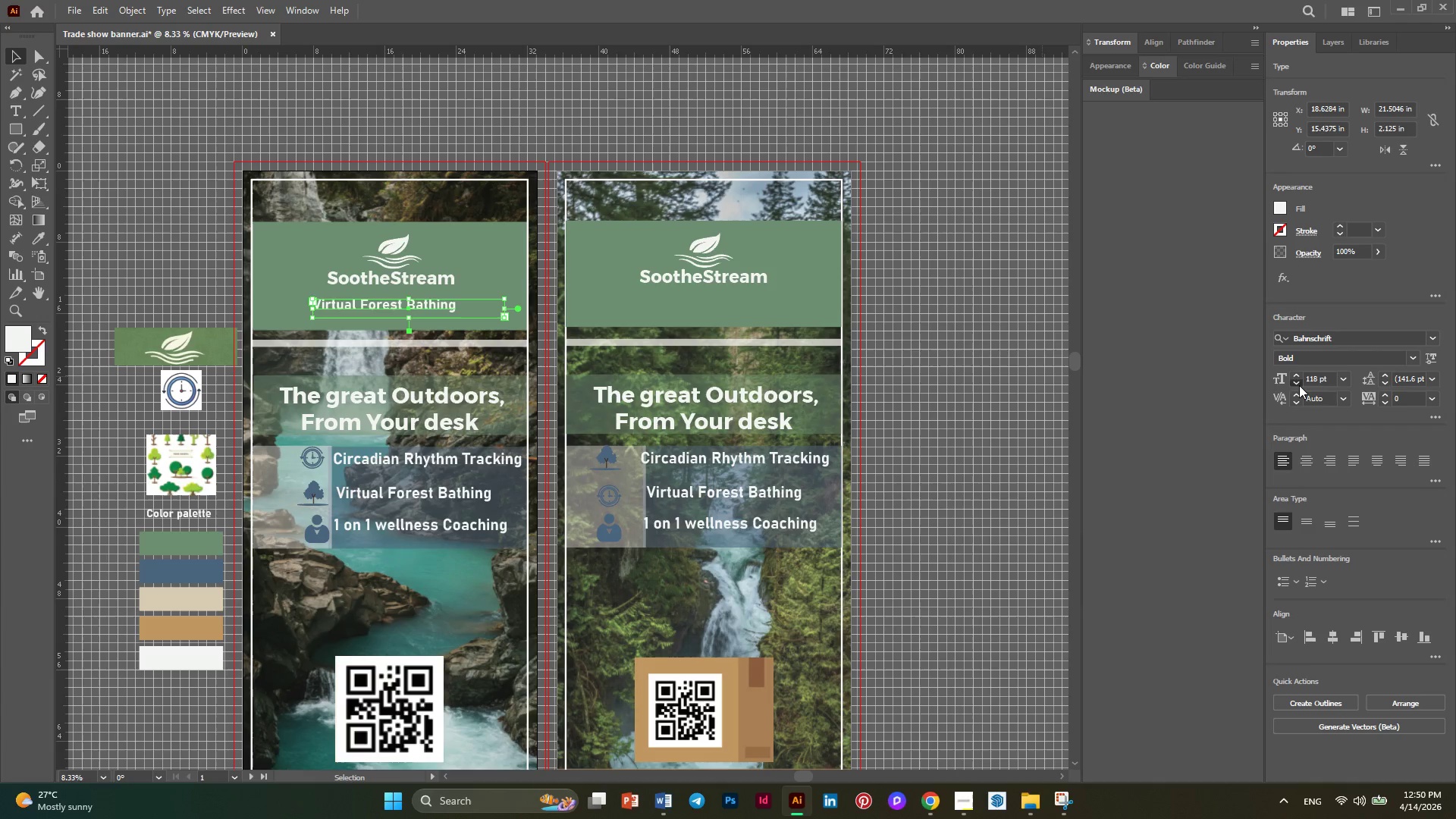 
triple_click([1299, 385])
 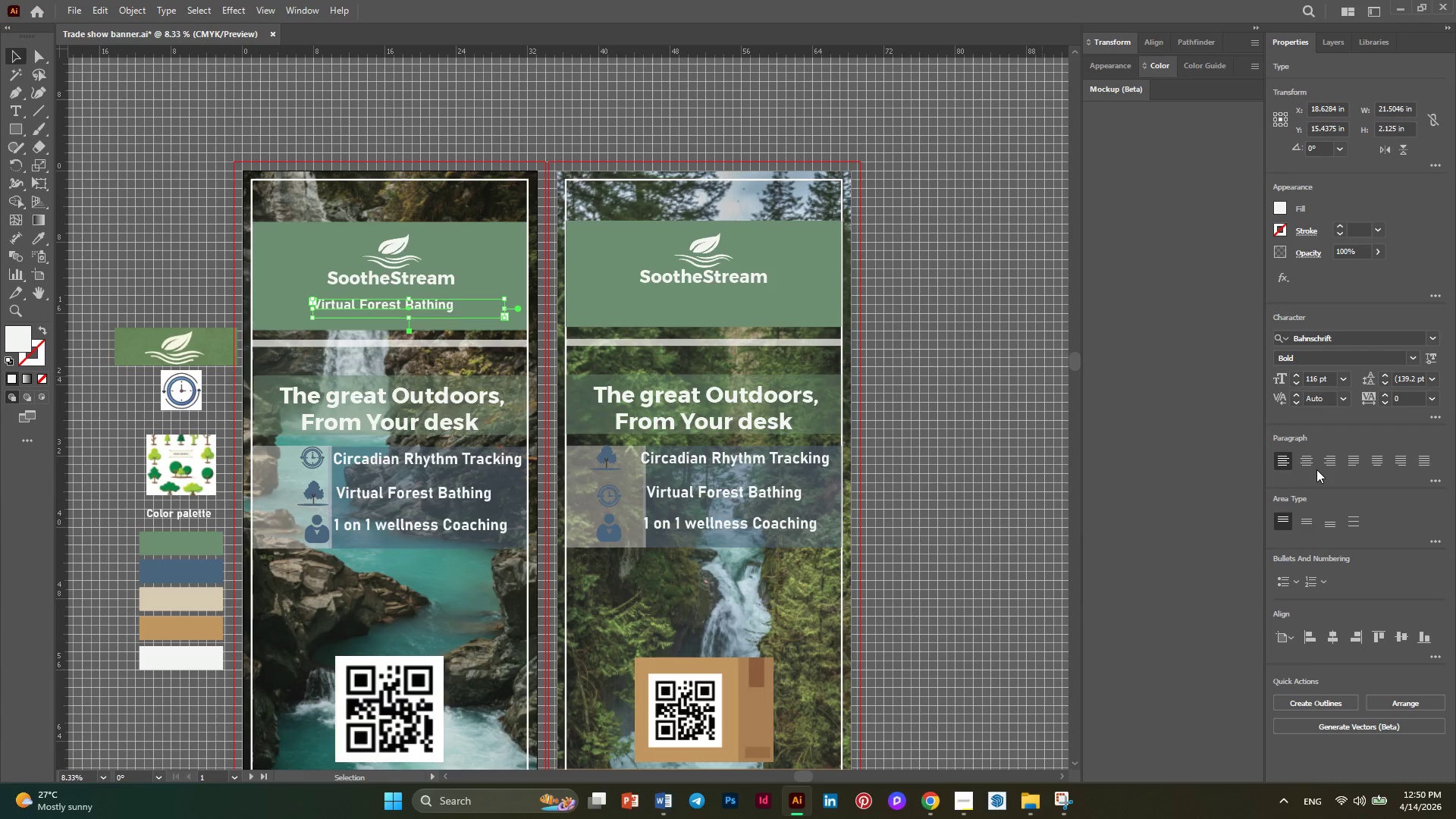 
left_click([1311, 463])
 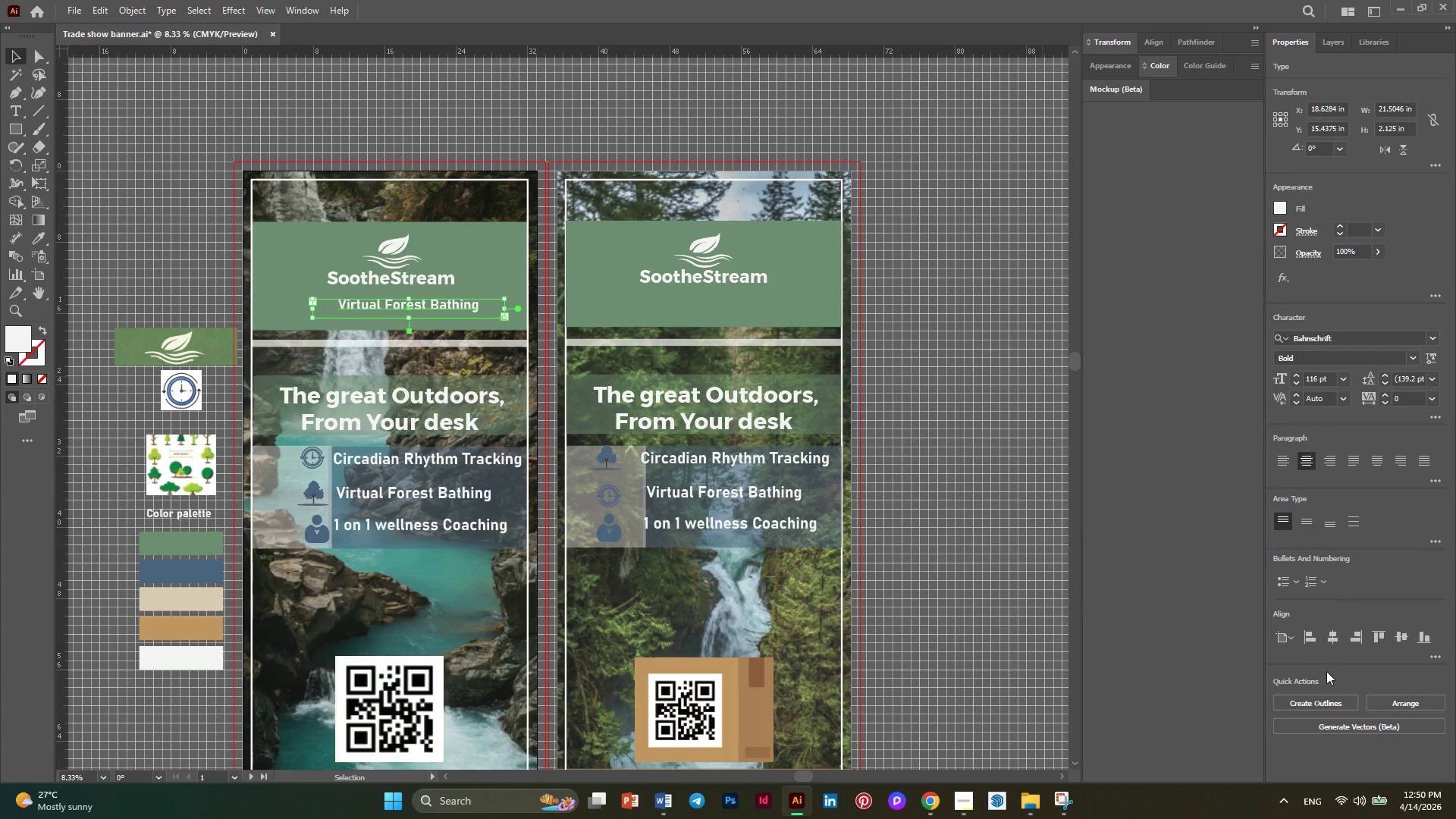 
left_click([1332, 641])
 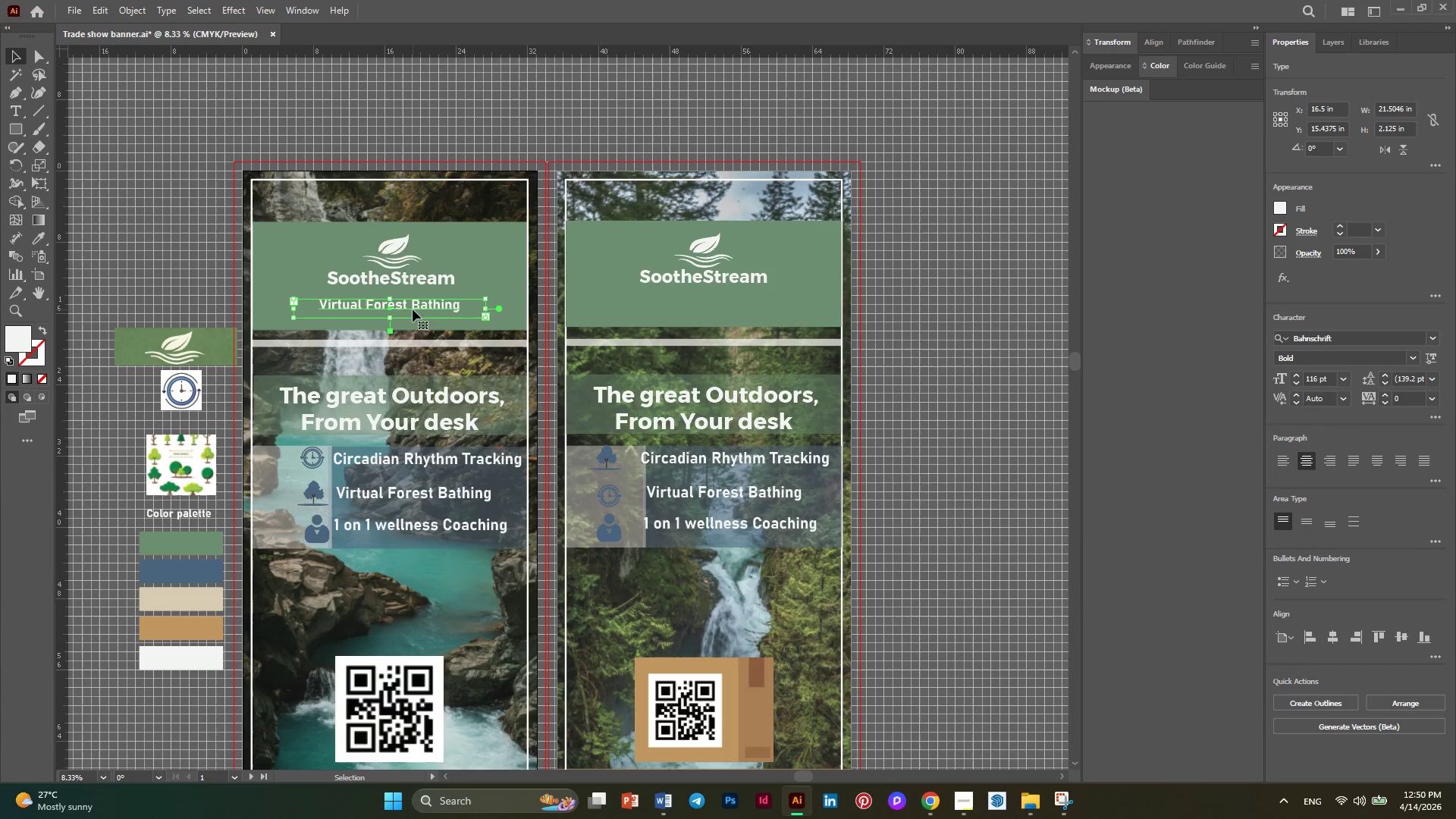 
double_click([434, 303])
 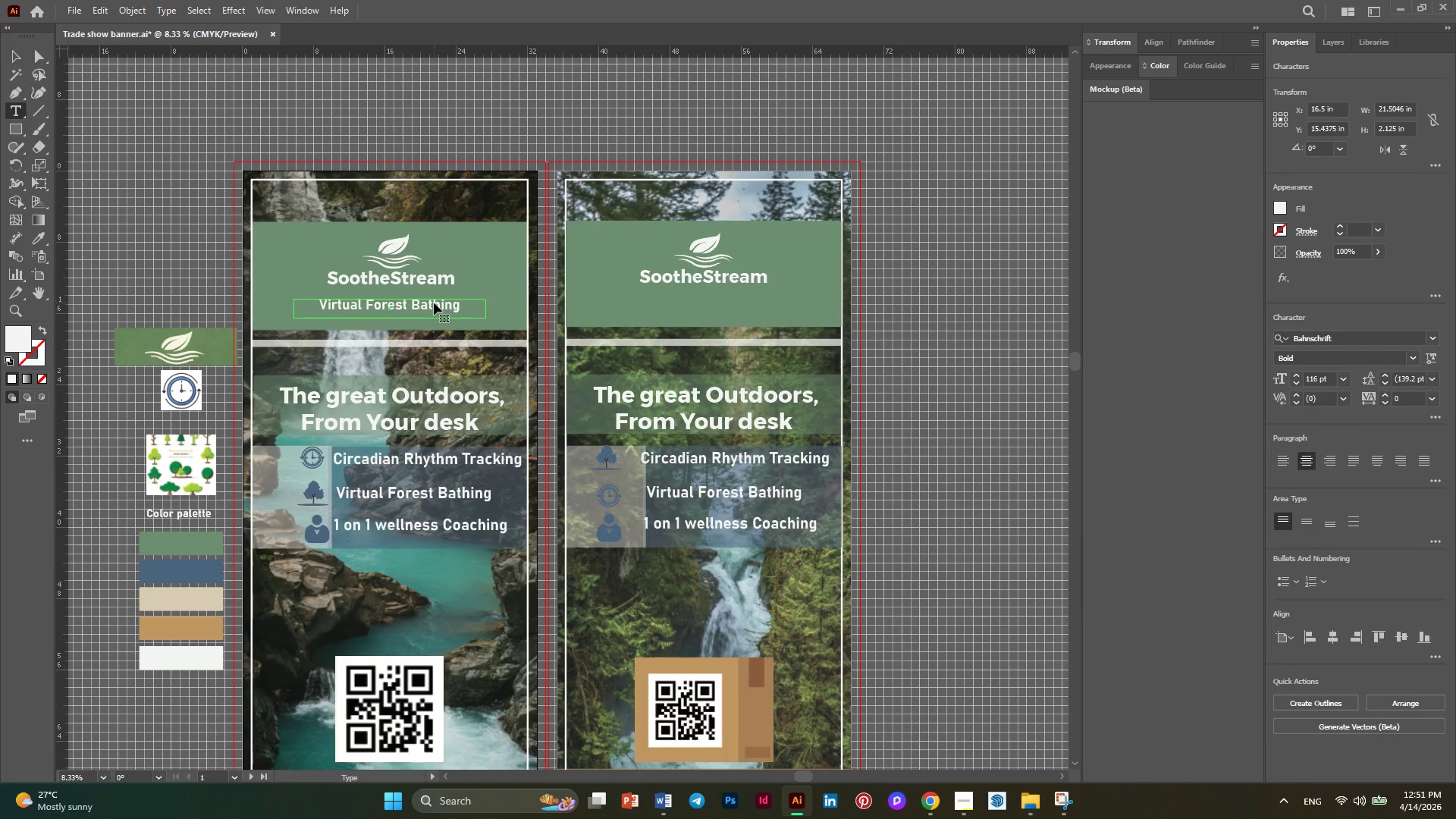 
key(Control+ControlLeft)
 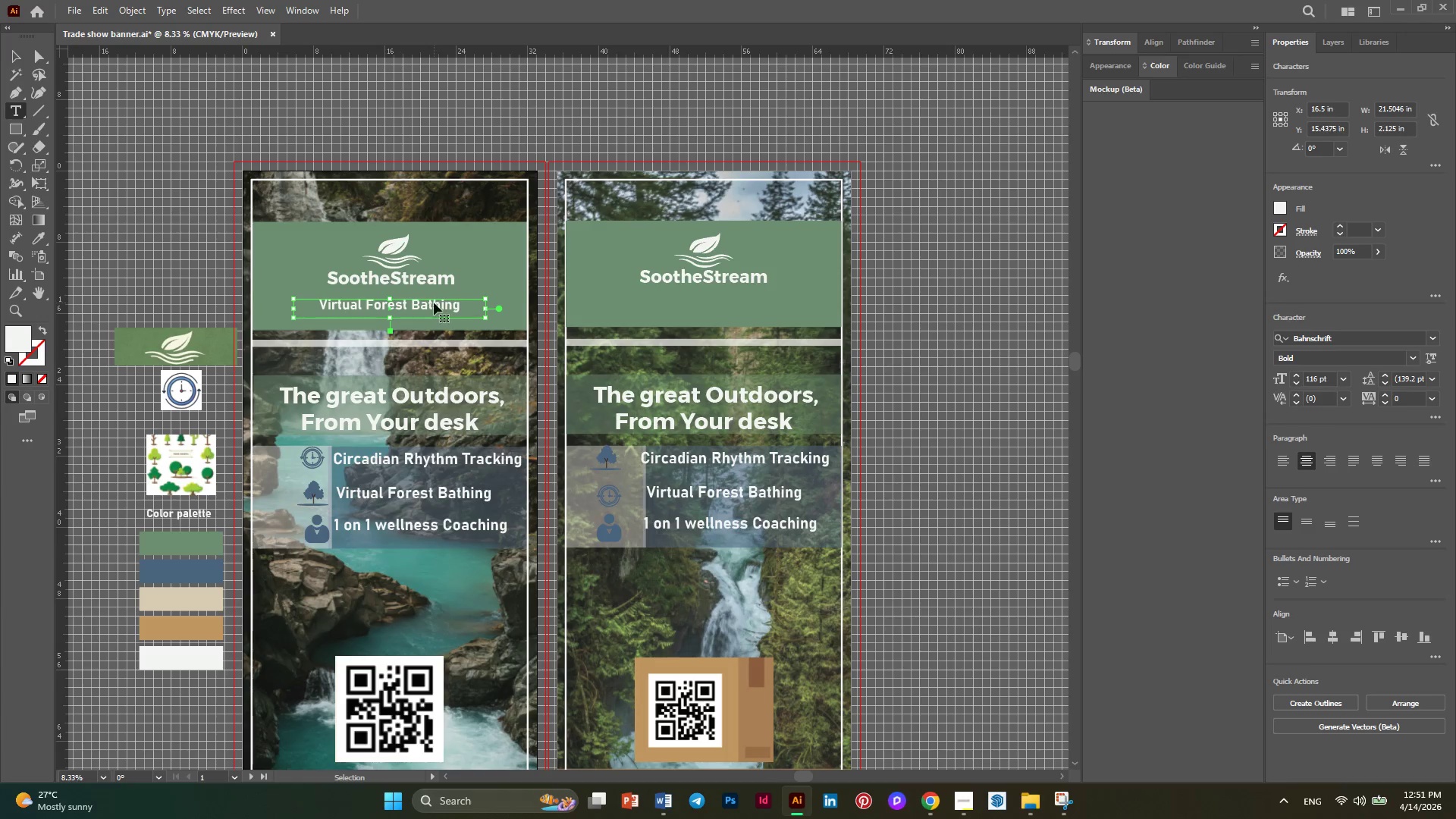 
key(Control+A)
 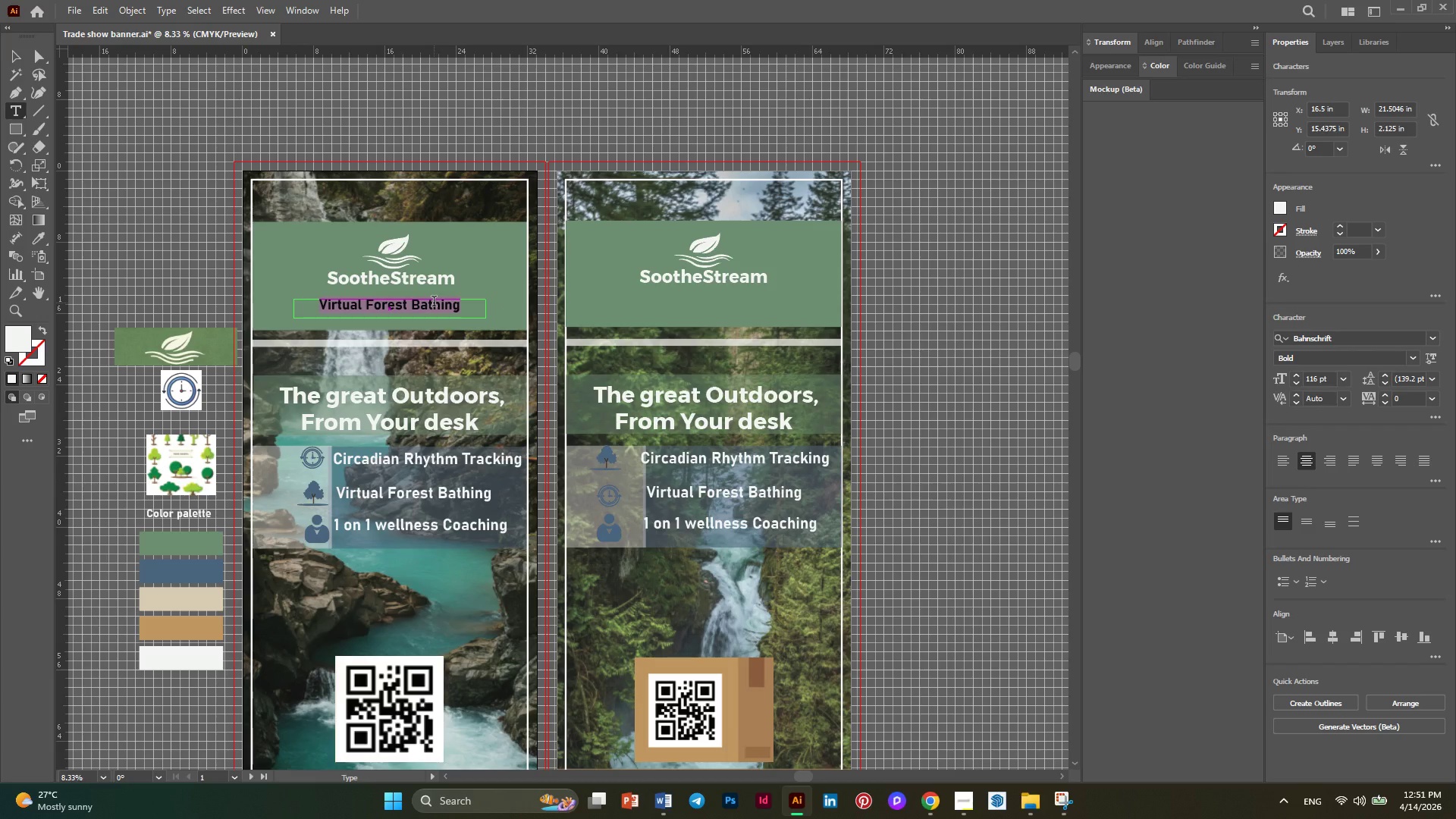 
wait(51.73)
 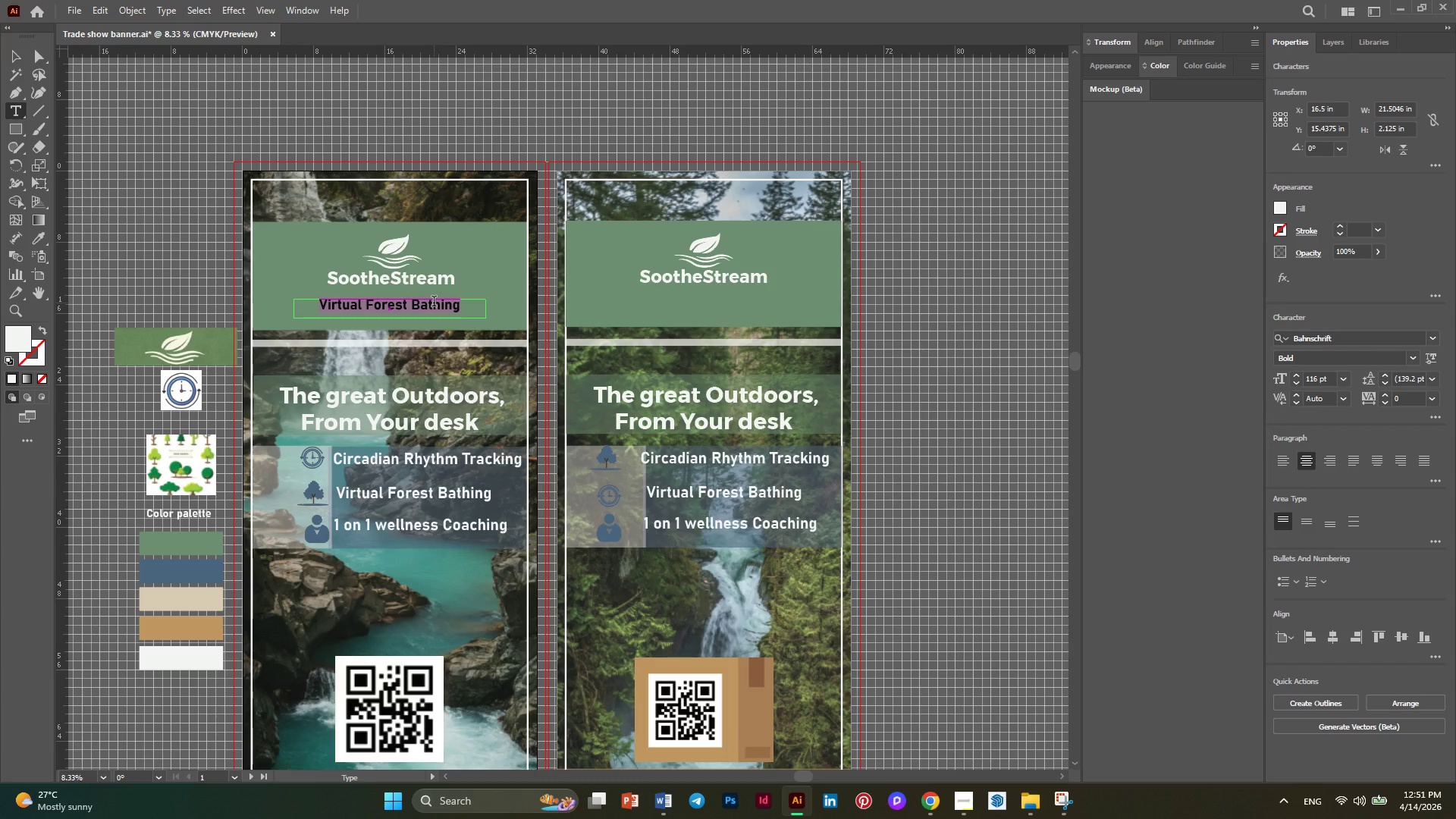 
type(VERTUAL)
 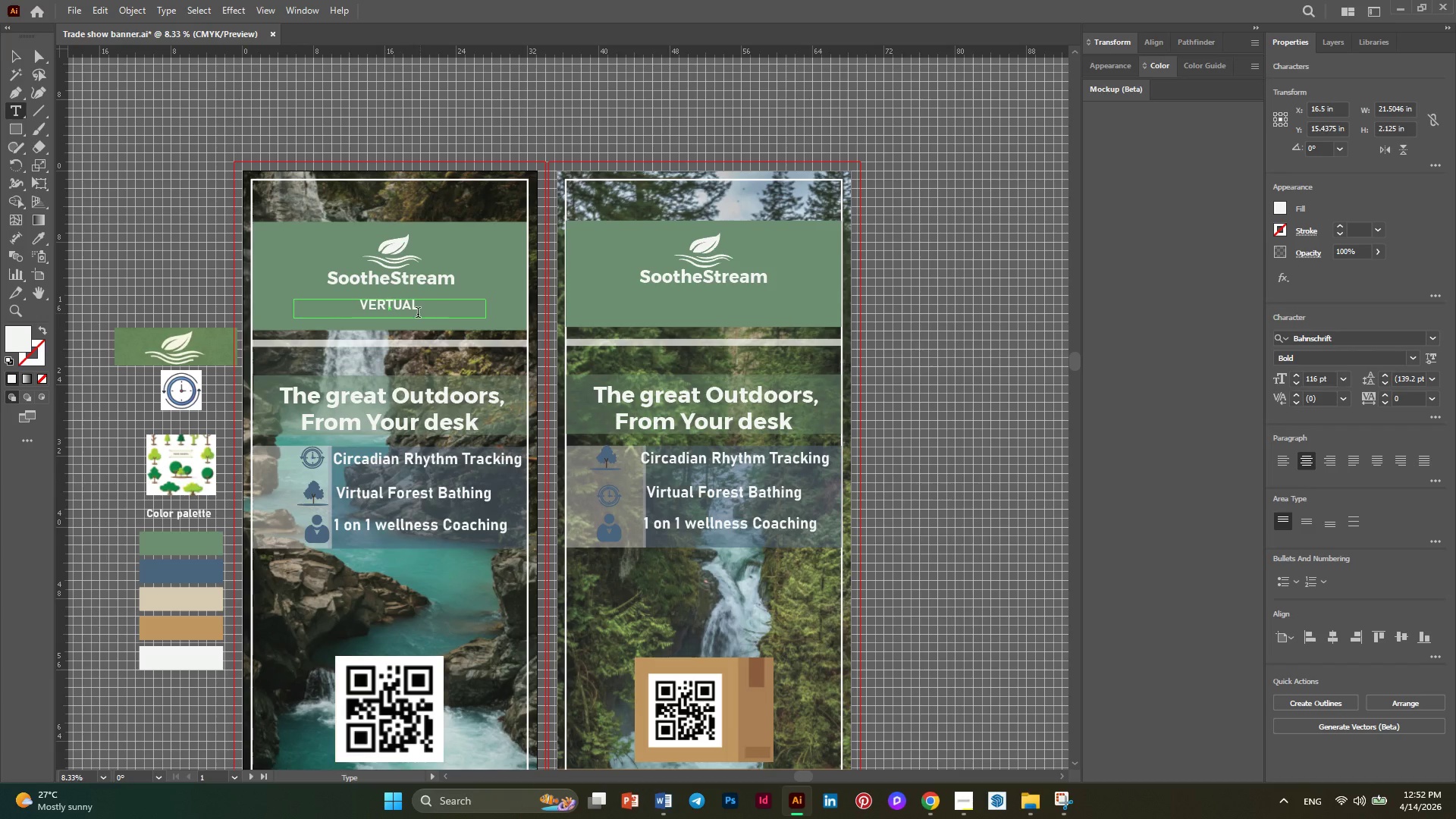 
left_click([378, 312])
 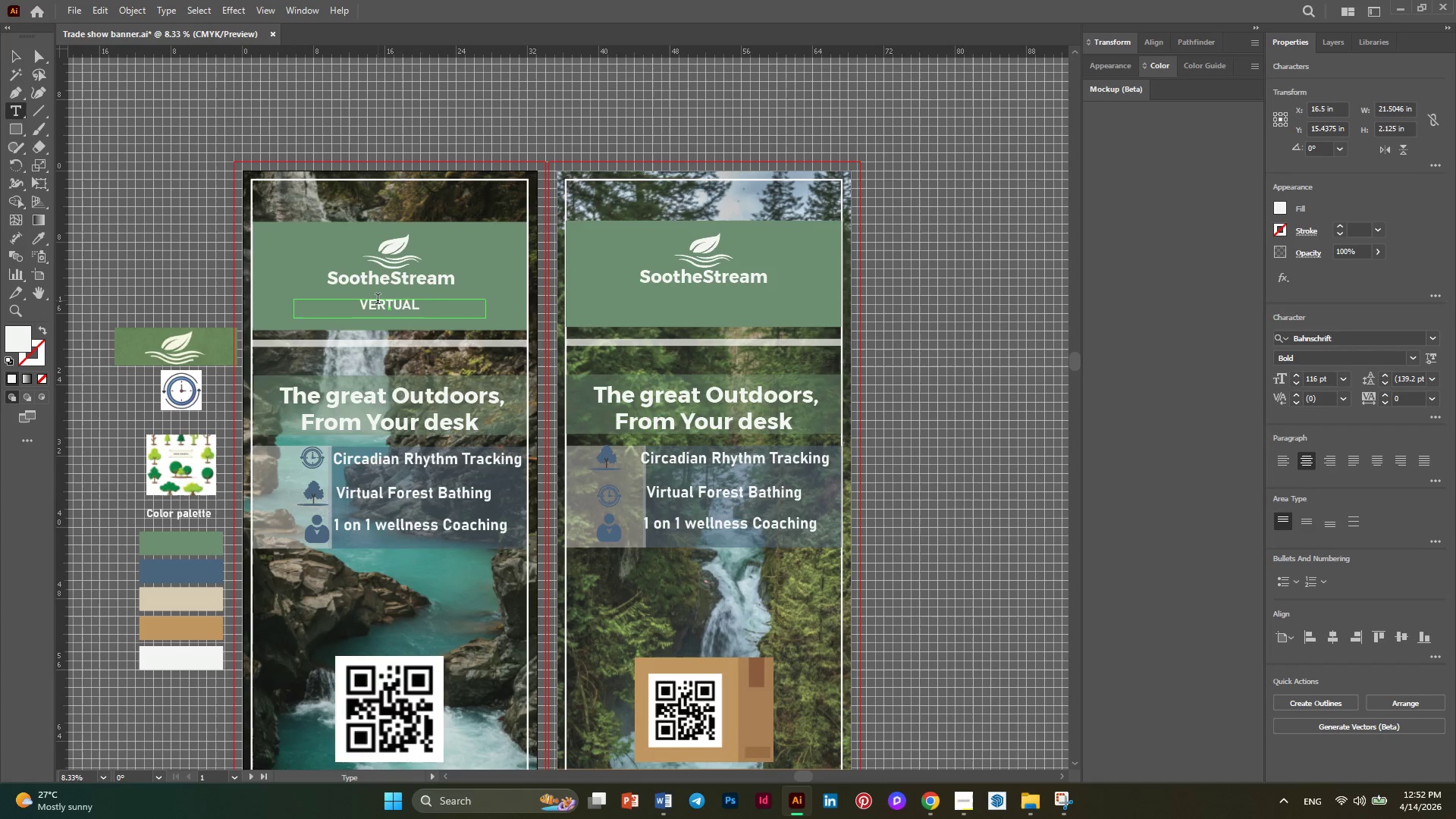 
left_click([378, 300])
 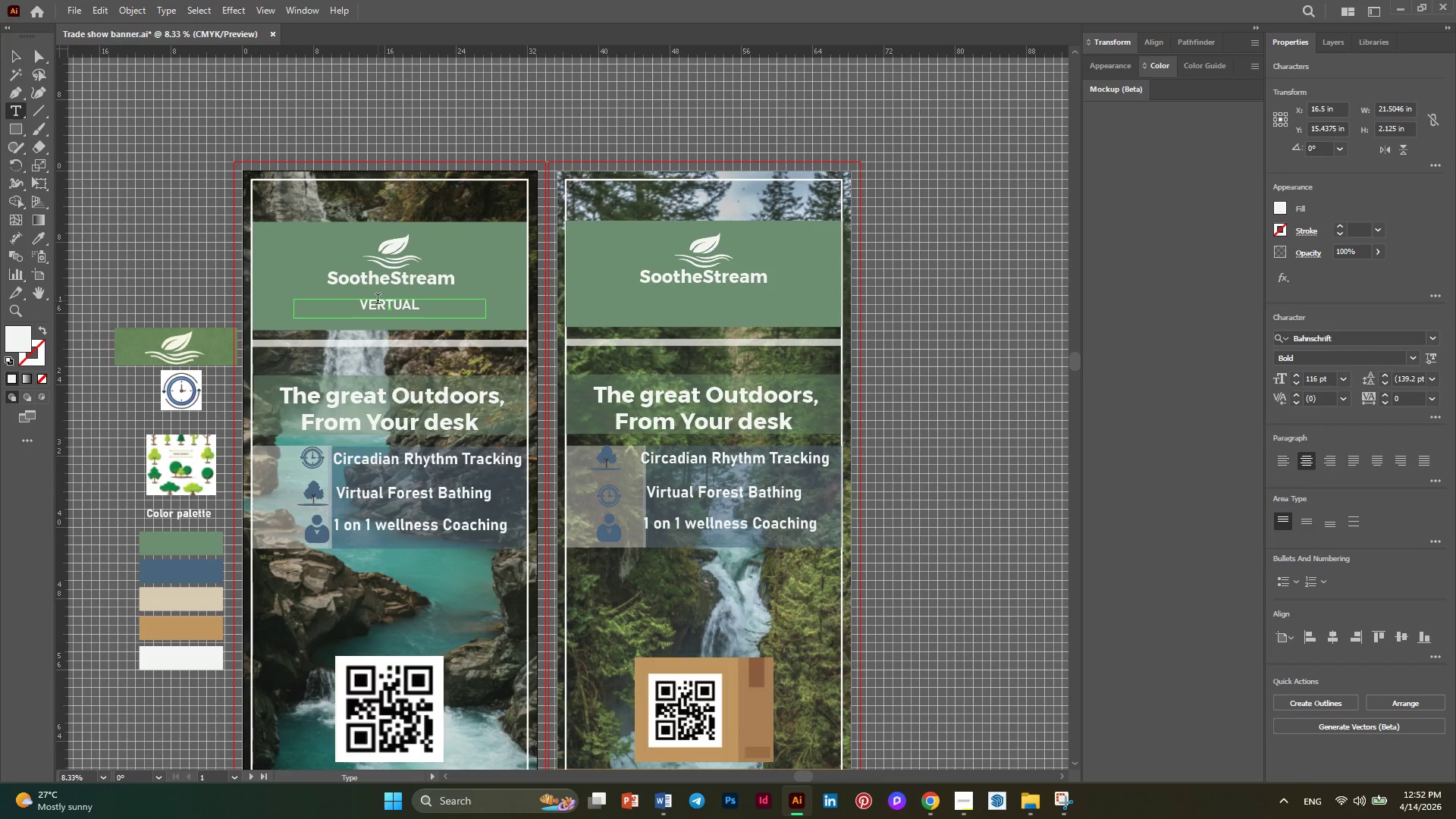 
key(Backspace)
 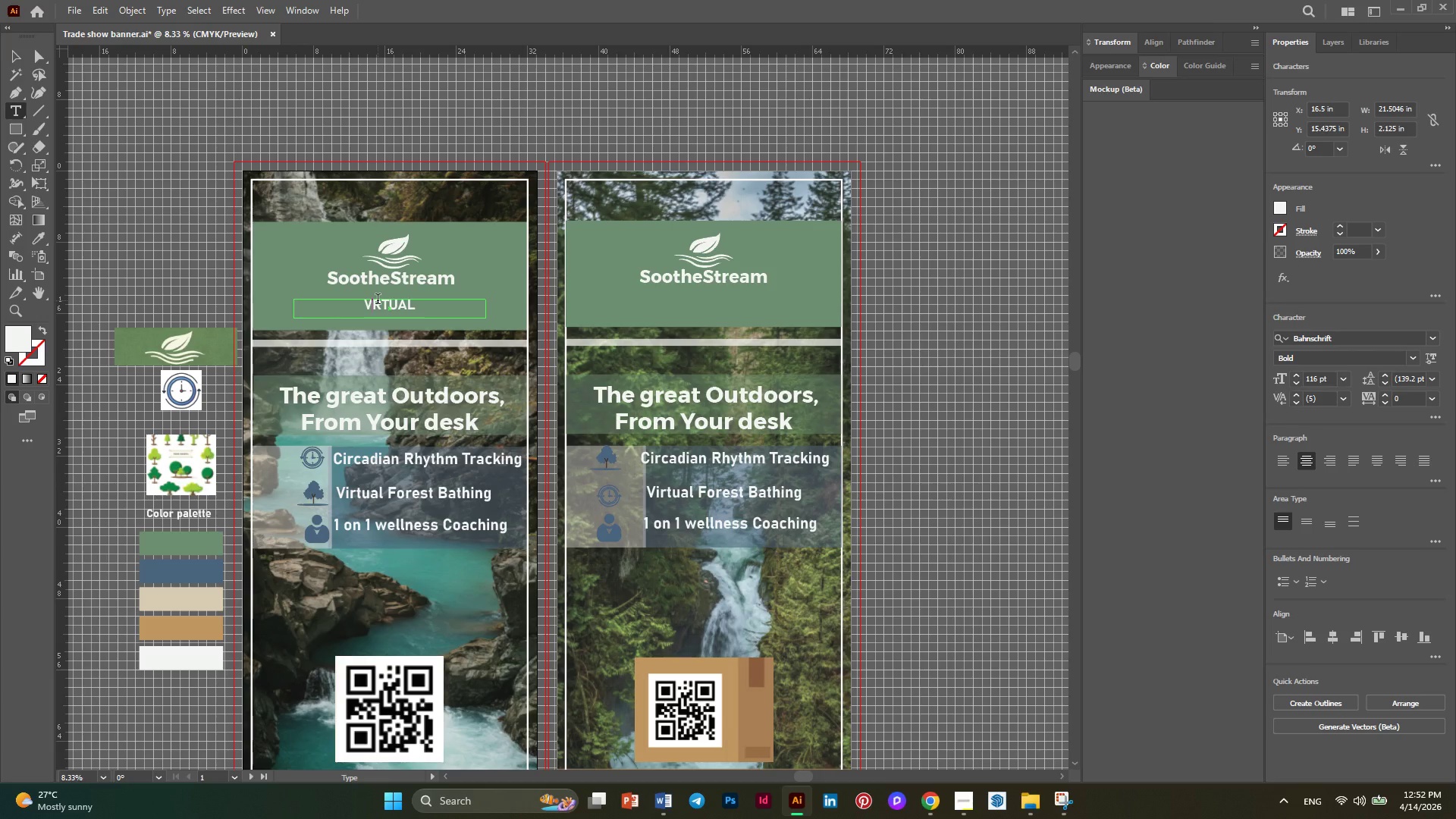 
key(I)
 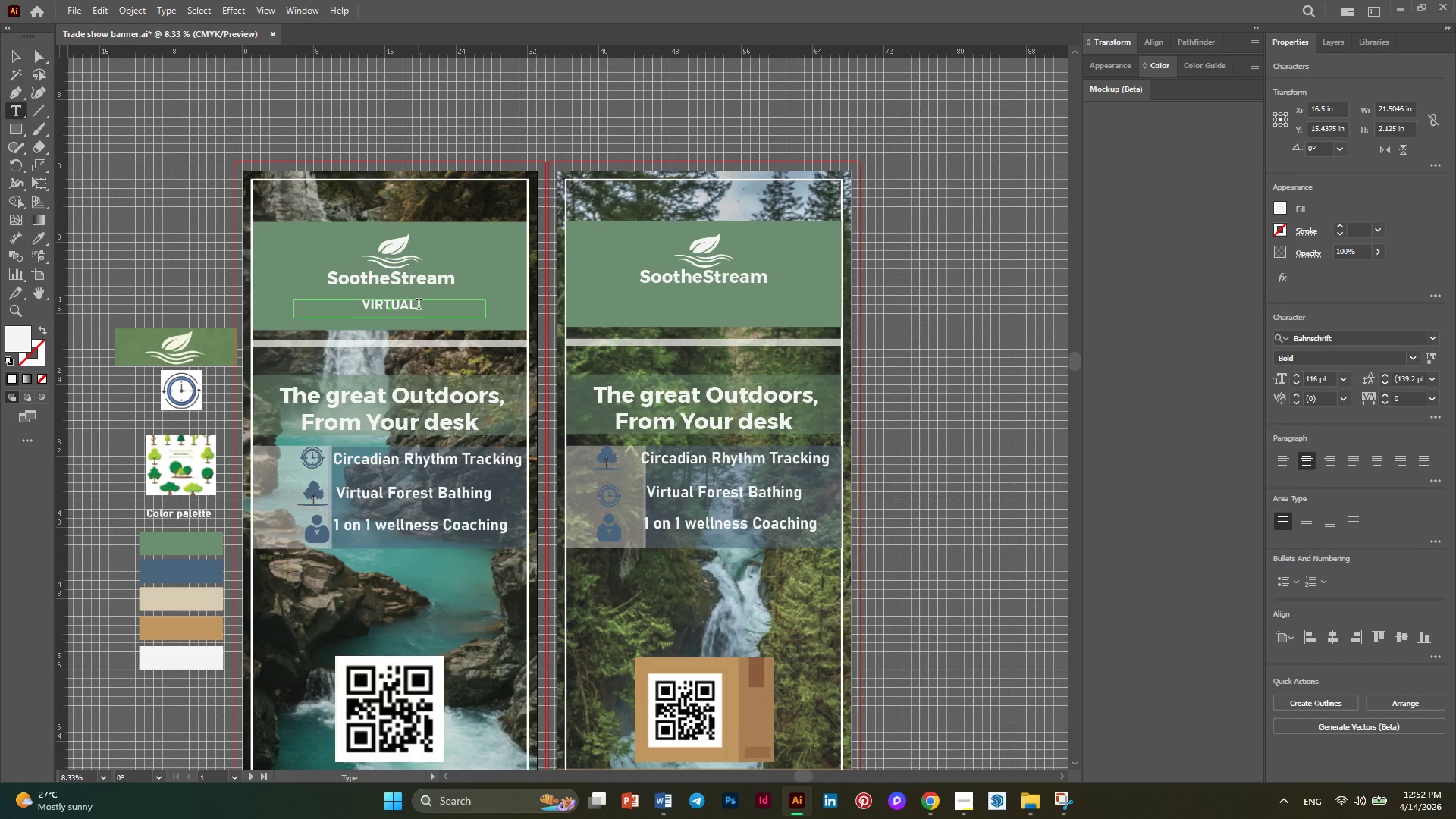 
left_click([420, 306])
 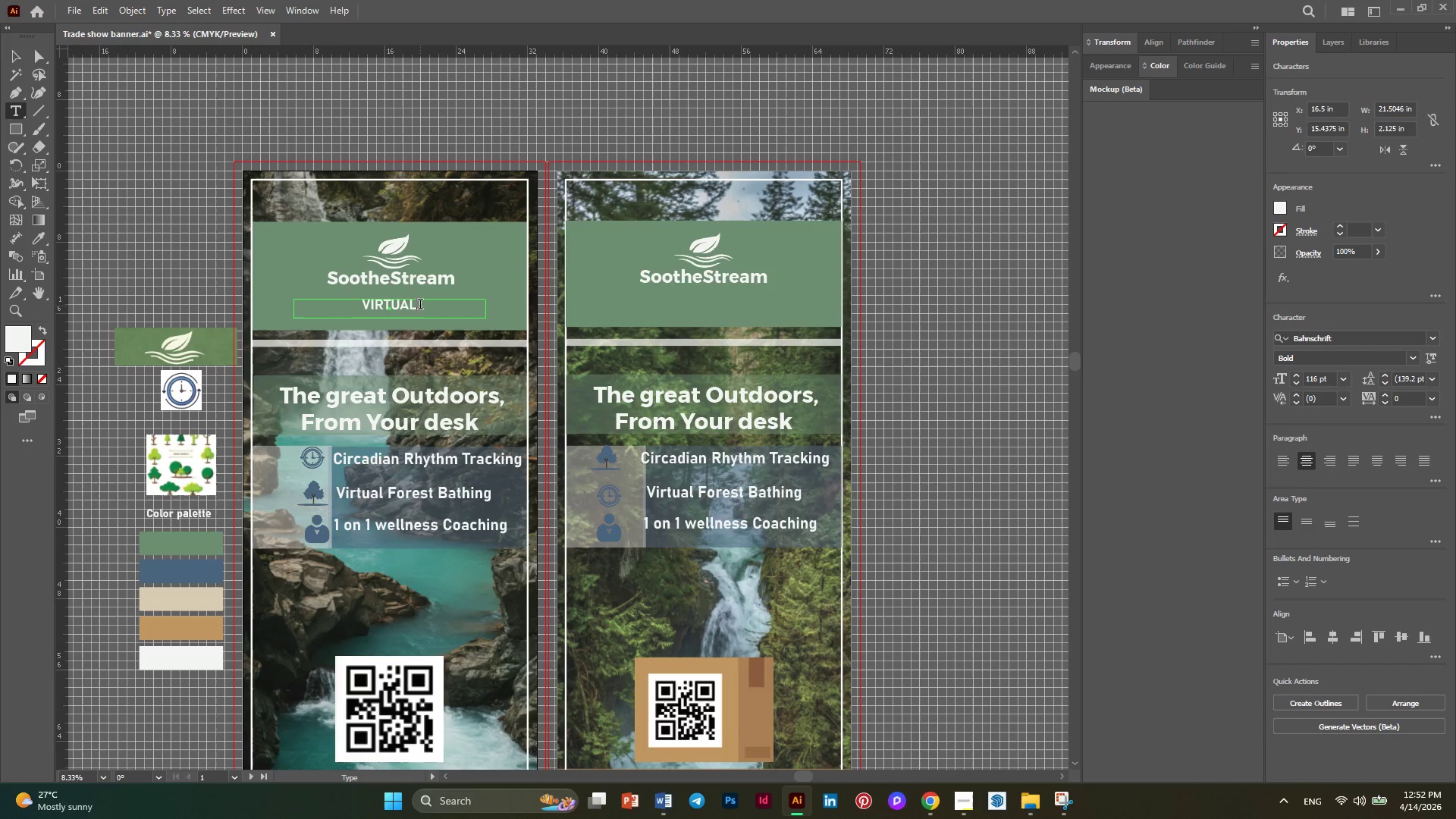 
left_click([420, 306])
 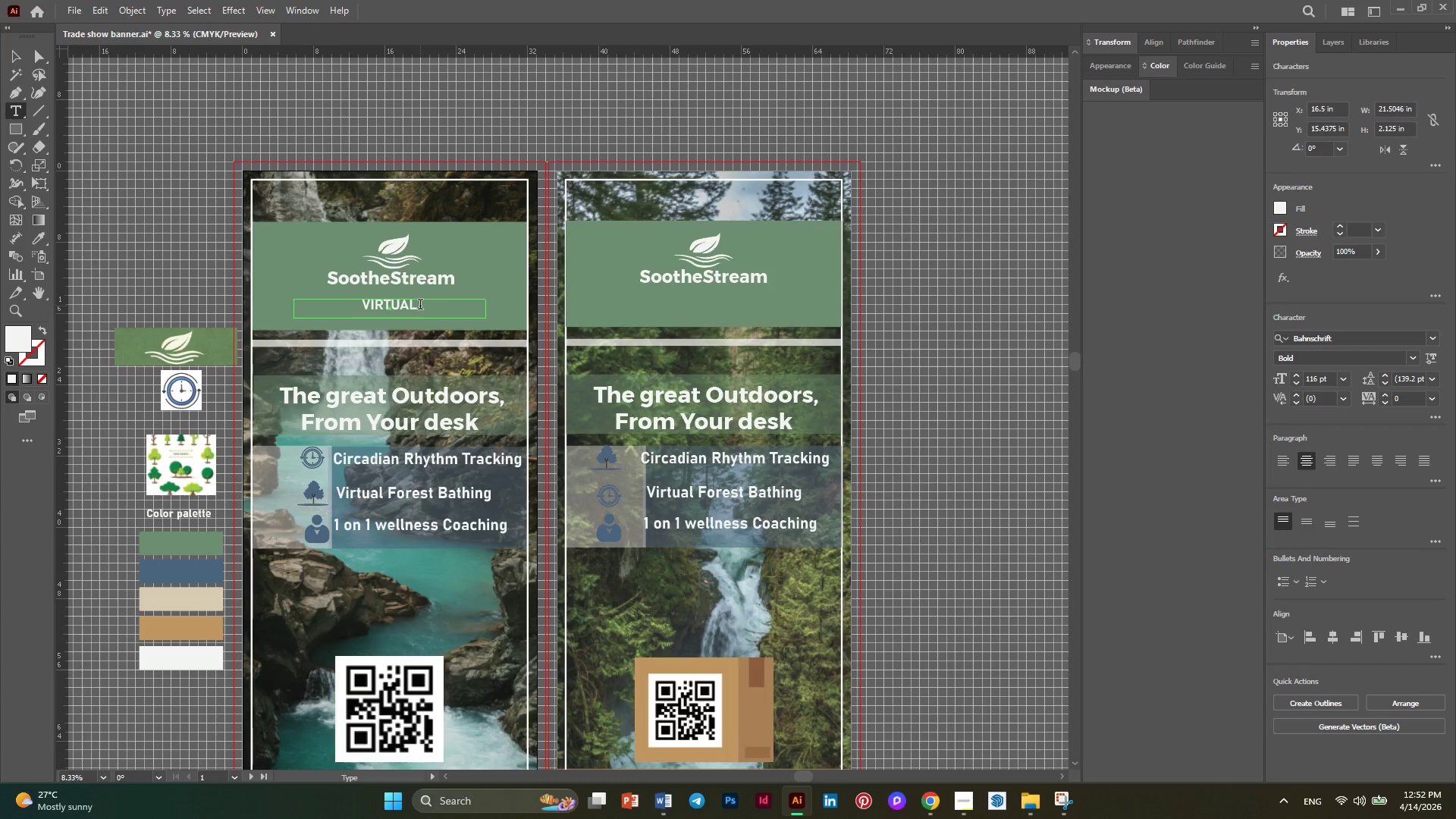 
type( NATURA)
 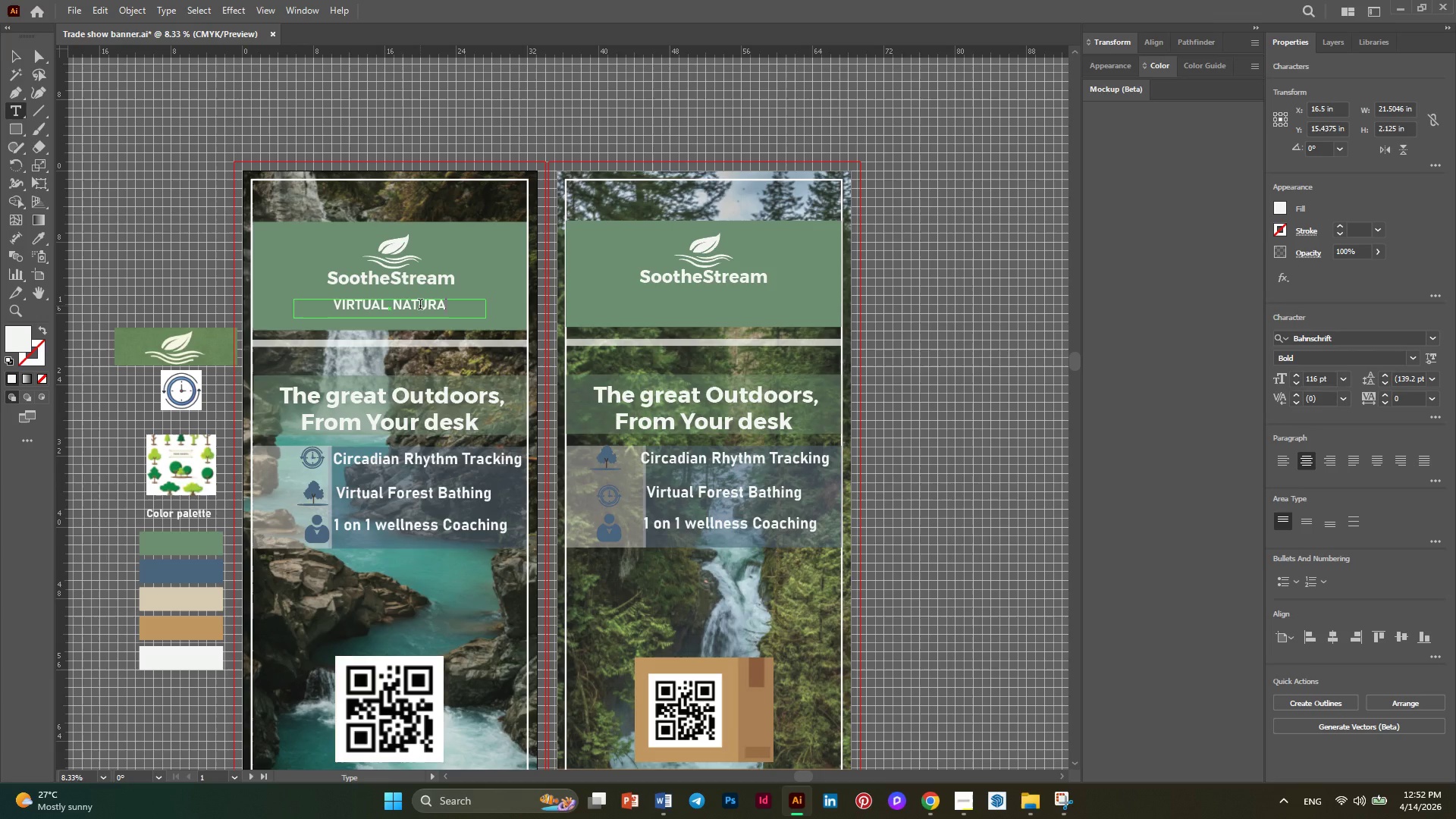 
key(Backspace)
type(E THERAPY)
 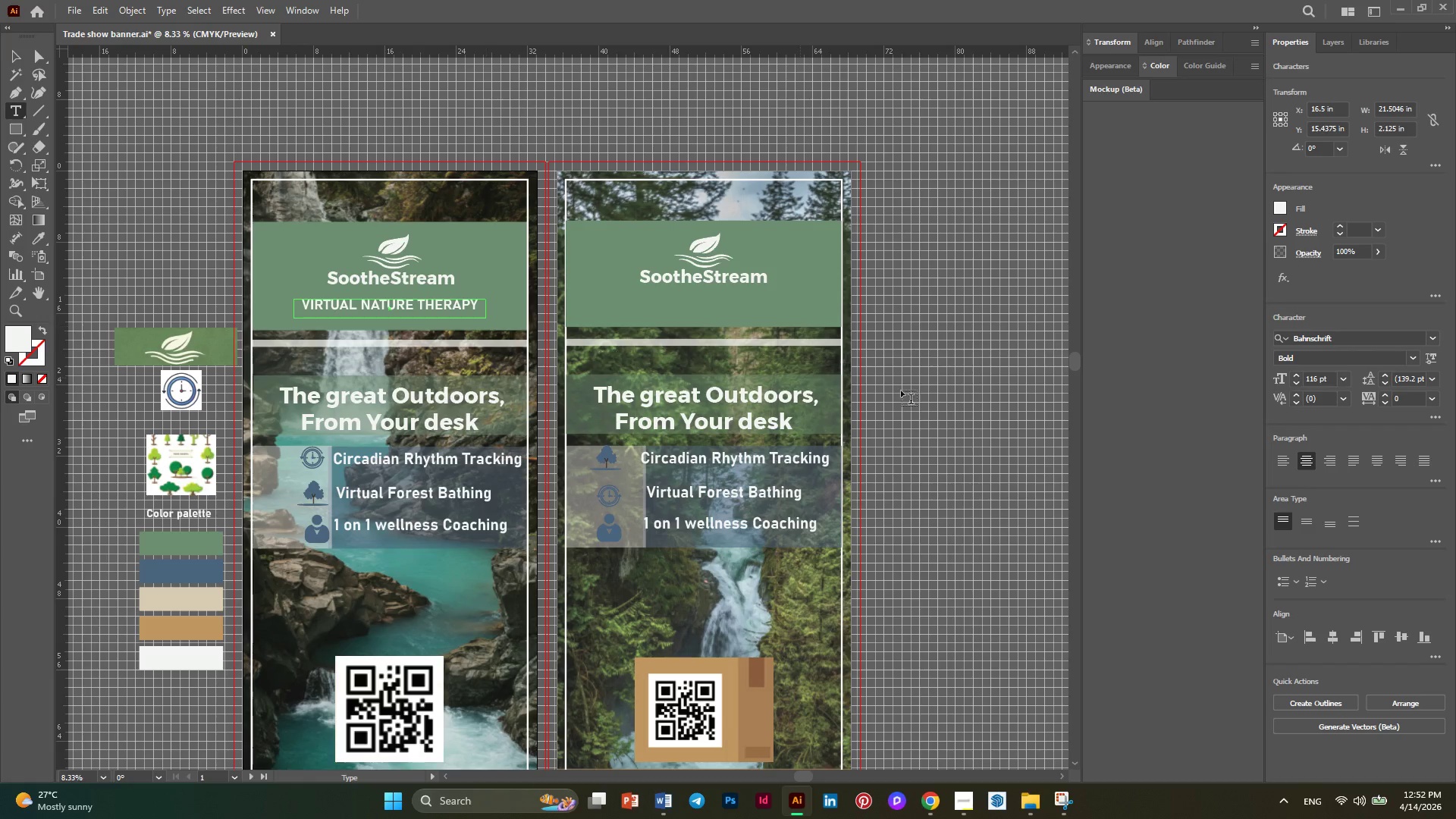 
wait(6.55)
 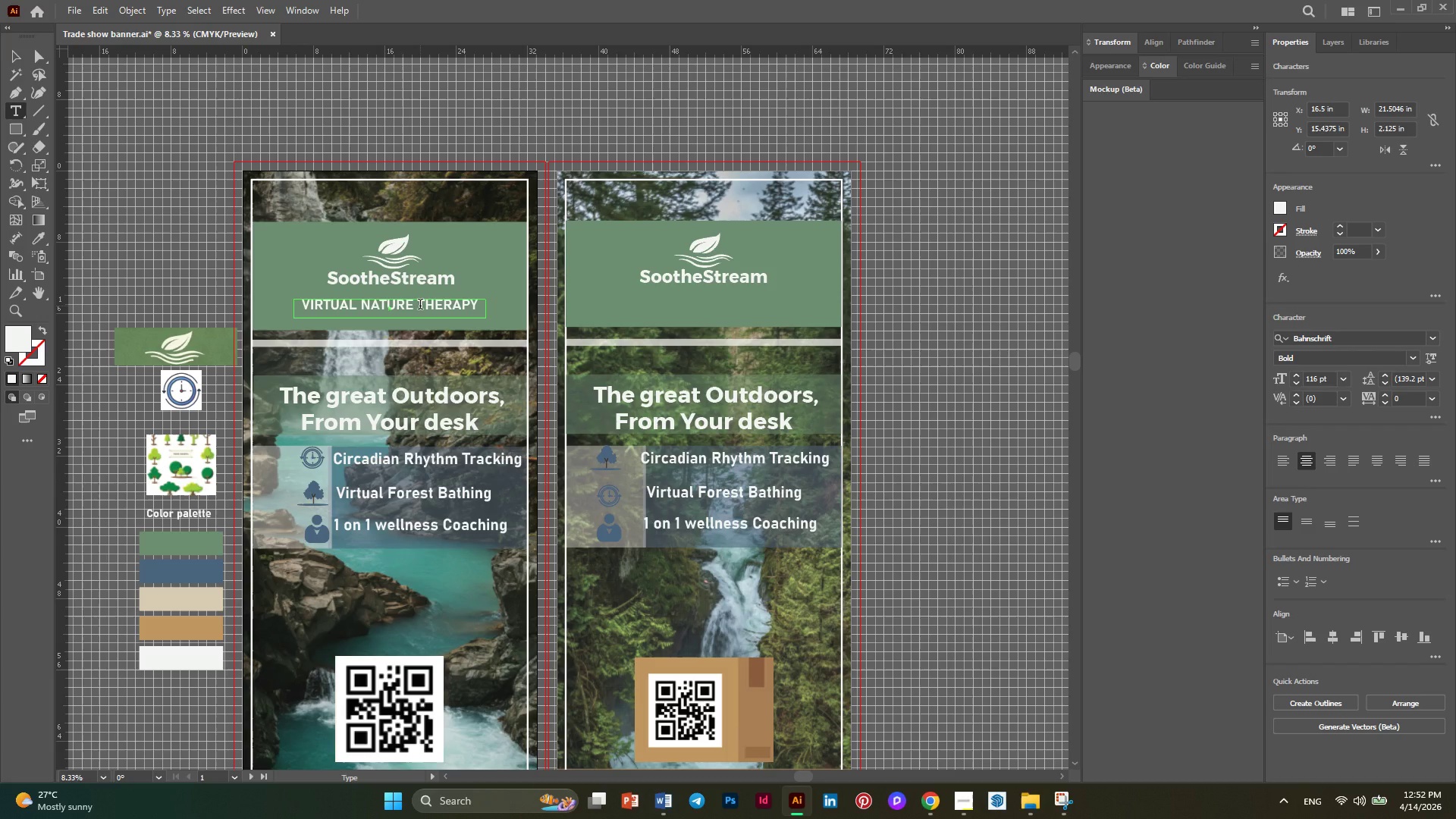 
double_click([1295, 384])
 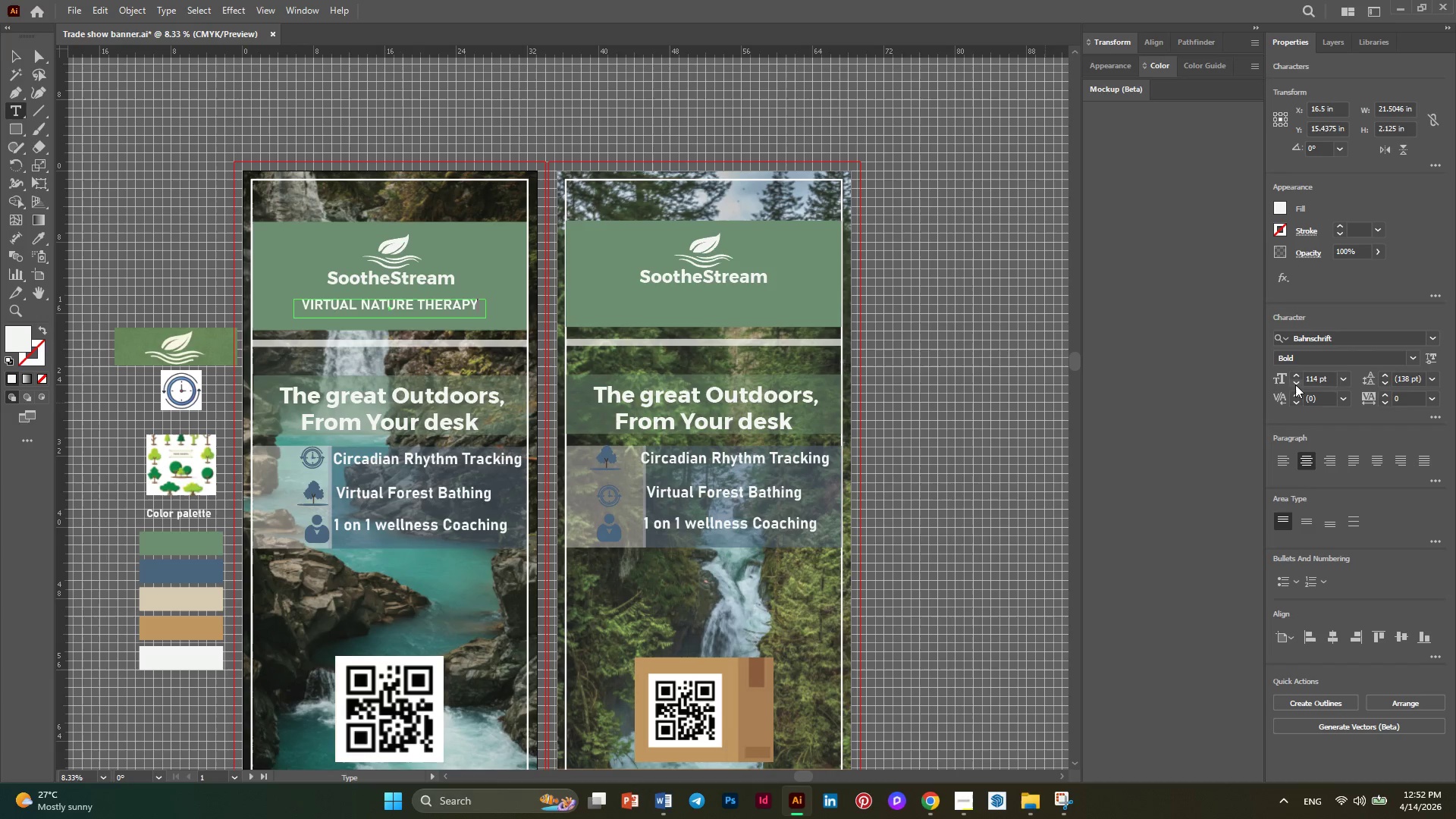 
triple_click([1295, 384])
 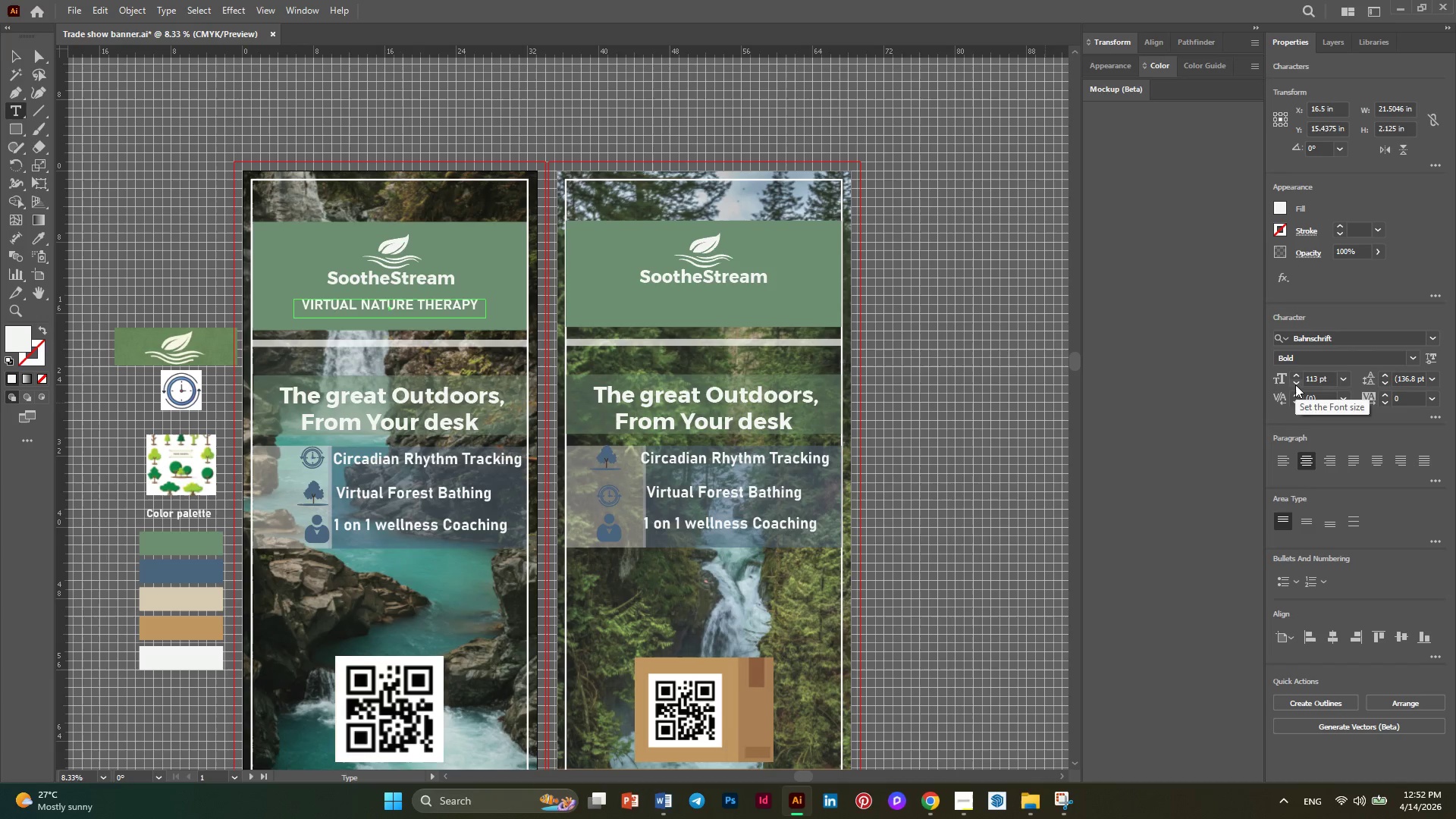 
triple_click([1295, 384])
 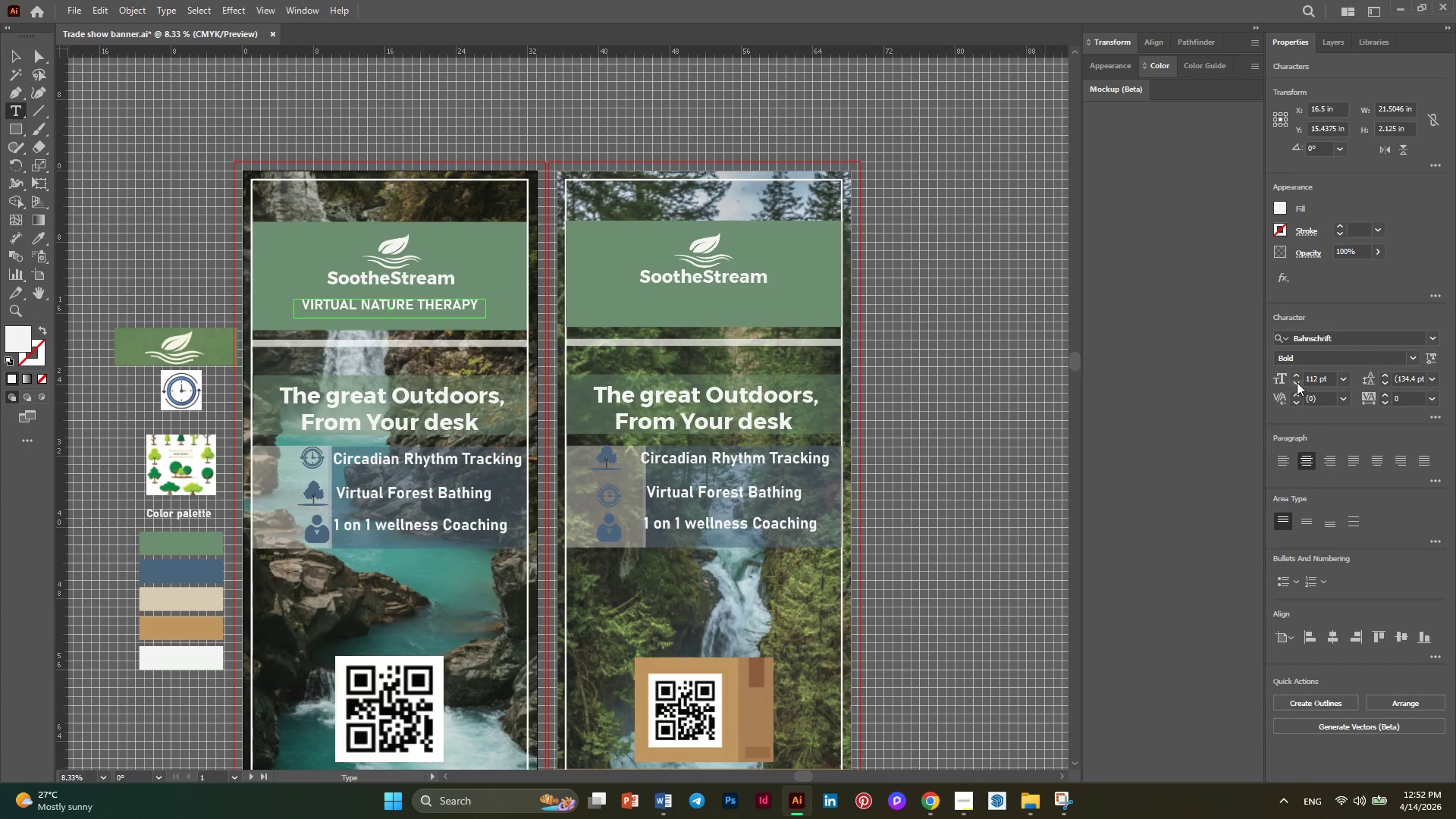 
double_click([1297, 382])
 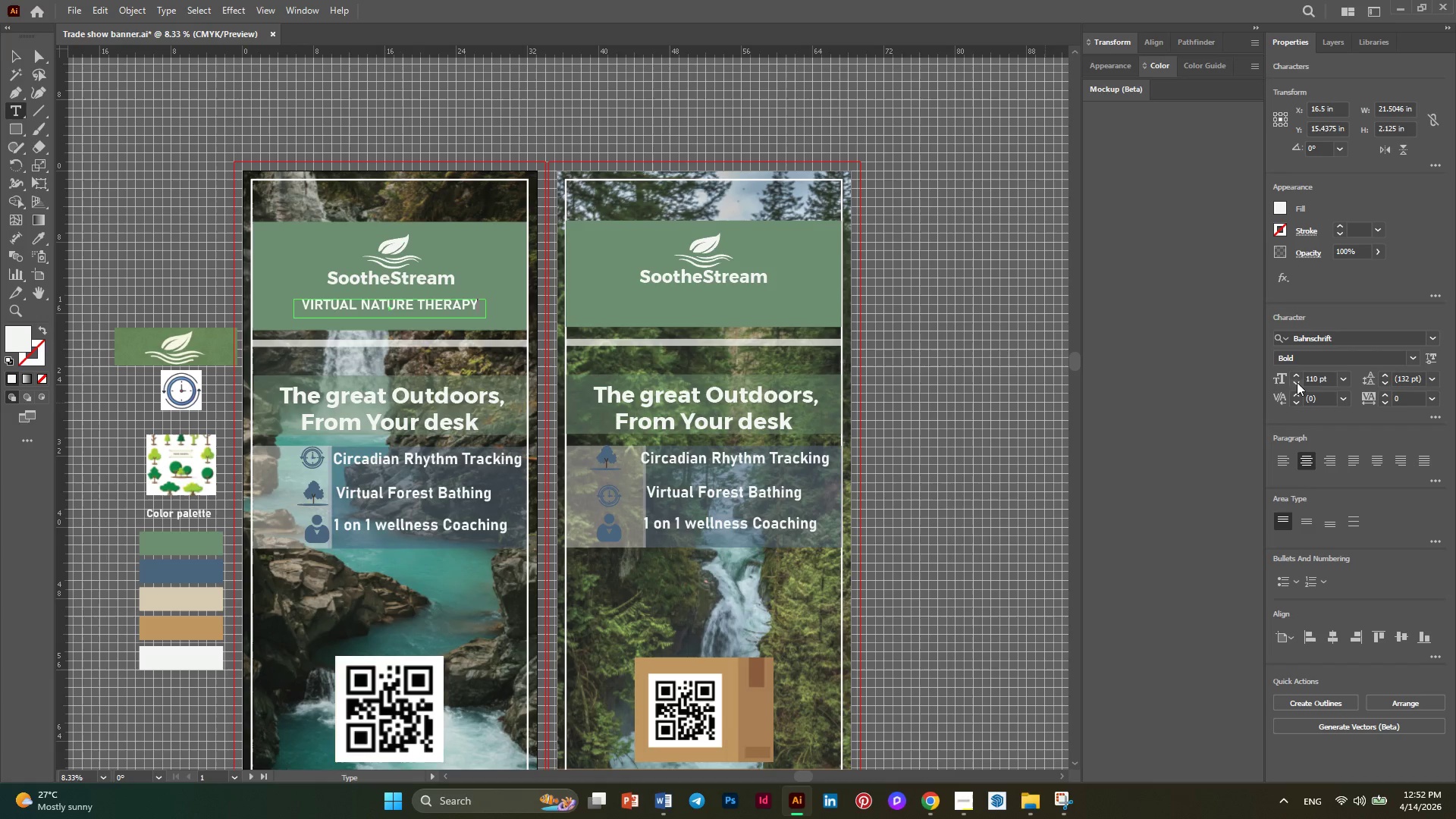 
triple_click([1297, 382])
 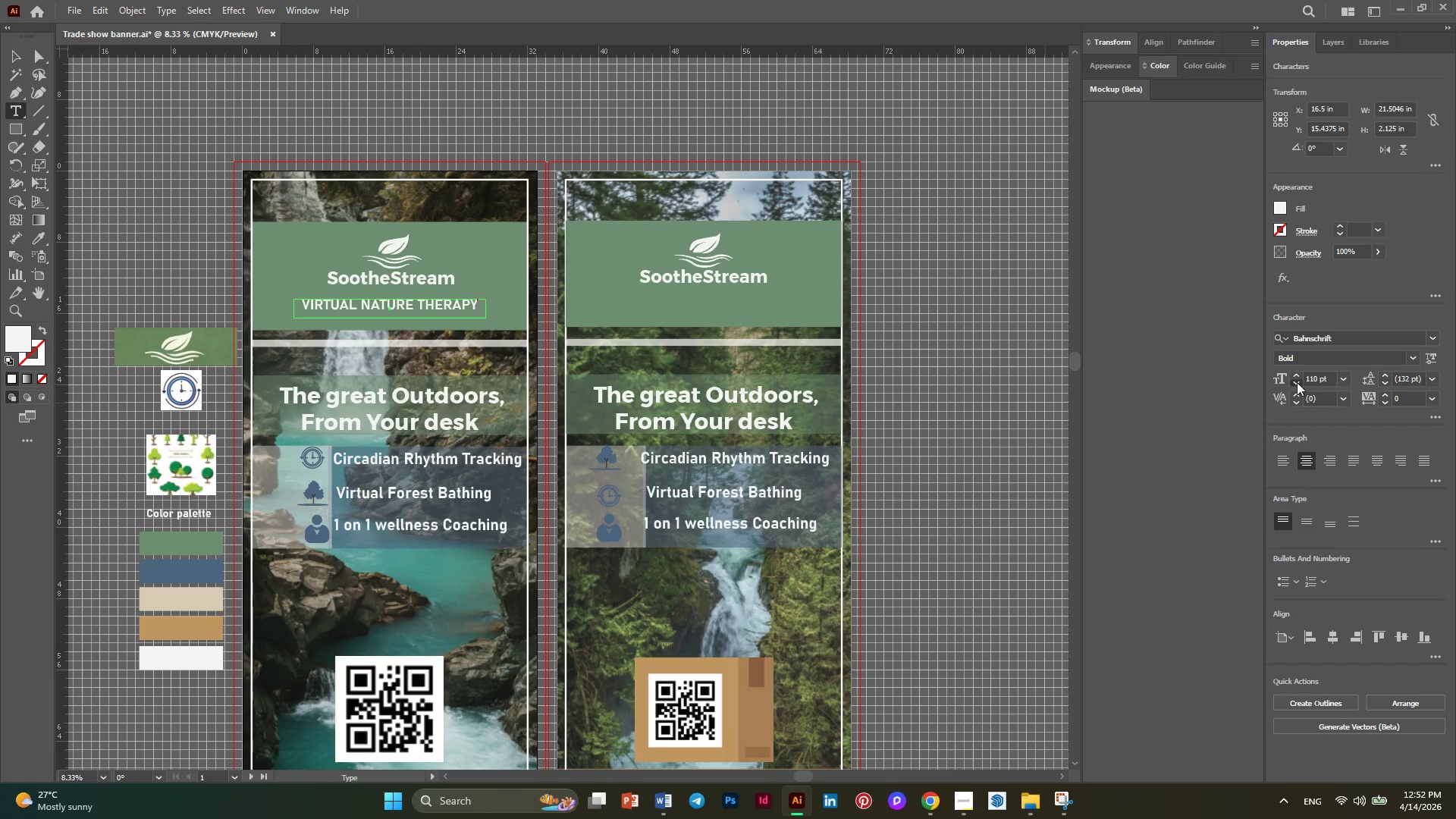 
triple_click([1297, 382])
 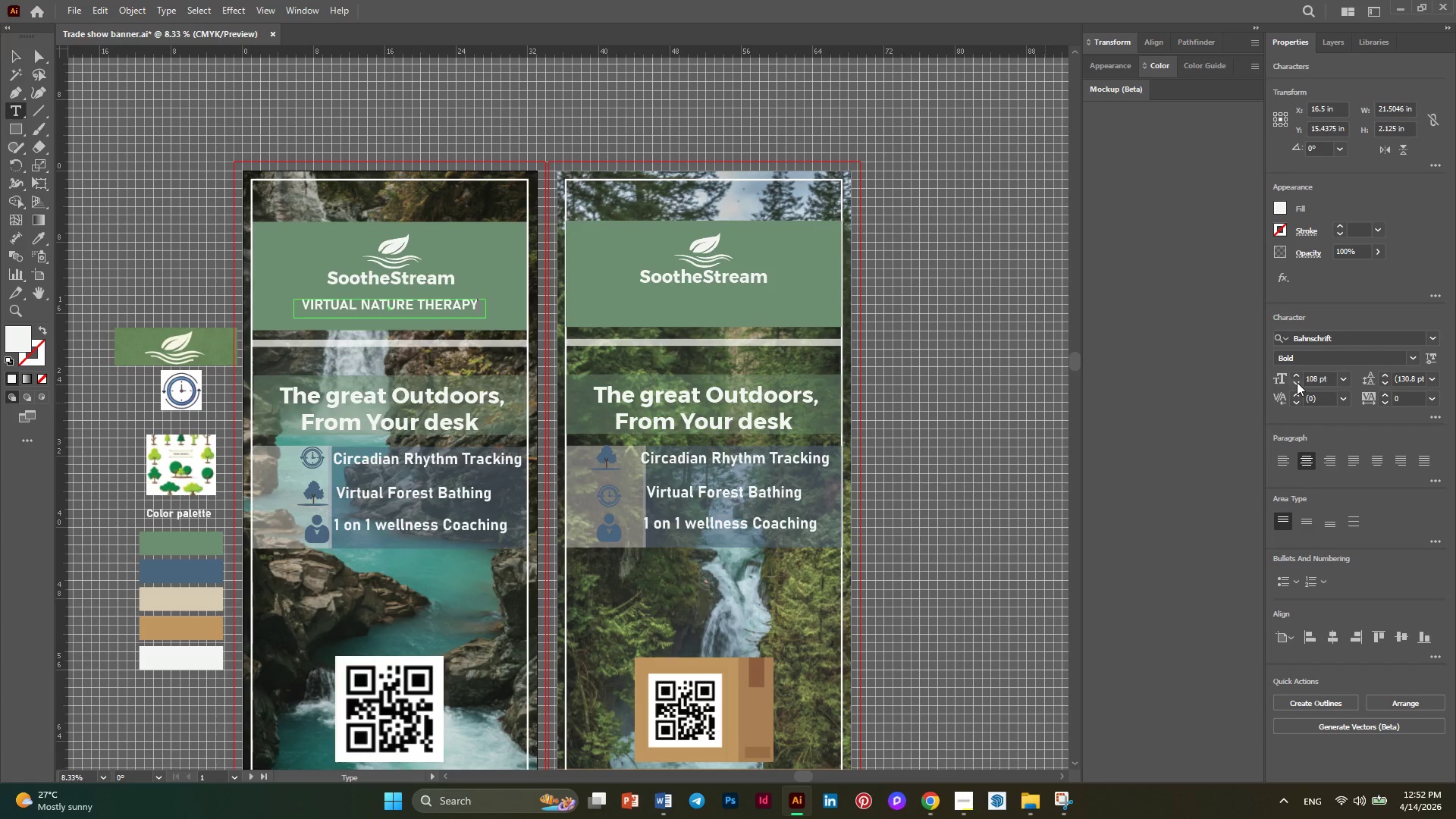 
triple_click([1297, 382])
 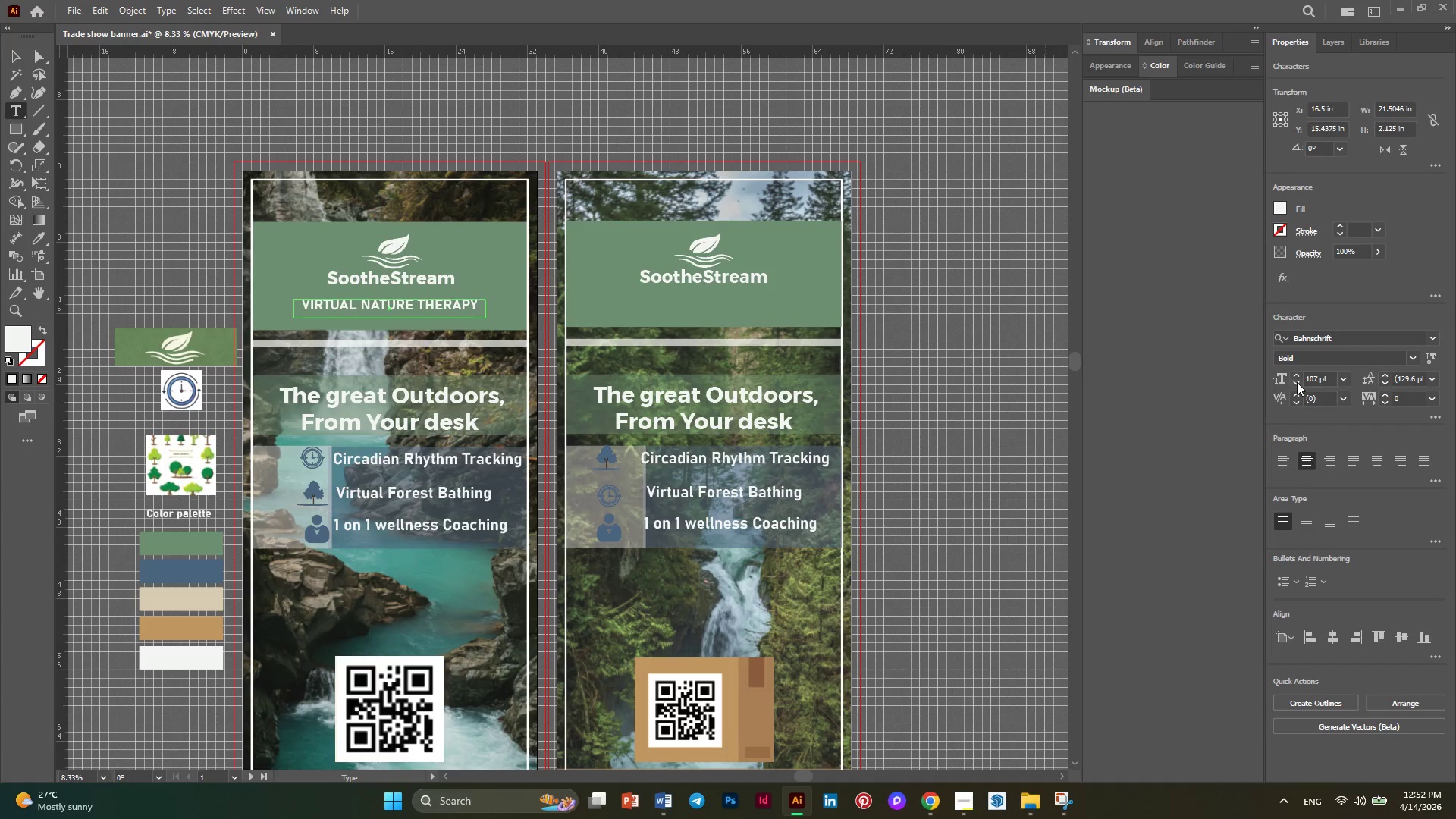 
triple_click([1297, 382])
 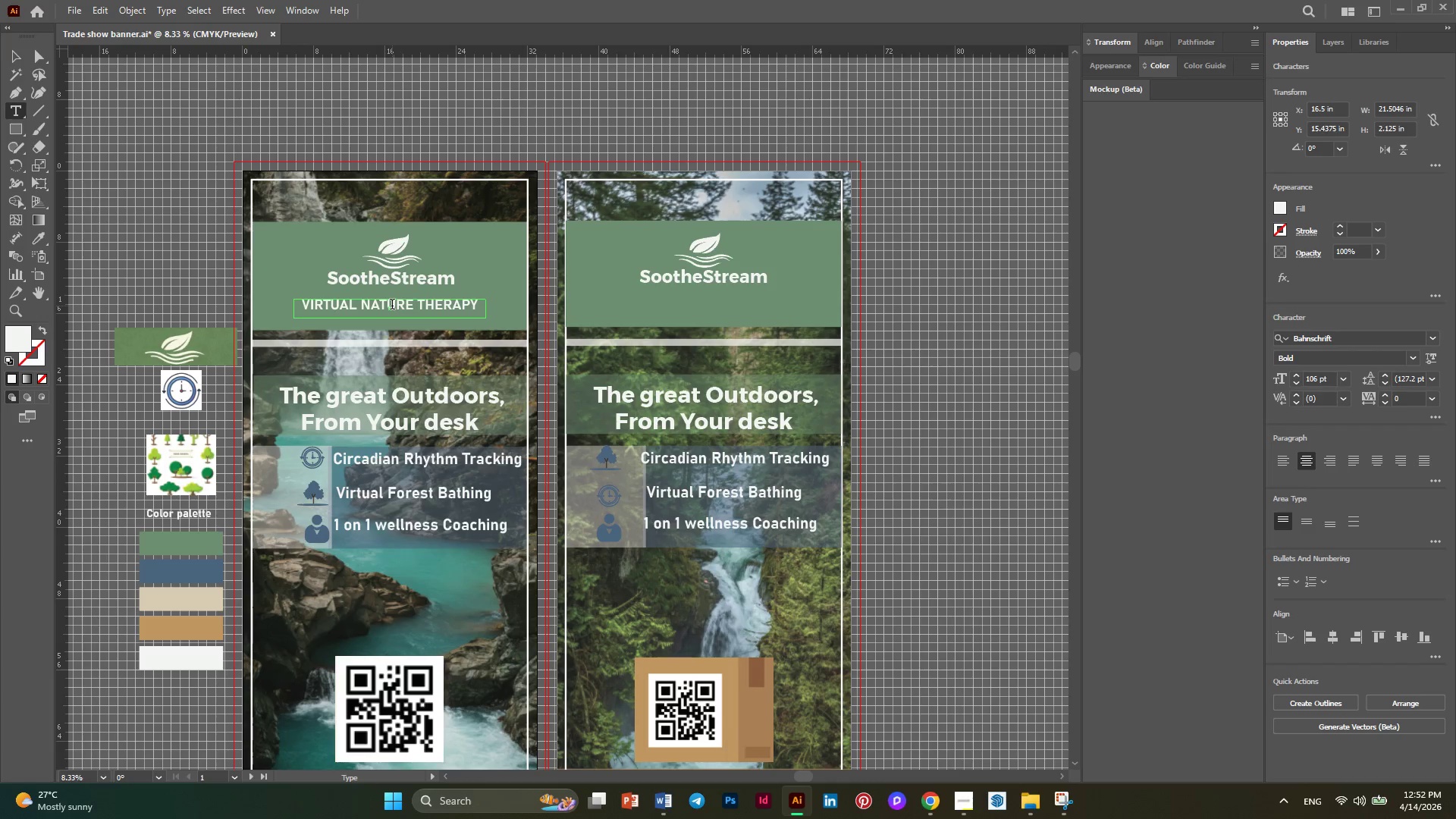 
left_click([403, 306])
 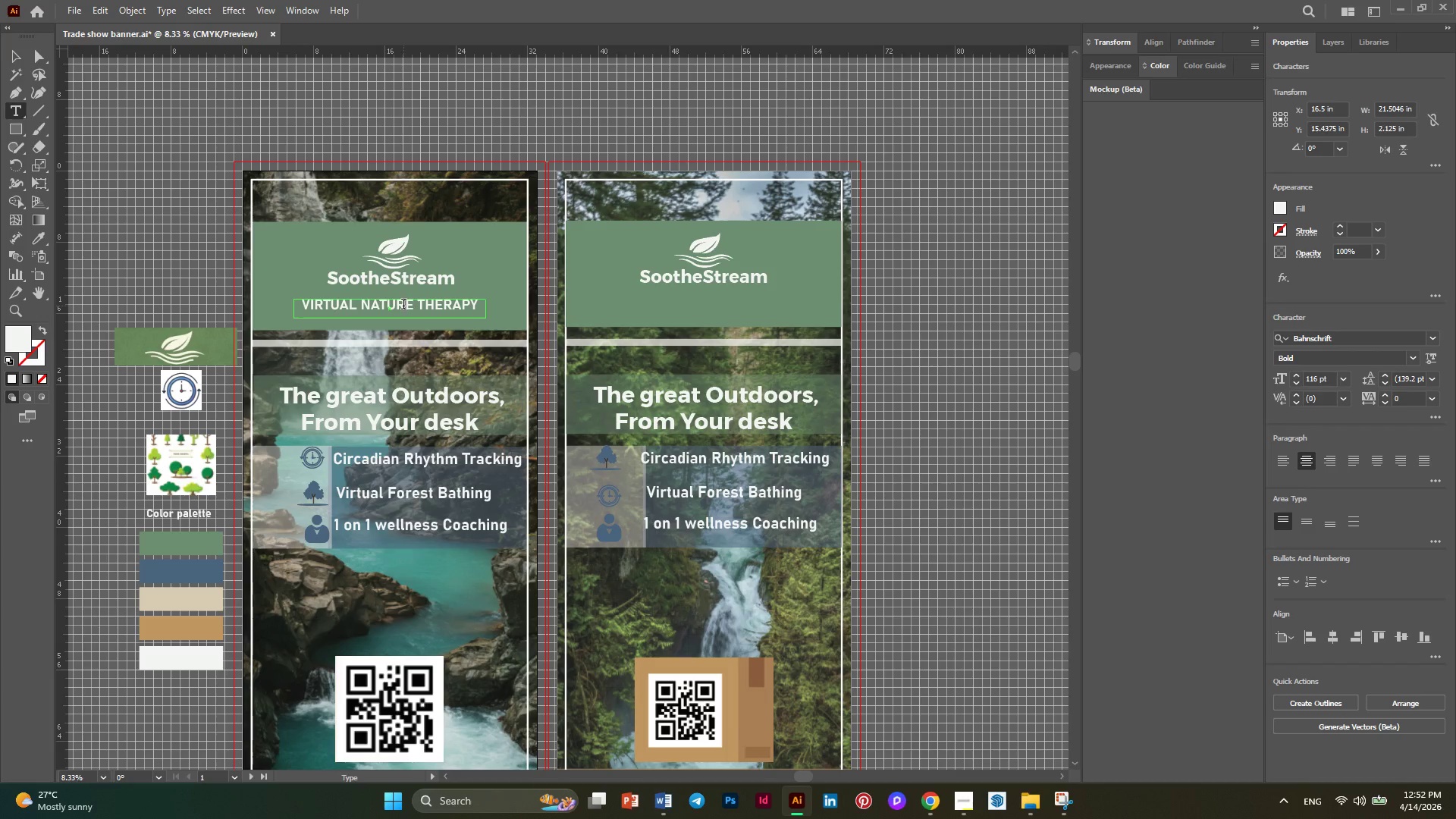 
key(Control+A)
 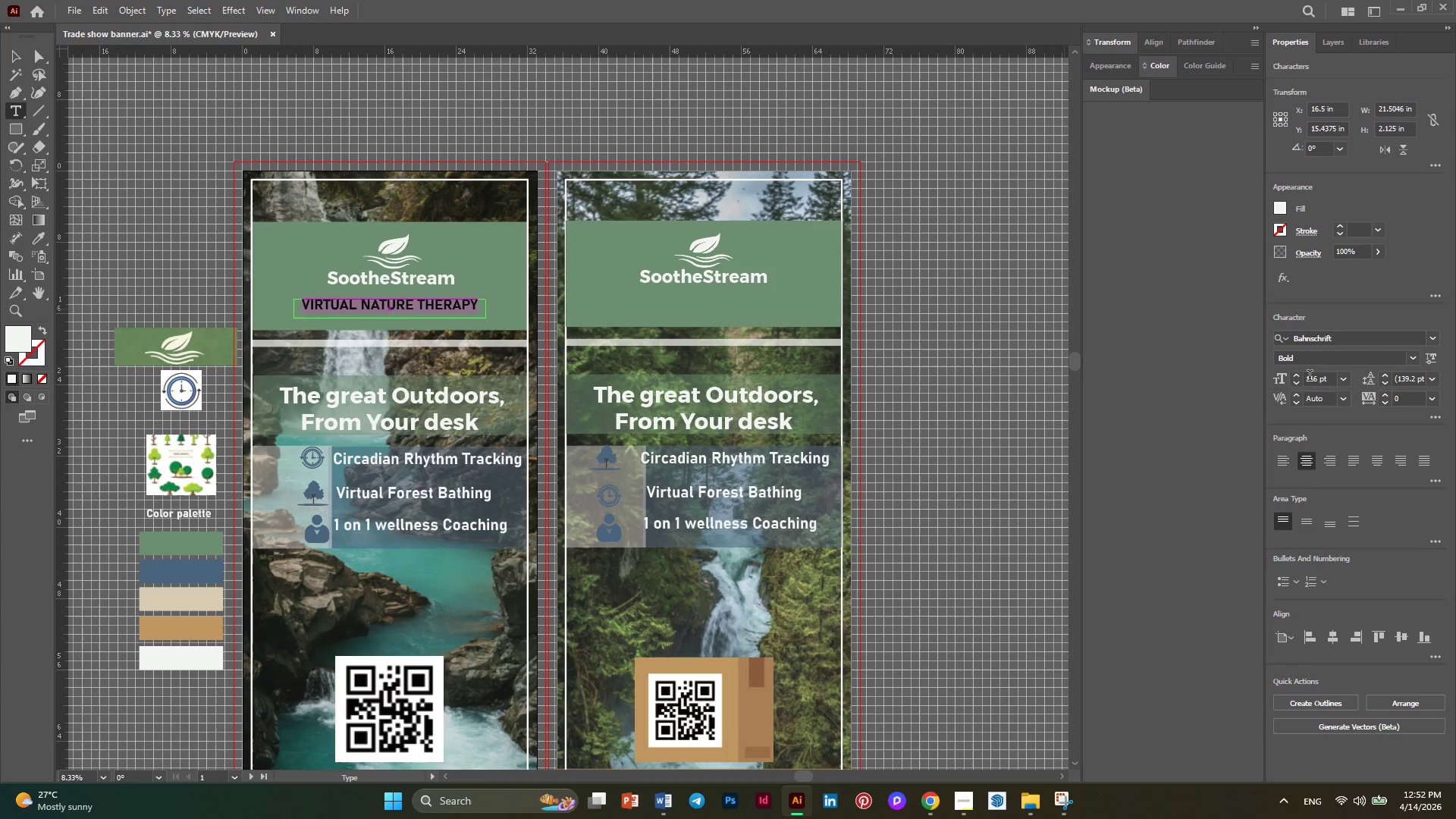 
double_click([1295, 381])
 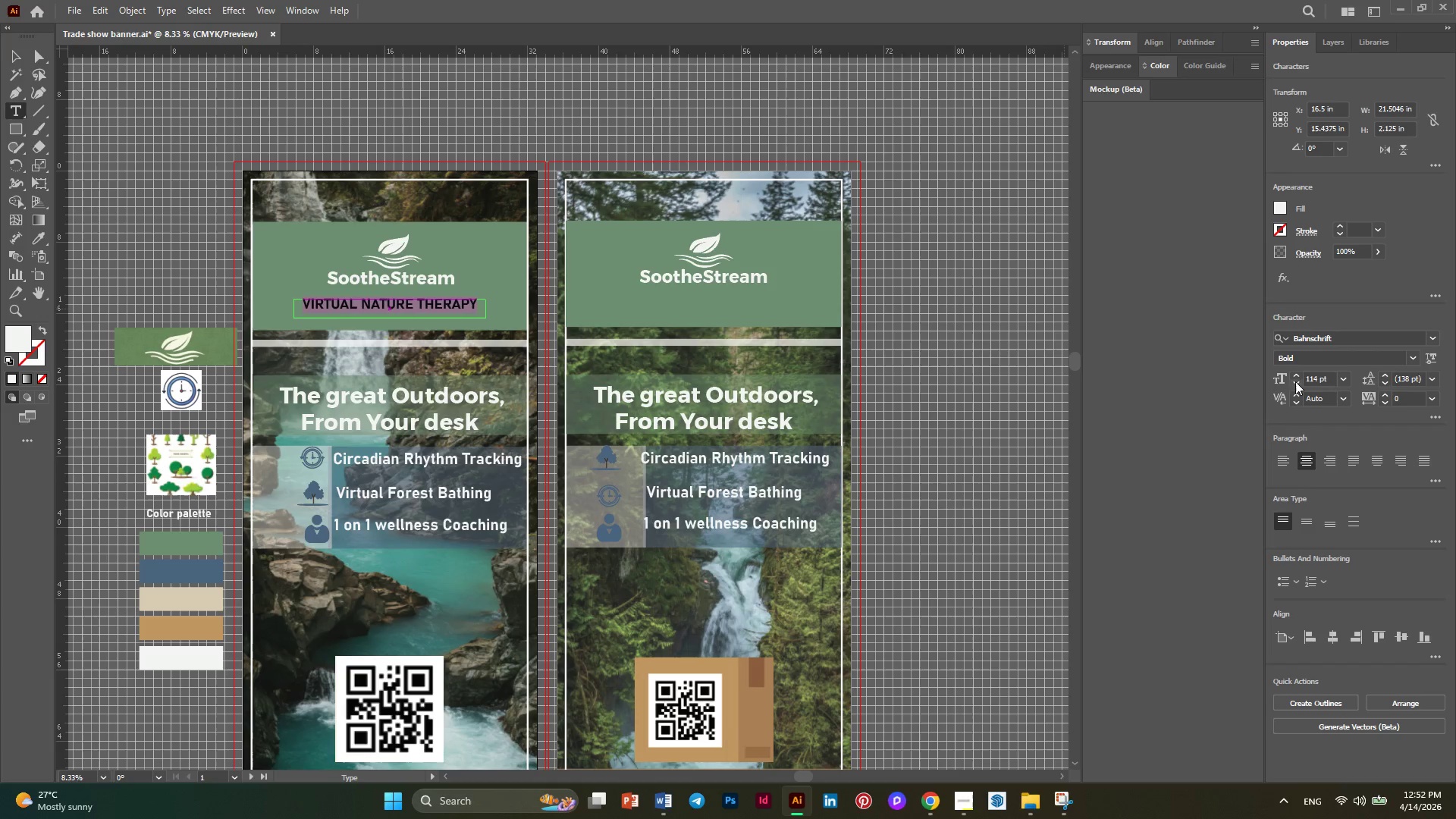 
triple_click([1295, 381])
 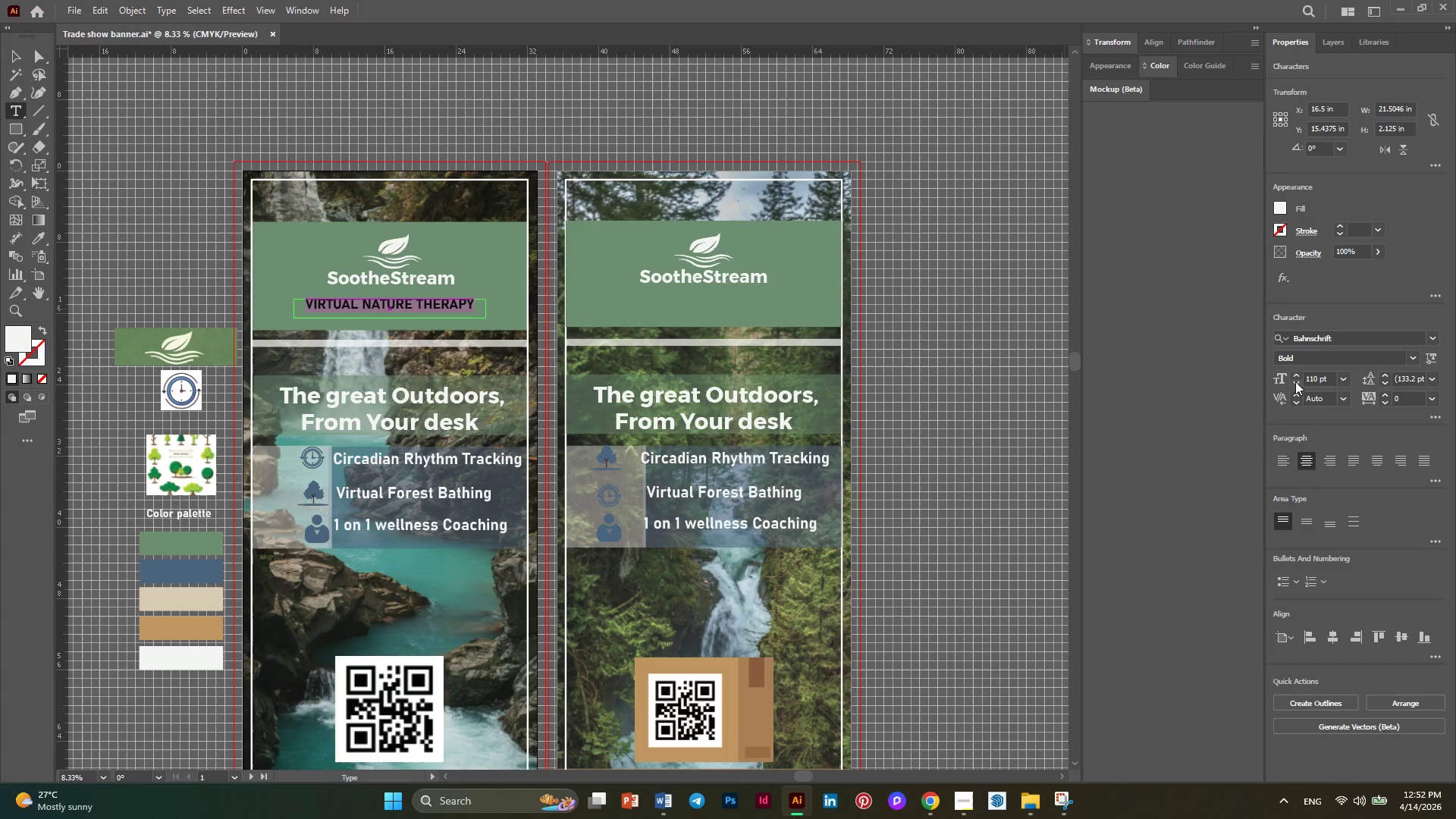 
triple_click([1295, 381])
 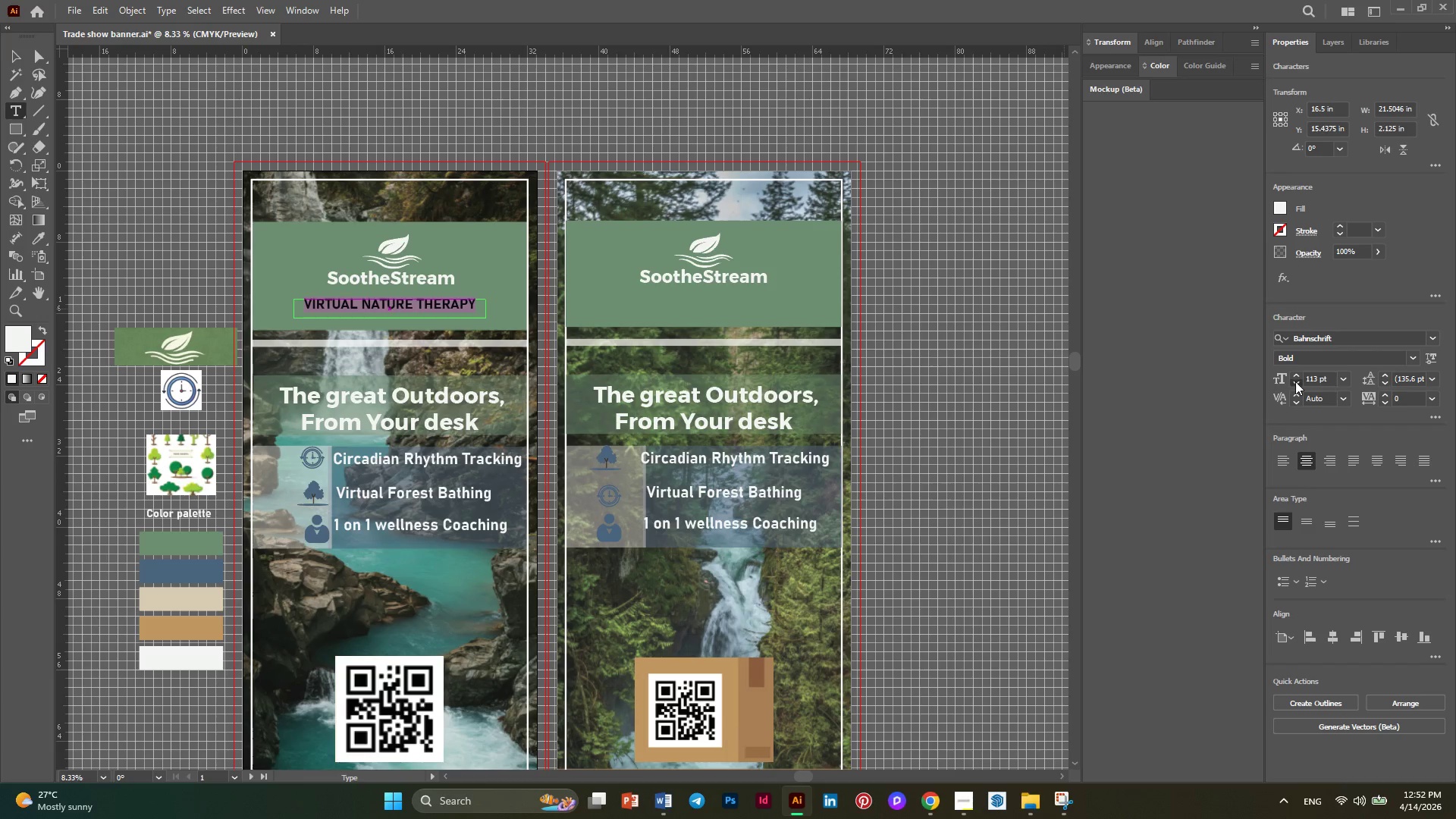 
triple_click([1295, 381])
 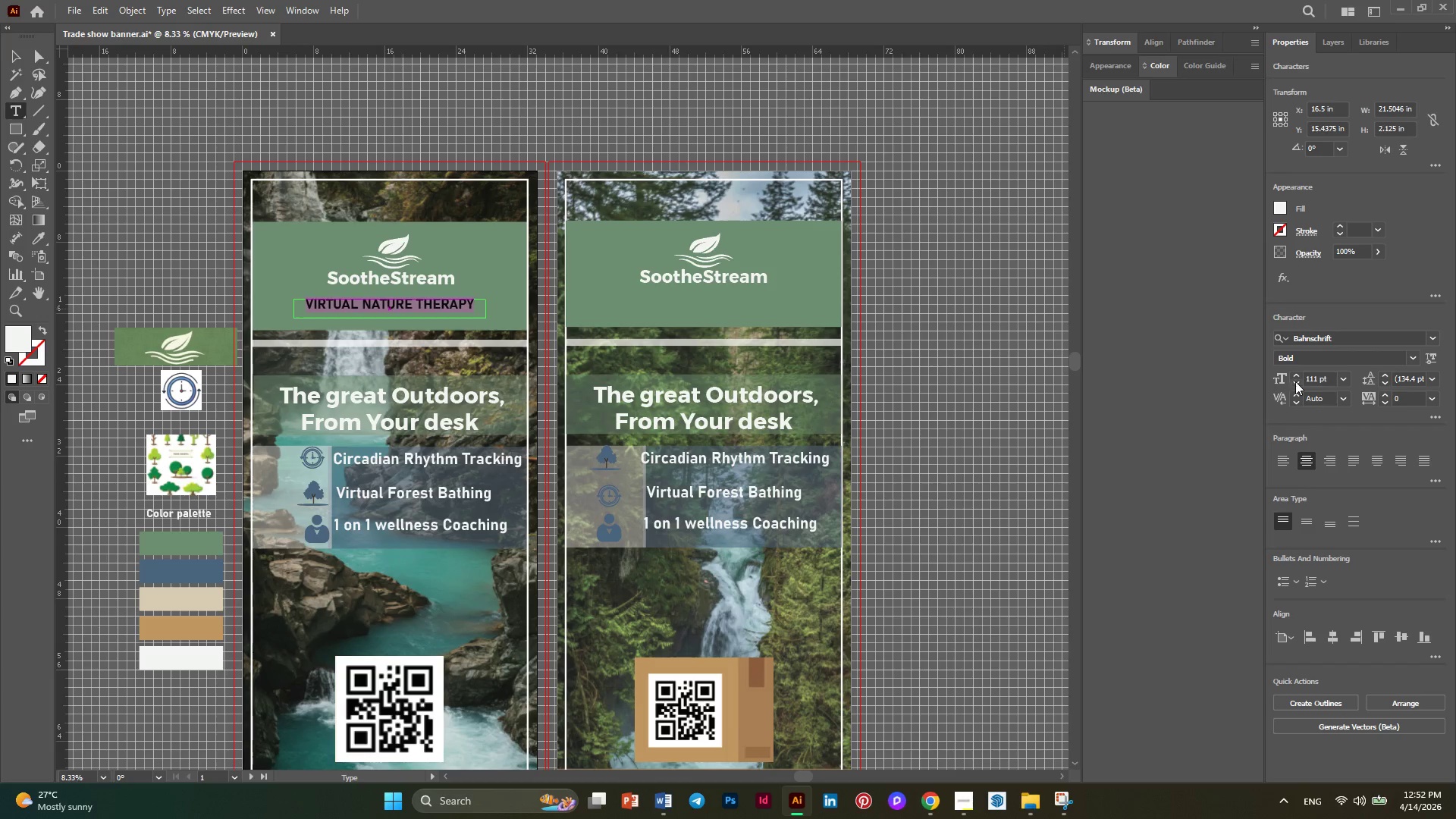 
triple_click([1295, 381])
 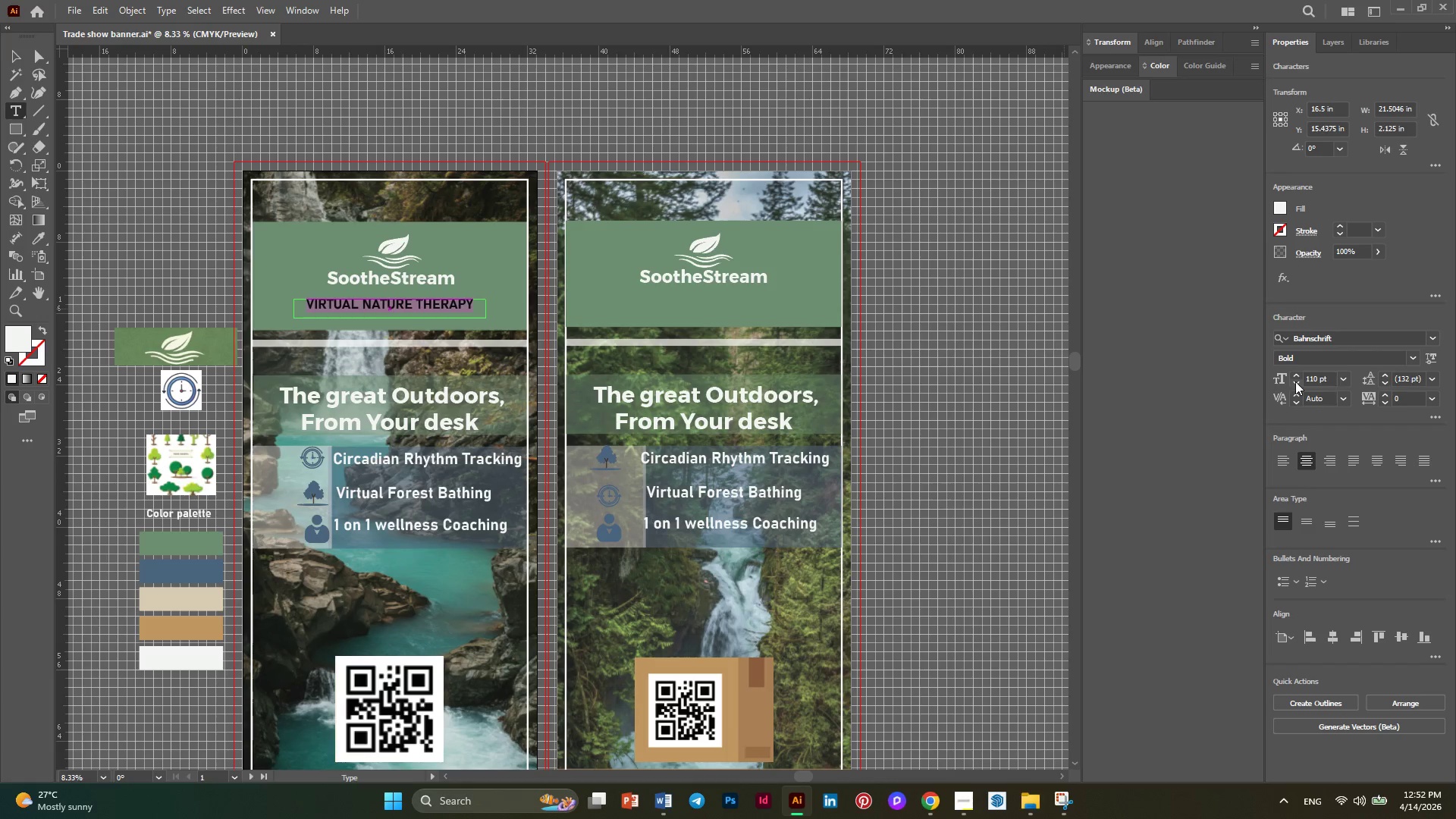 
triple_click([1295, 381])
 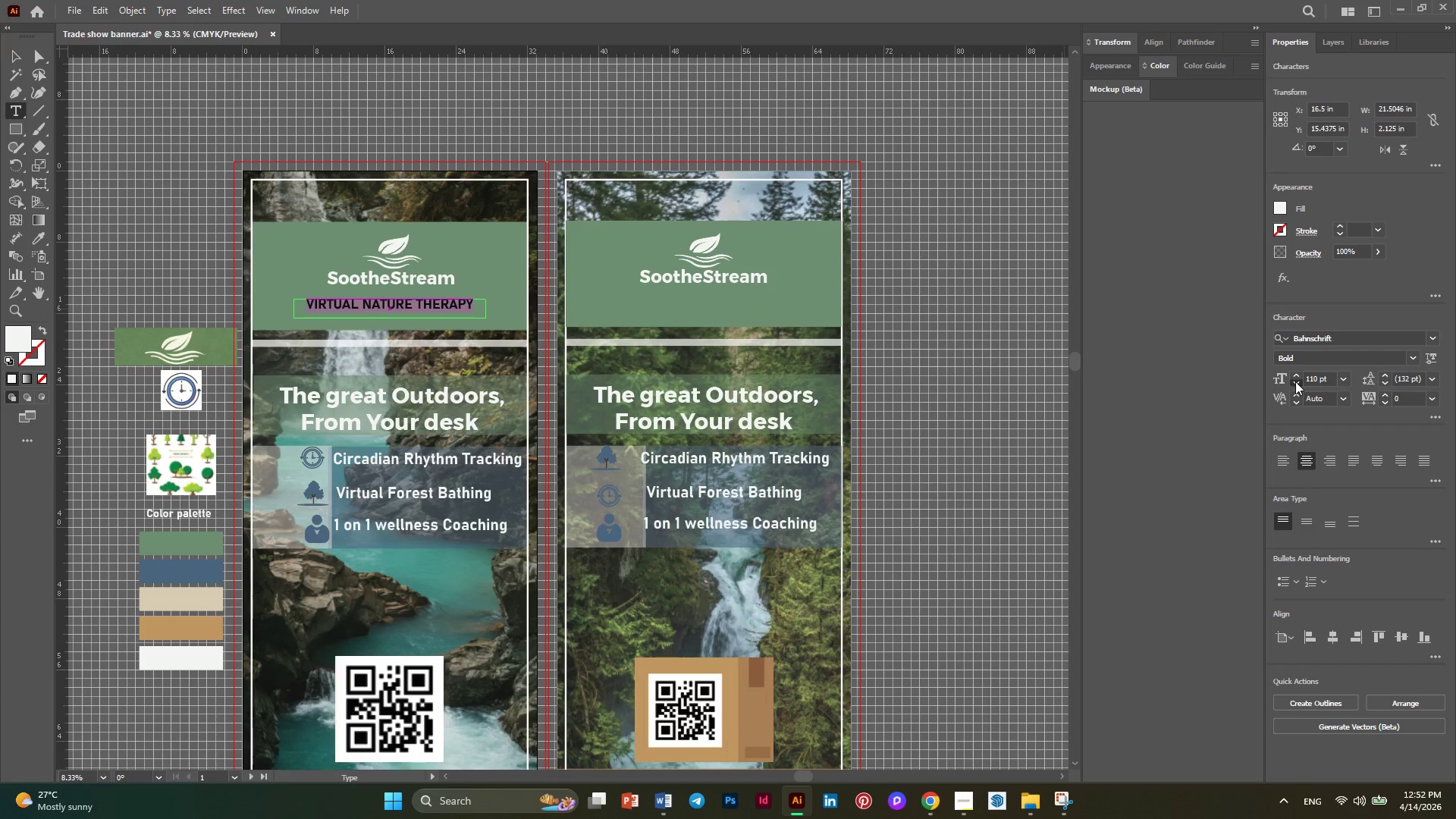 
triple_click([1295, 381])
 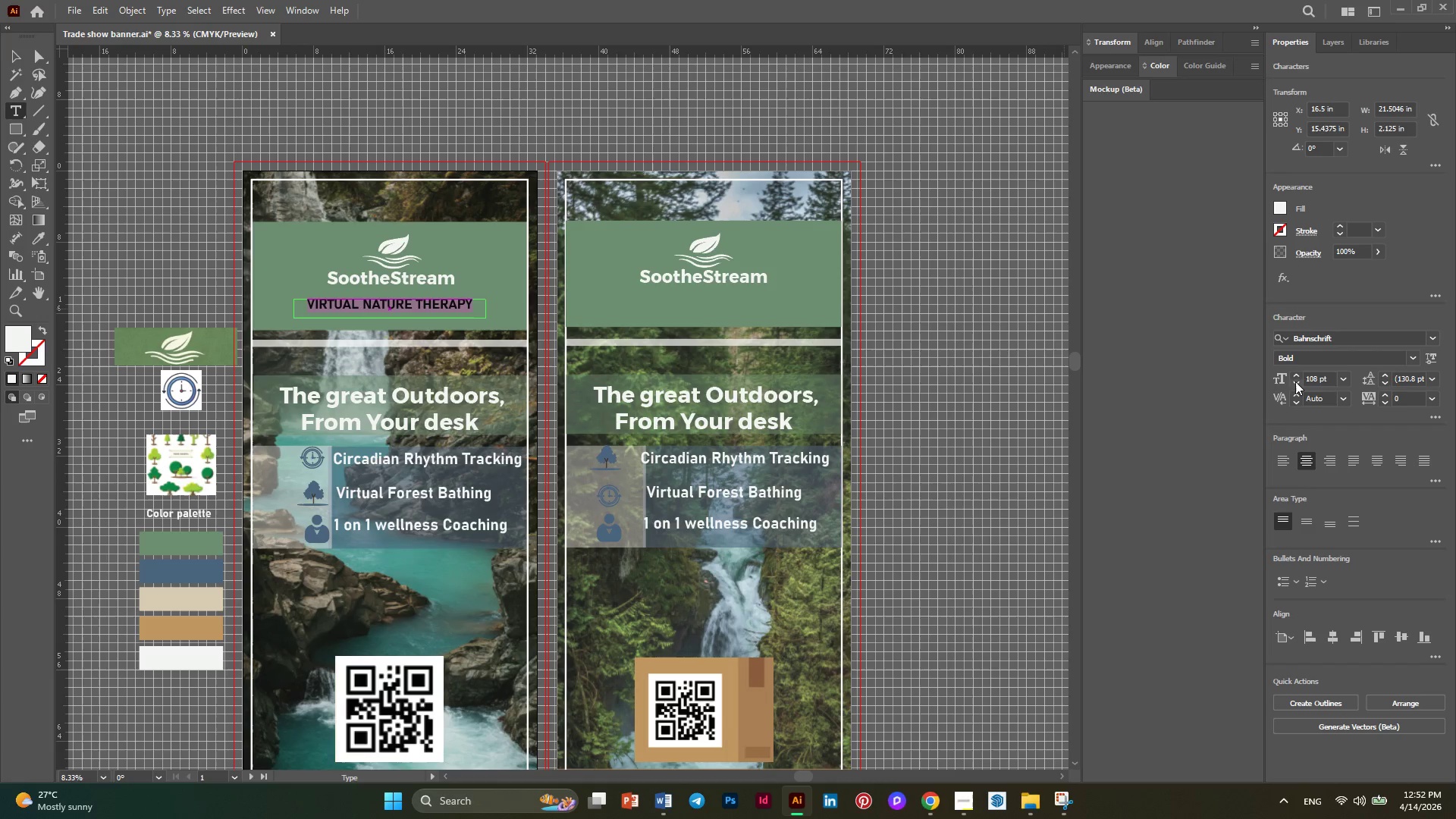 
triple_click([1295, 381])
 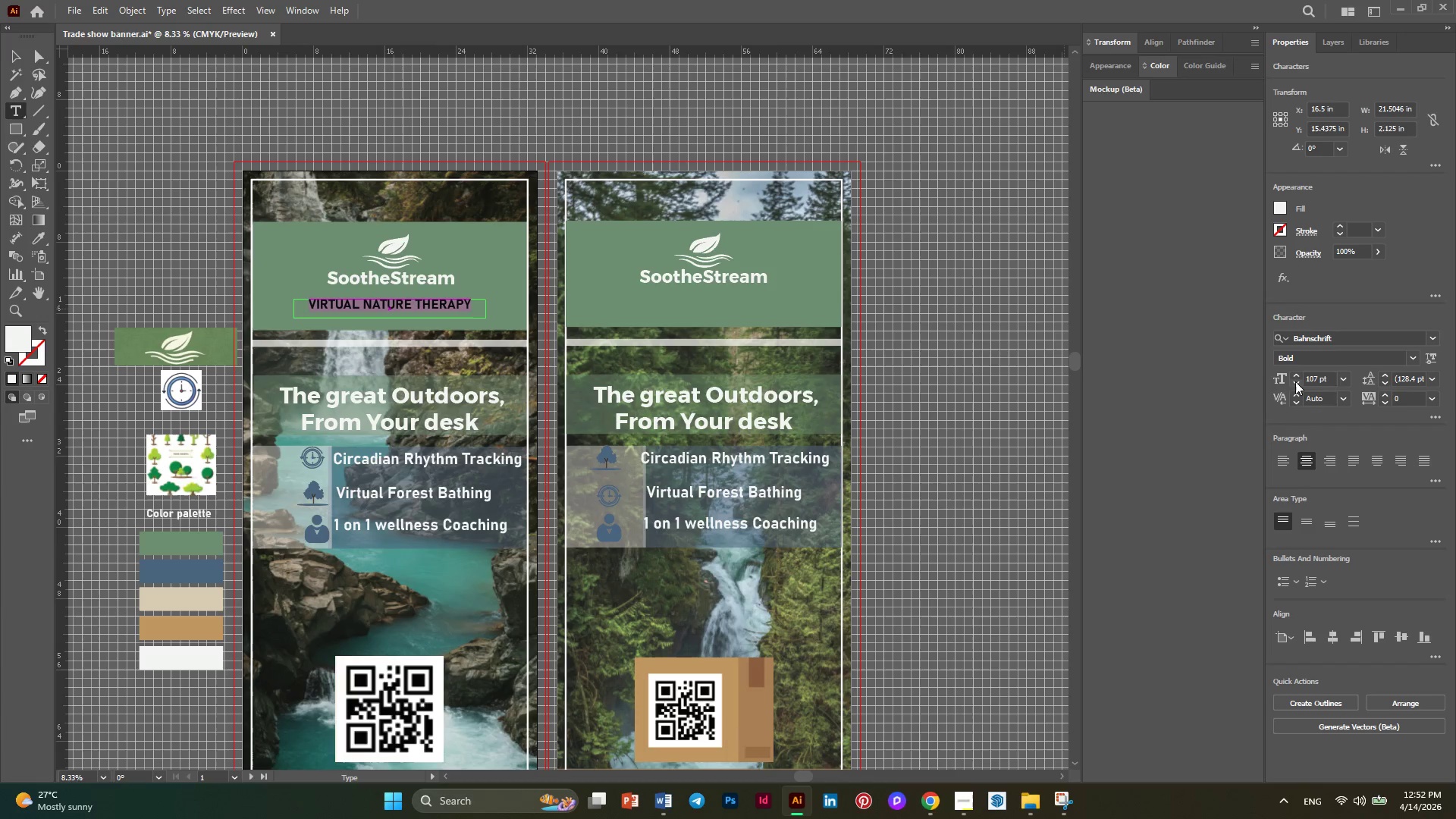 
triple_click([1295, 381])
 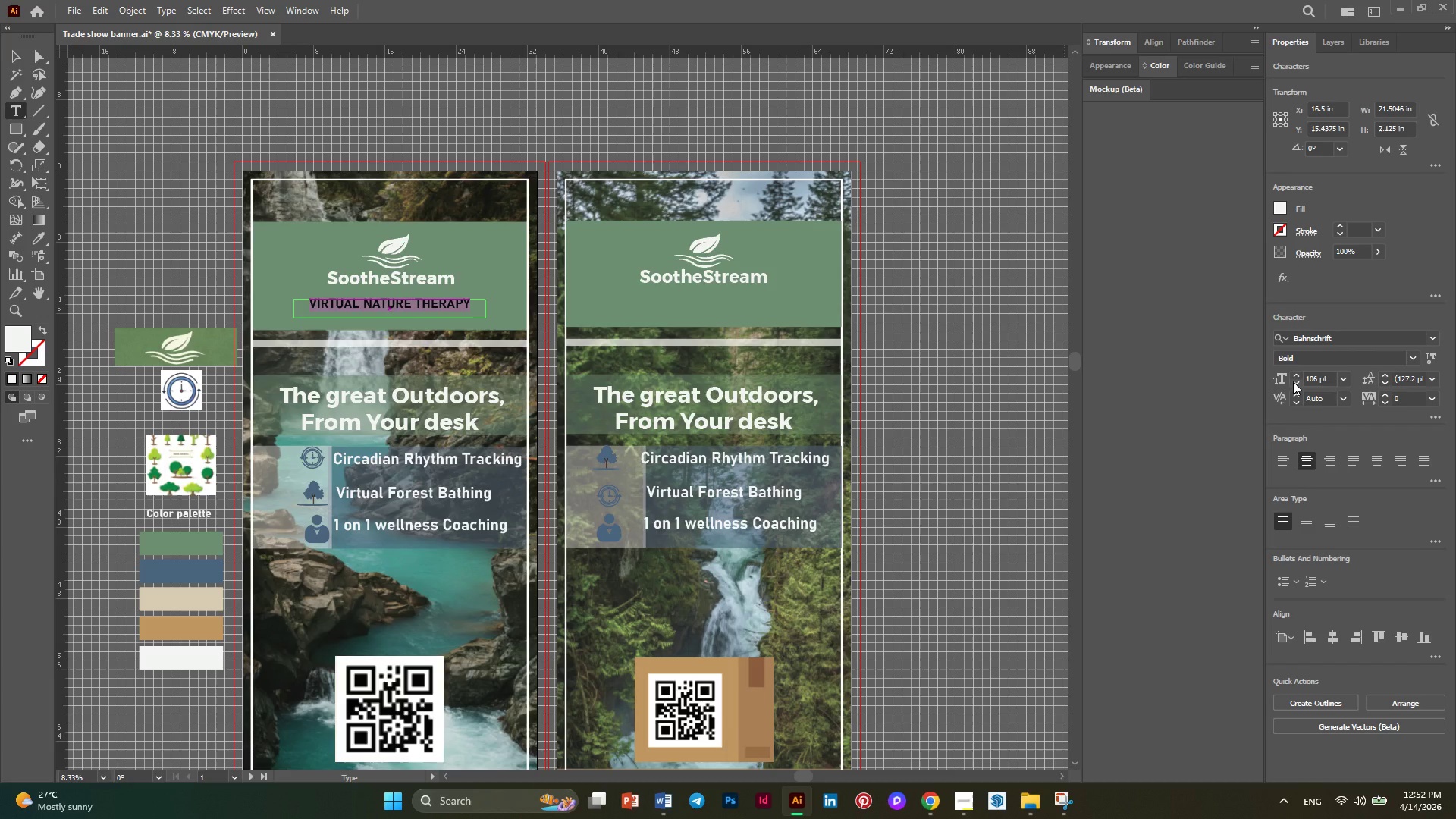 
wait(11.28)
 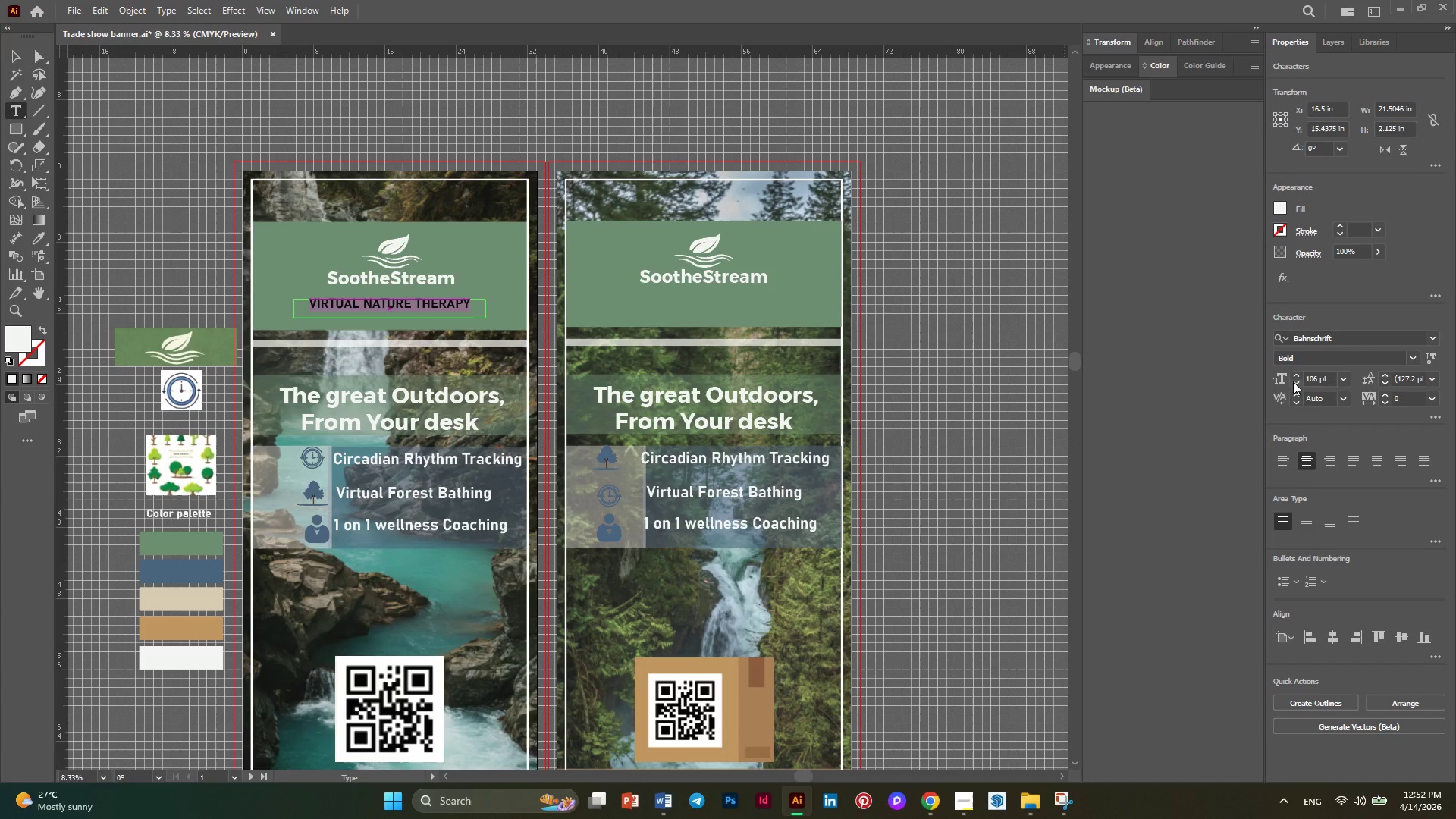 
left_click([437, 283])
 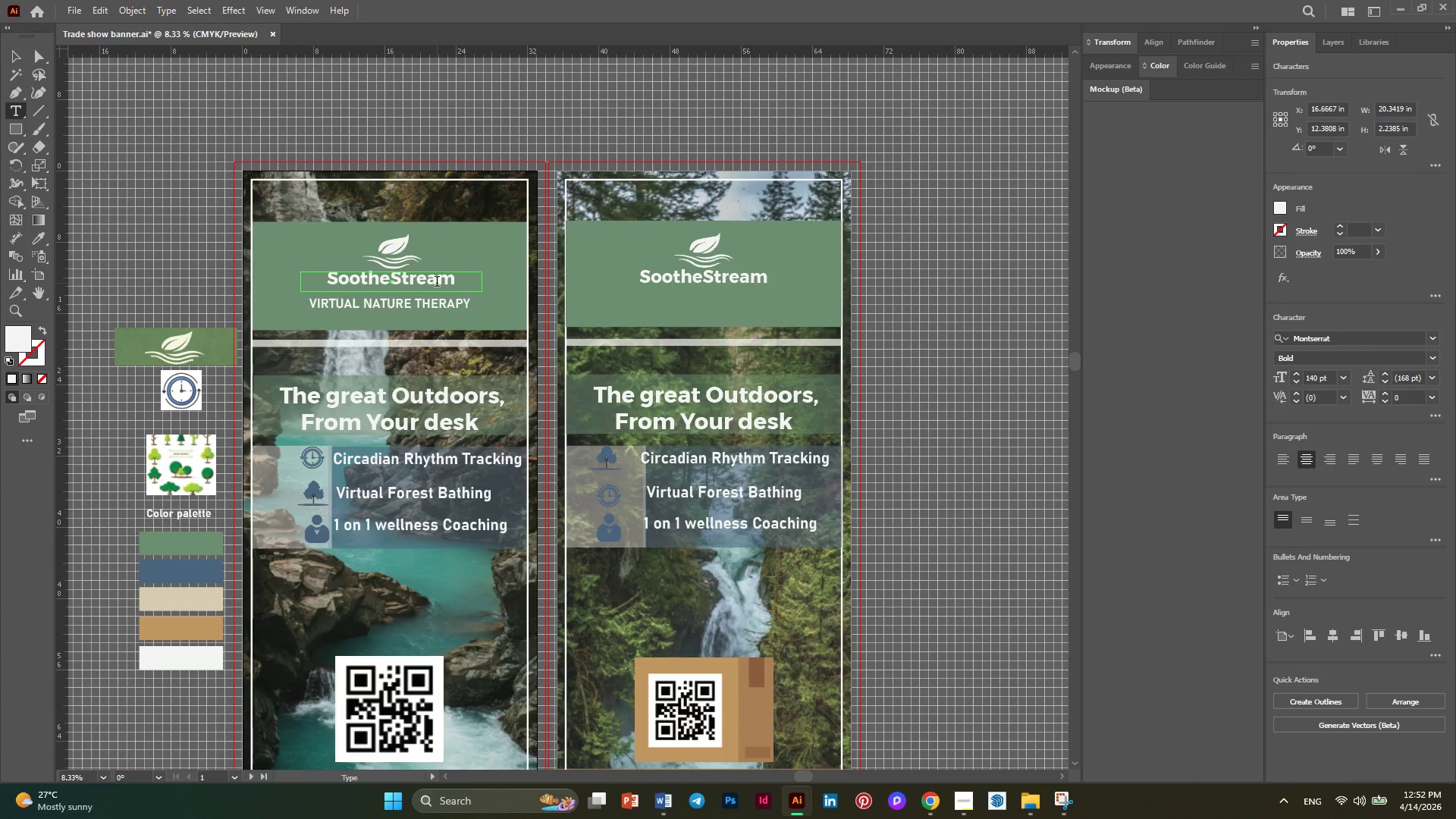 
key(Control+A)
 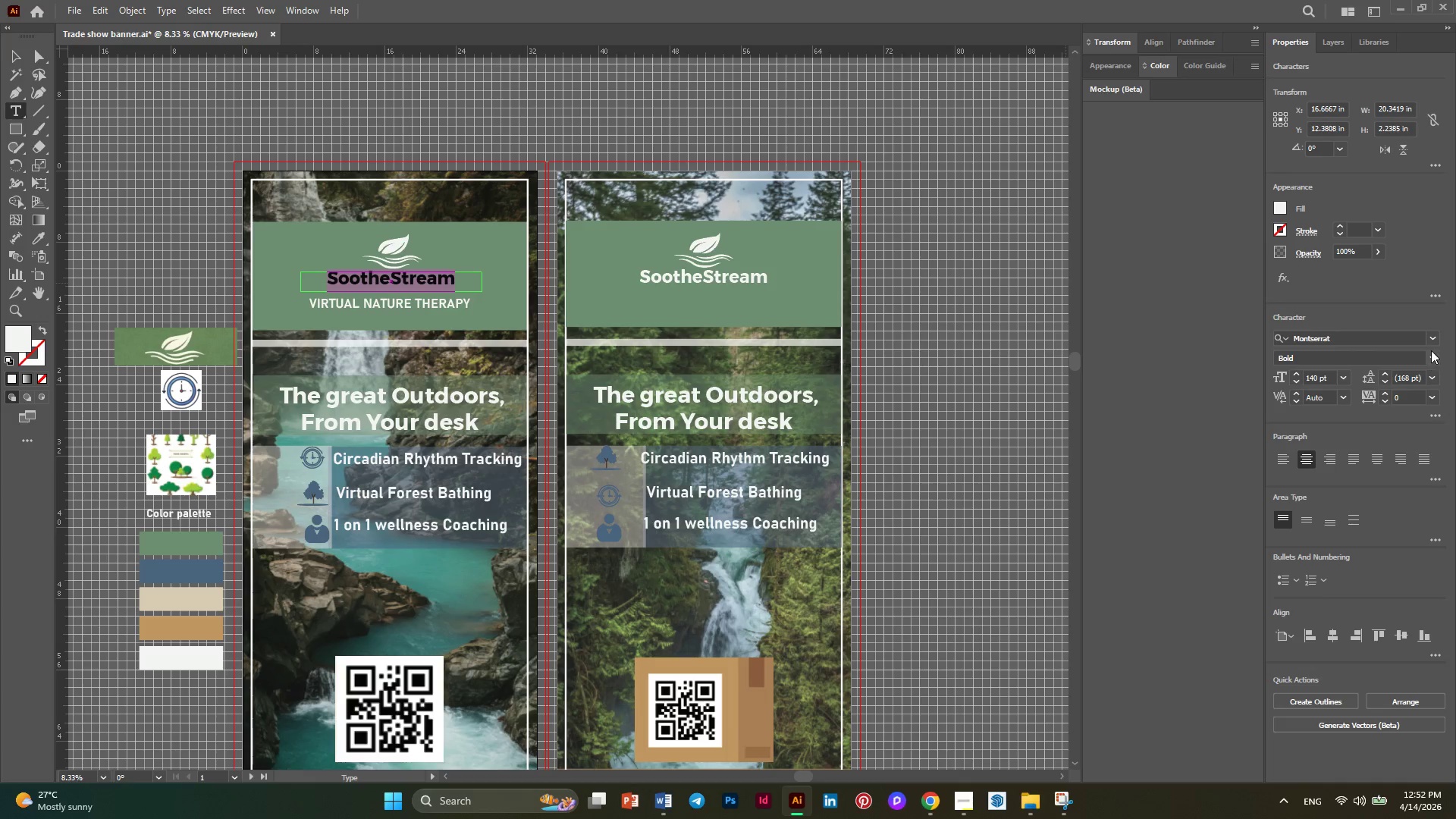 
left_click([1431, 340])
 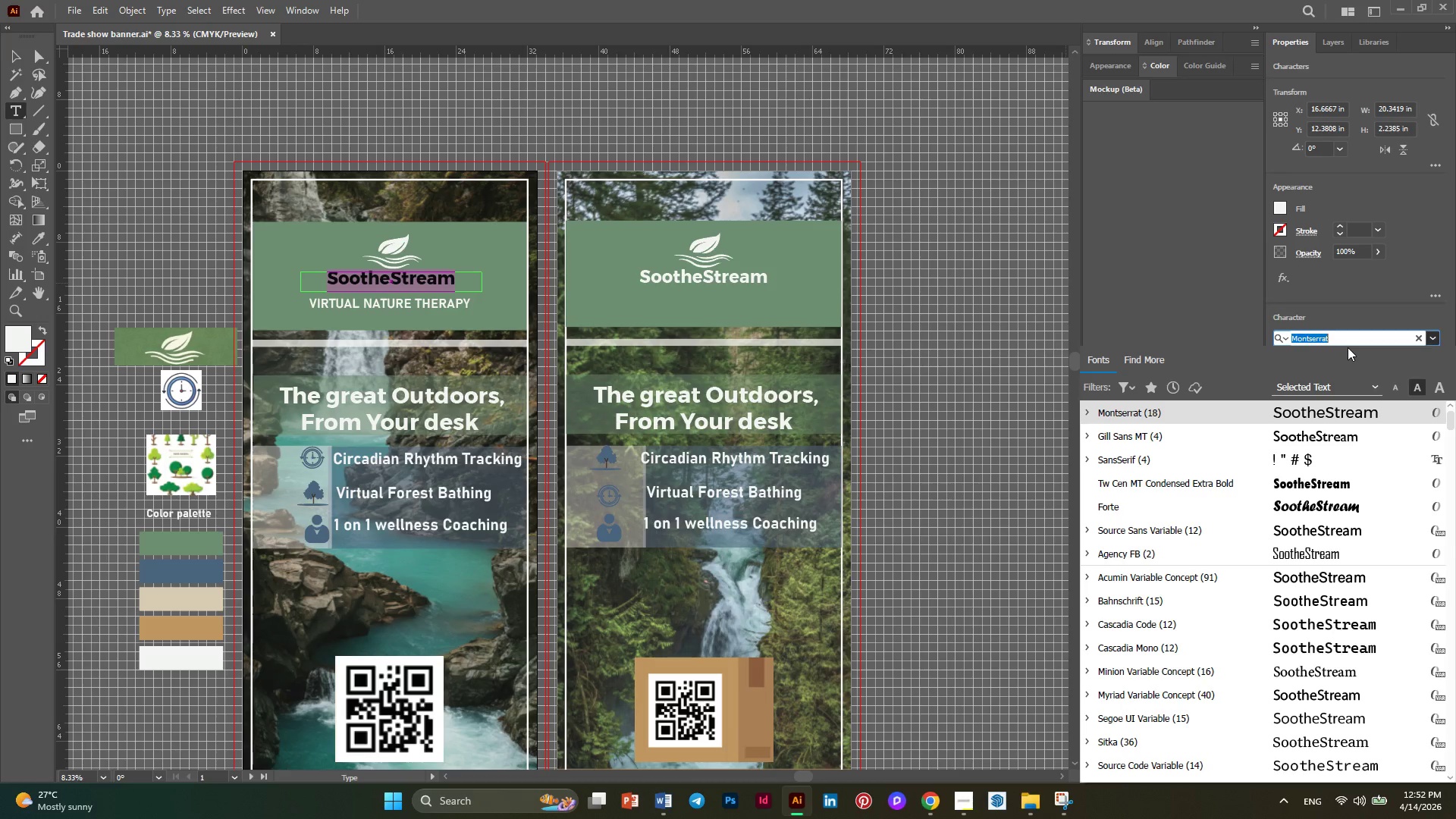 
type(SAN)
 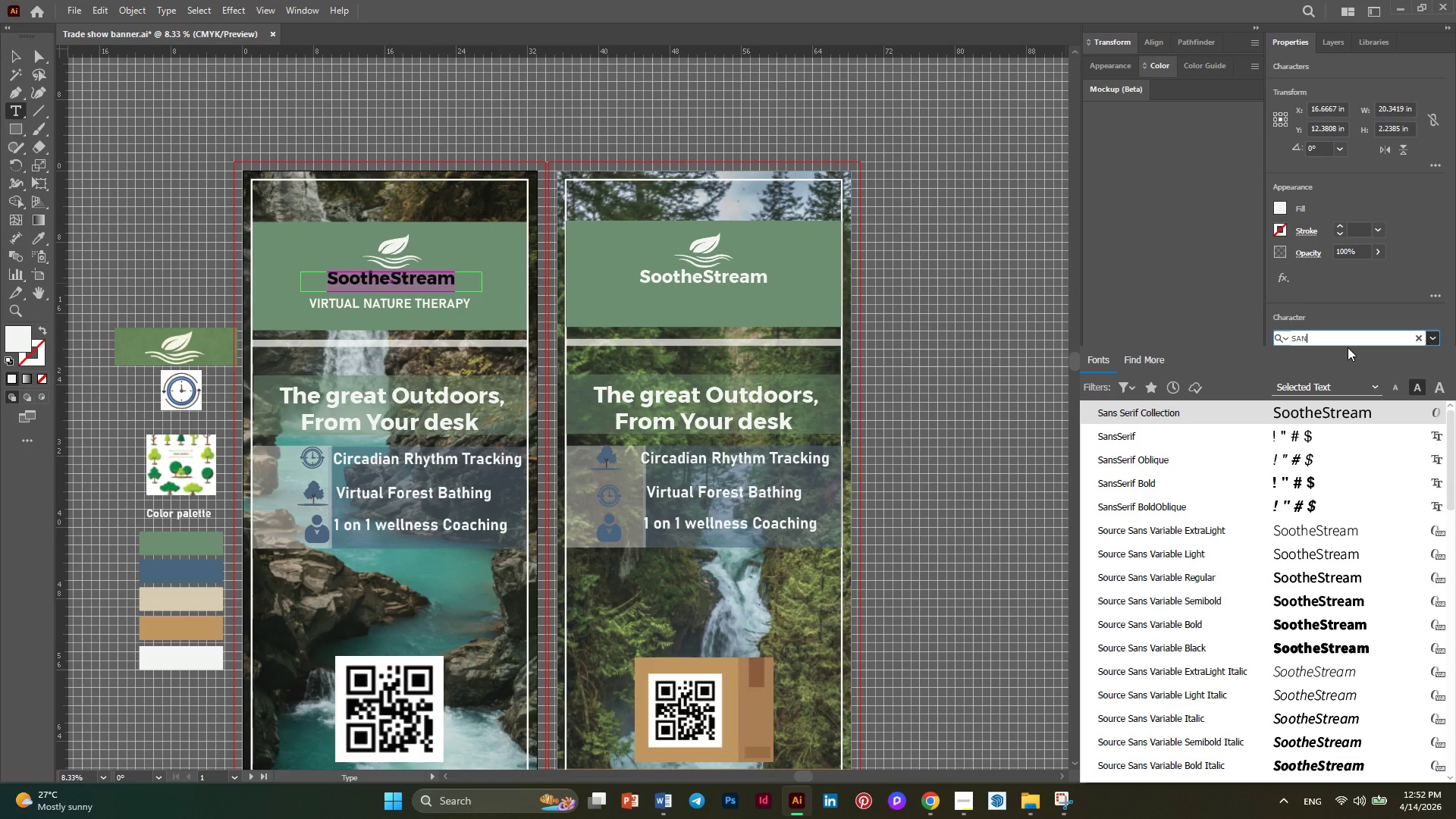 
wait(5.97)
 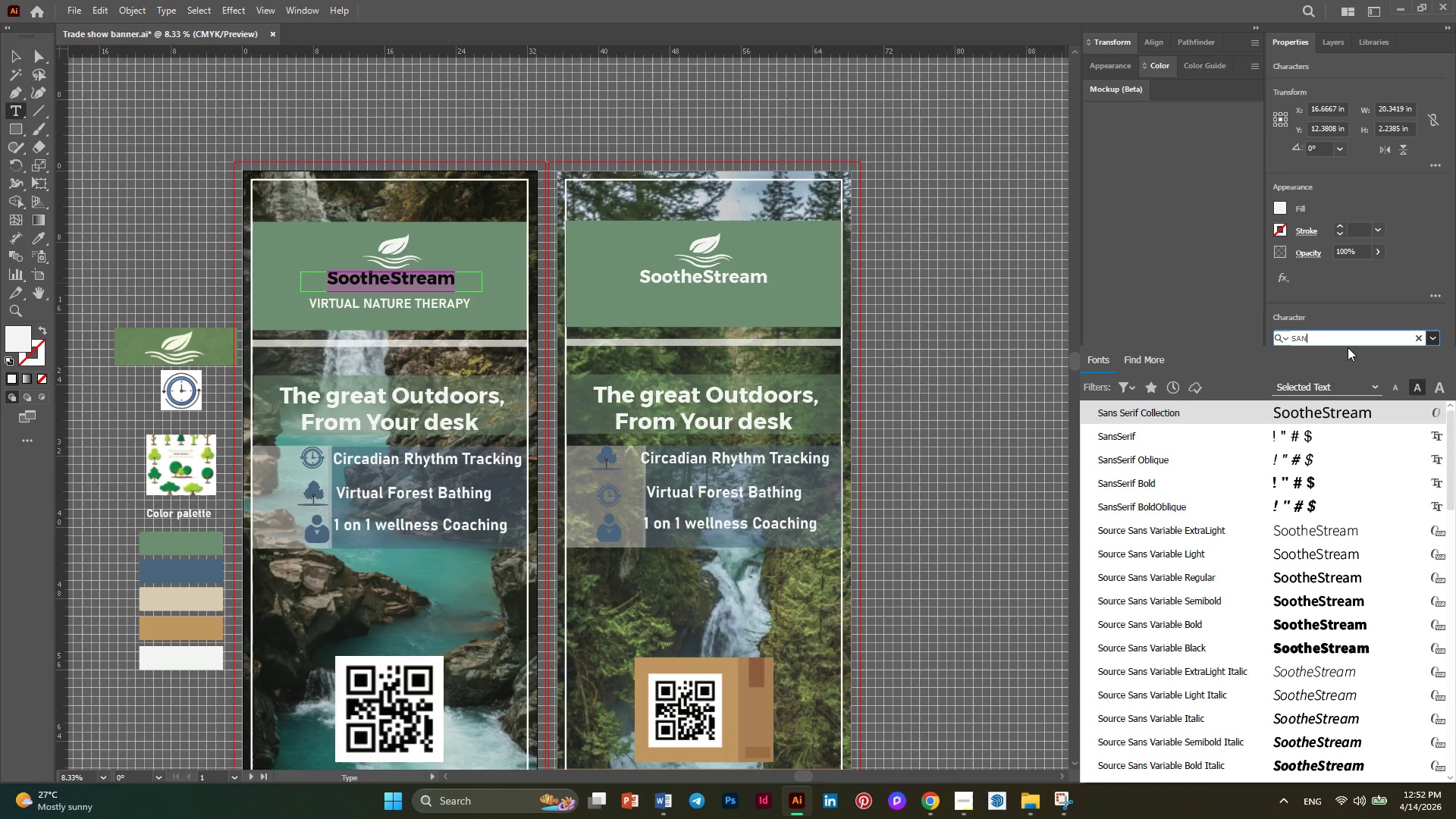 
type(S SER)
 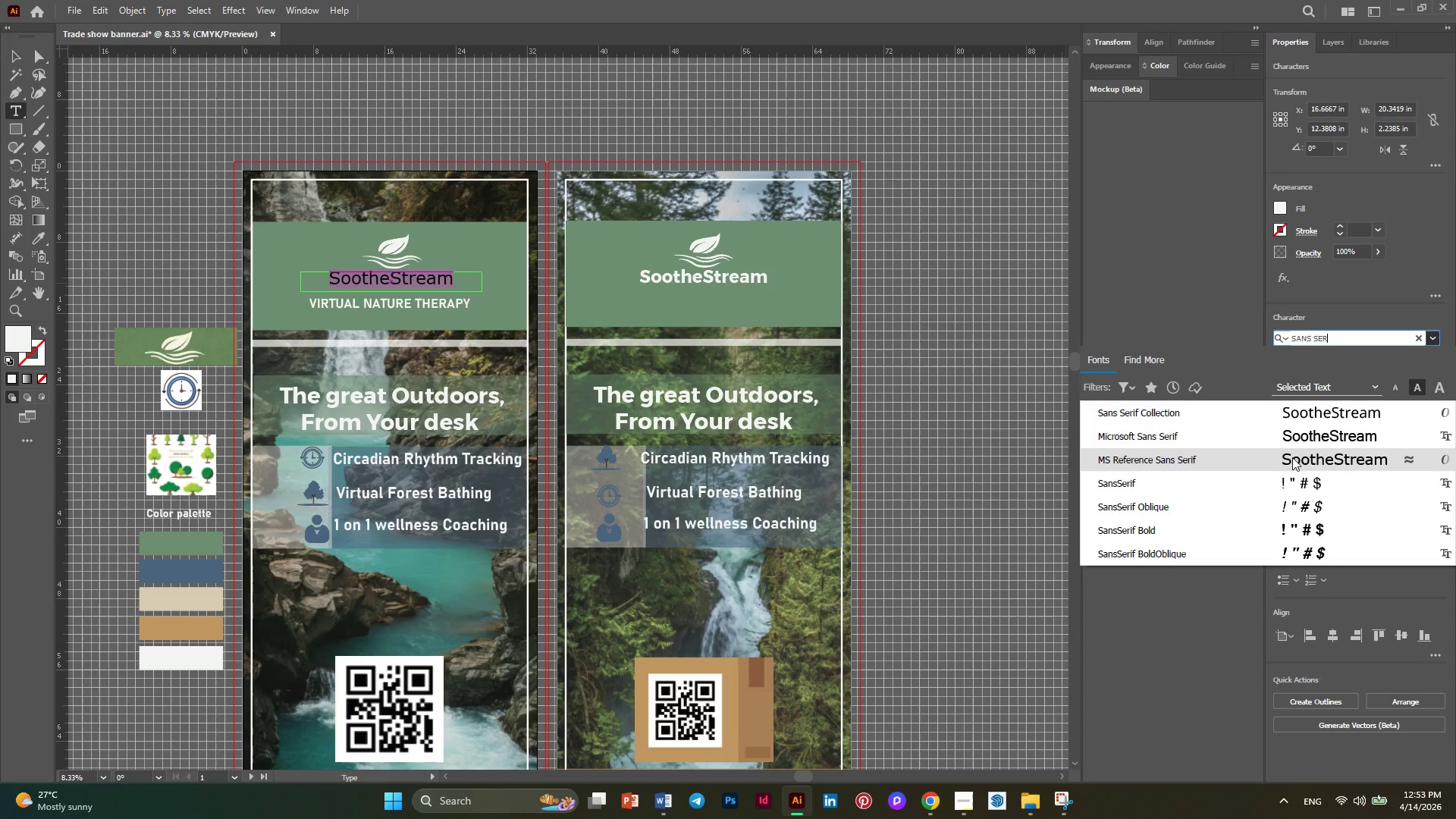 
wait(15.67)
 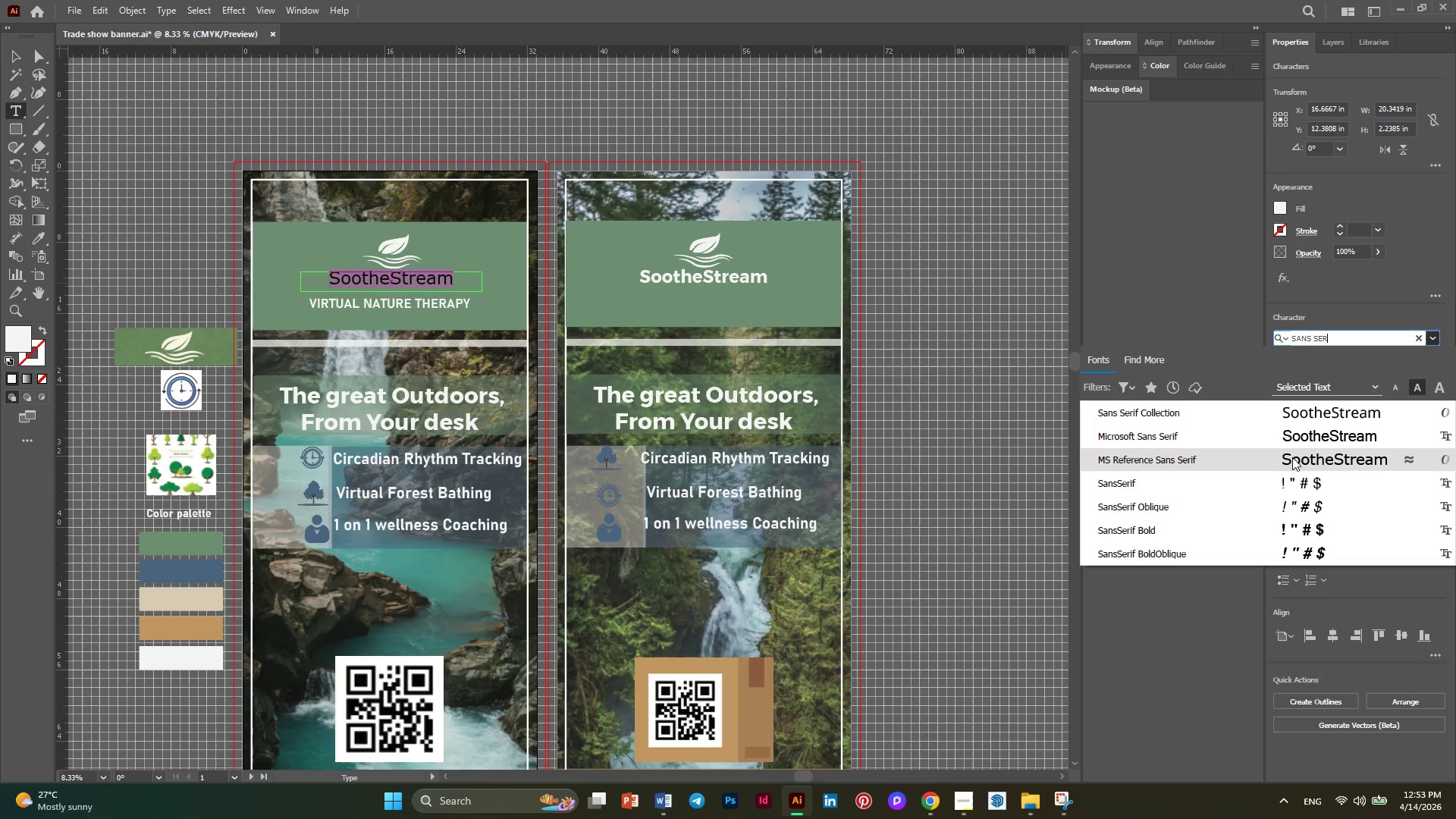 
left_click([1301, 428])
 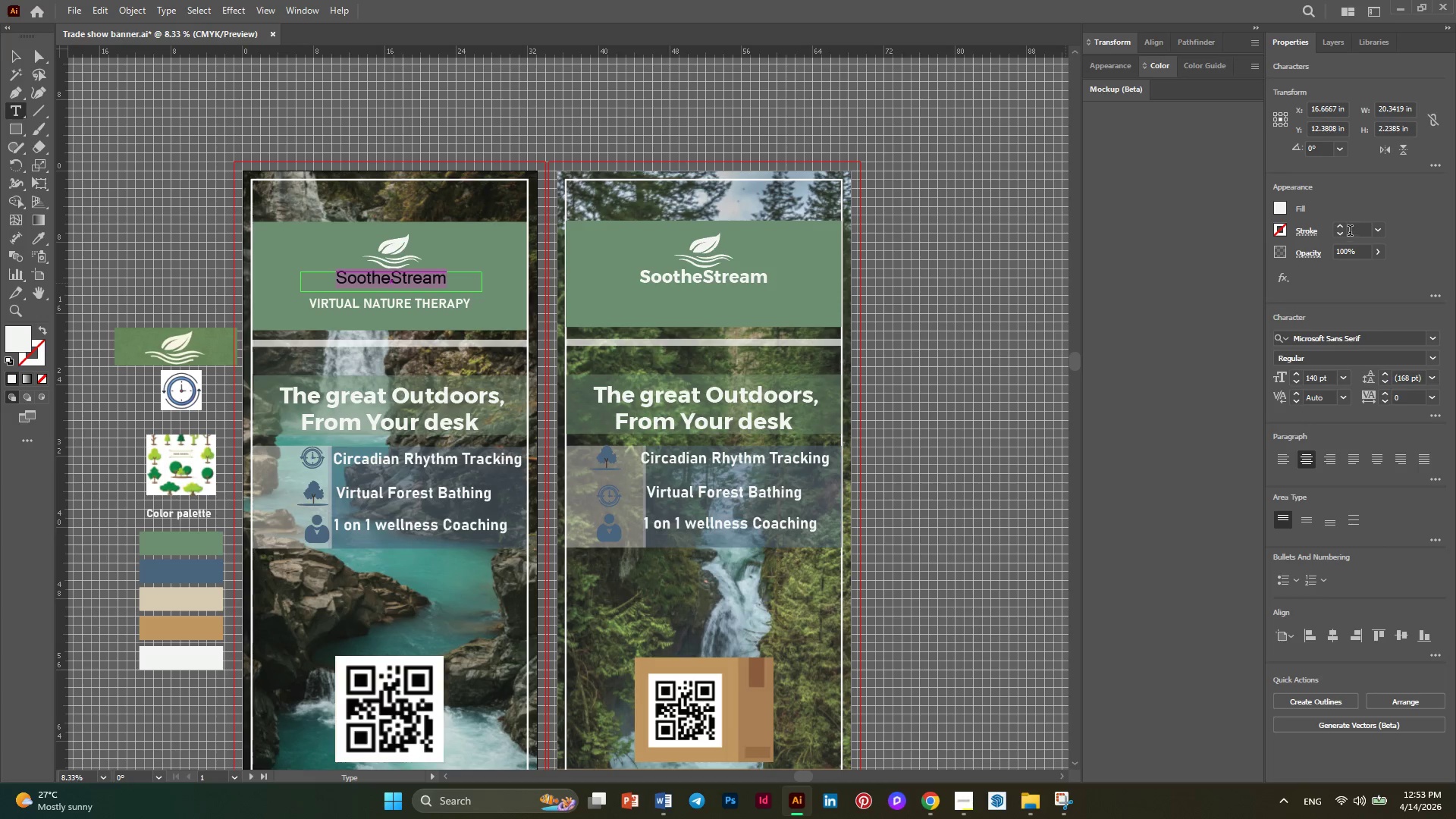 
wait(6.53)
 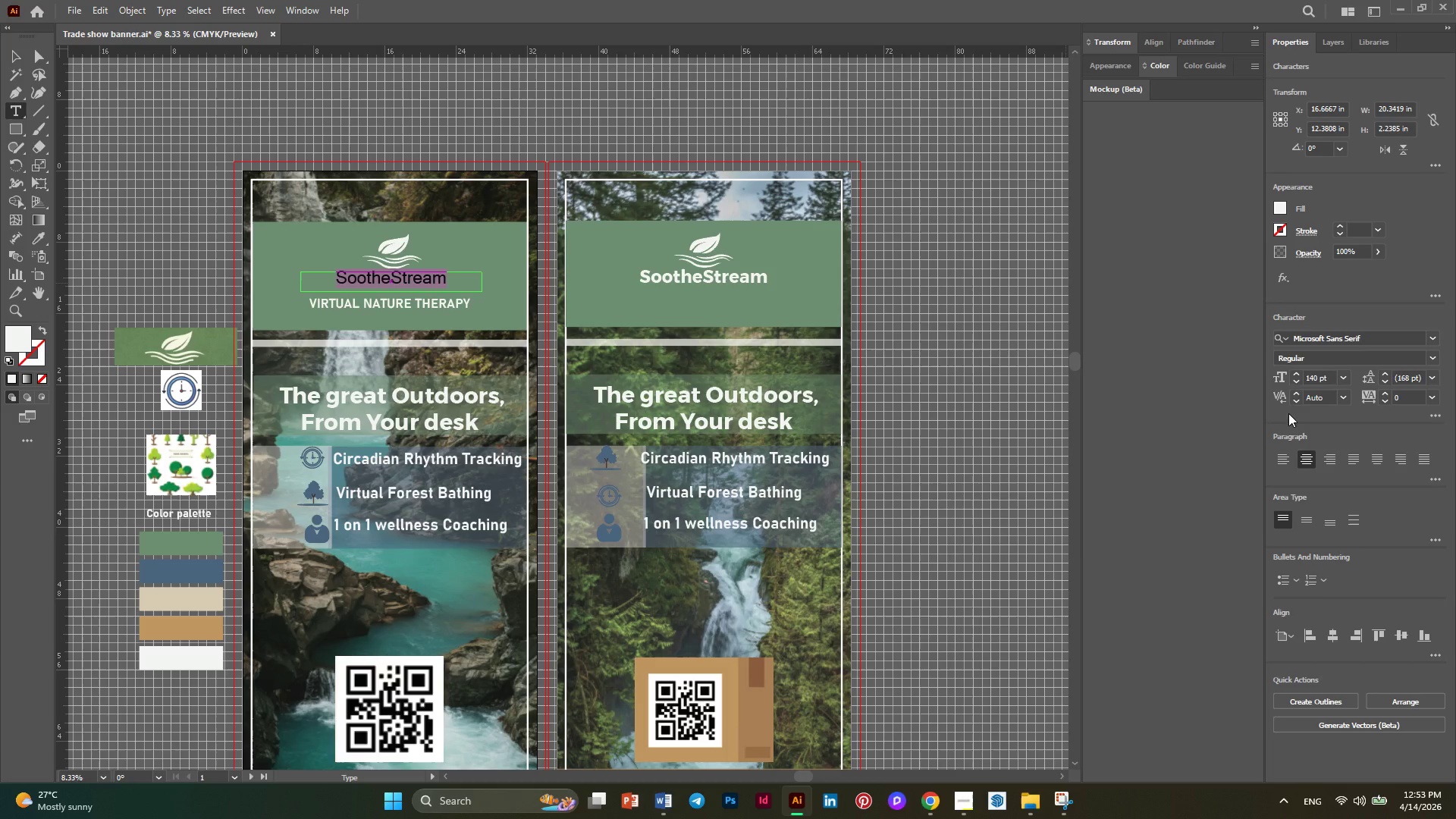 
left_click([1340, 230])
 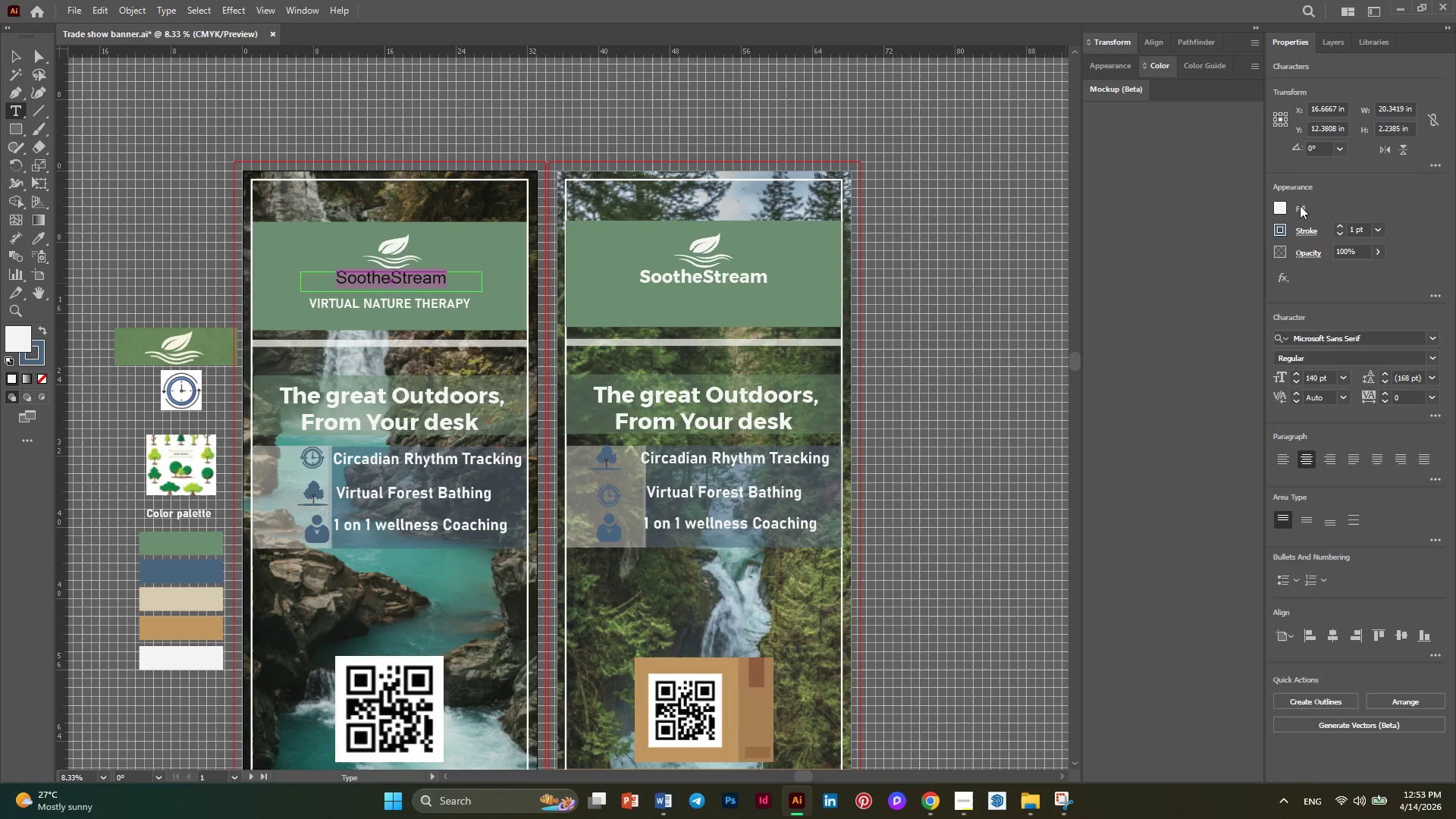 
left_click([1285, 206])
 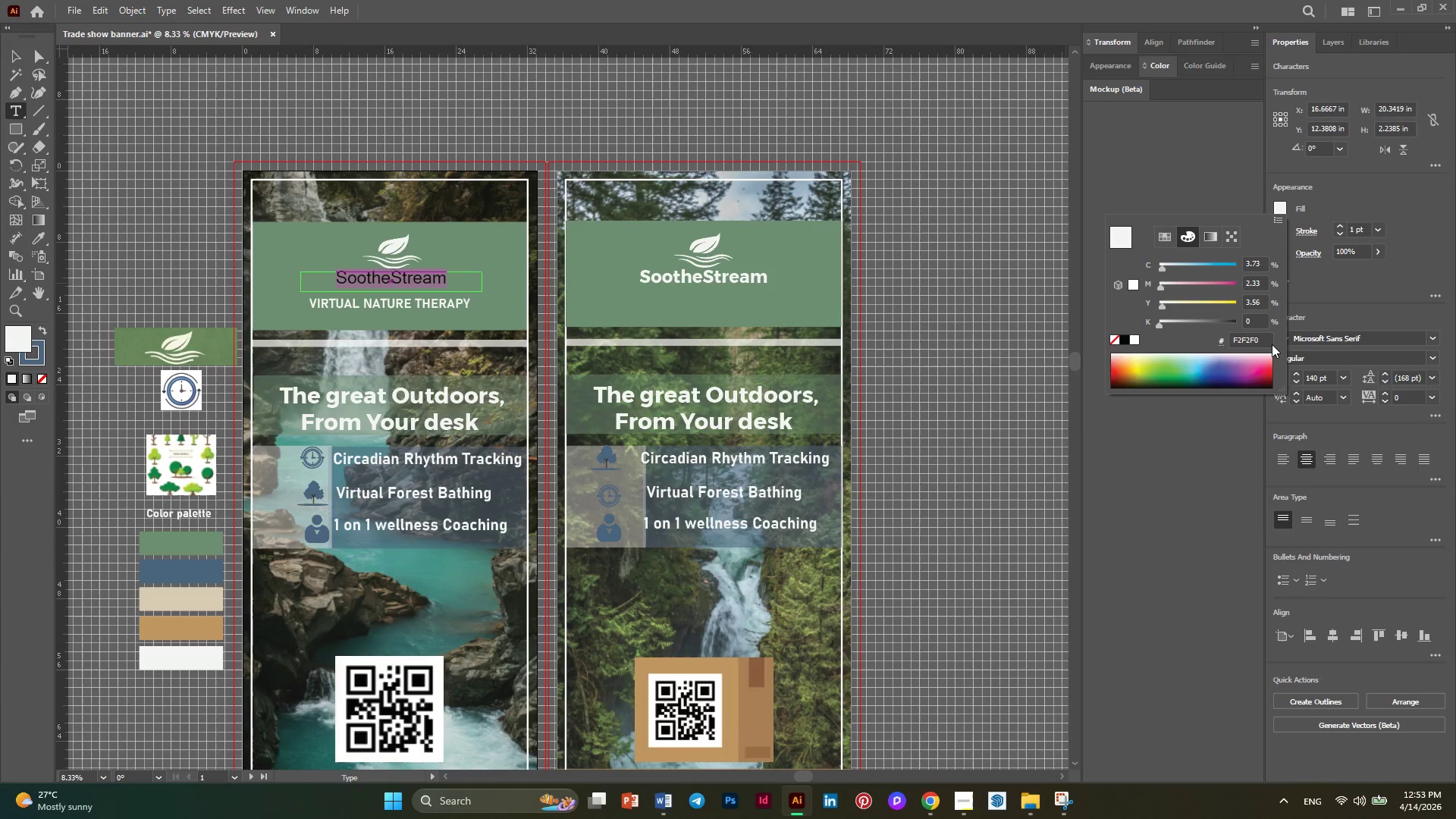 
left_click_drag(start_coordinate=[1265, 343], to_coordinate=[1224, 343])
 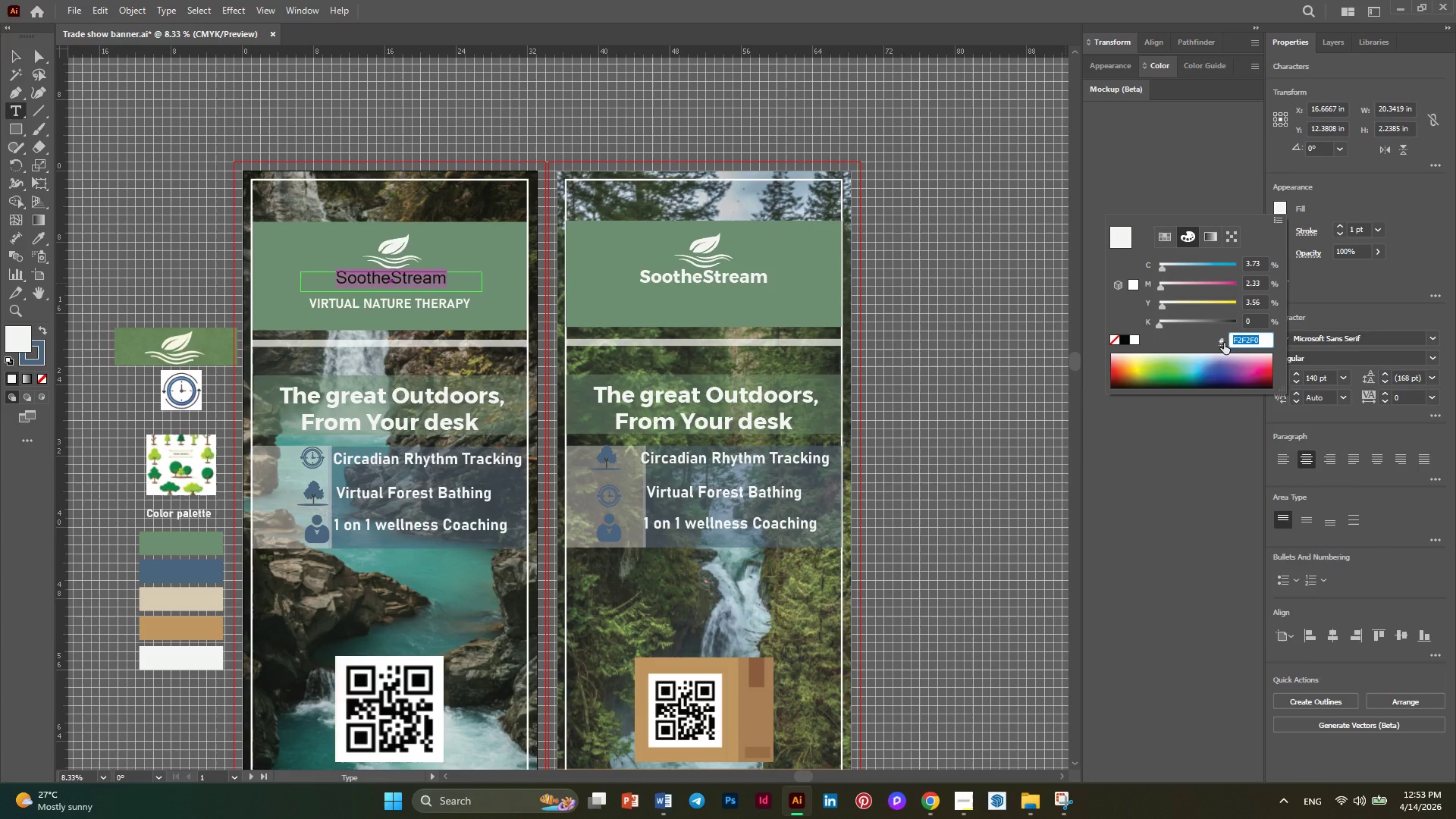 
key(Control+C)
 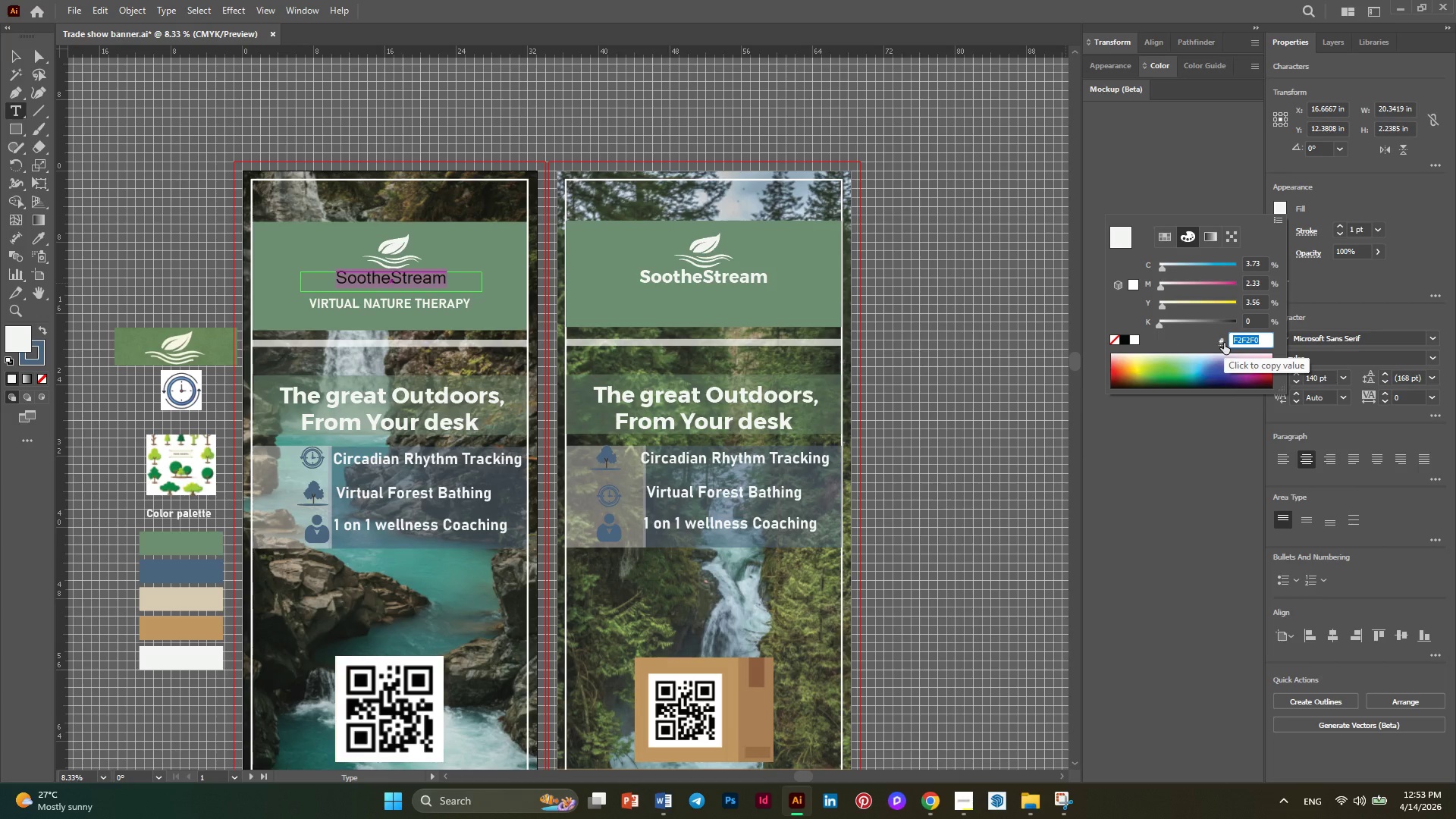 
key(Control+C)
 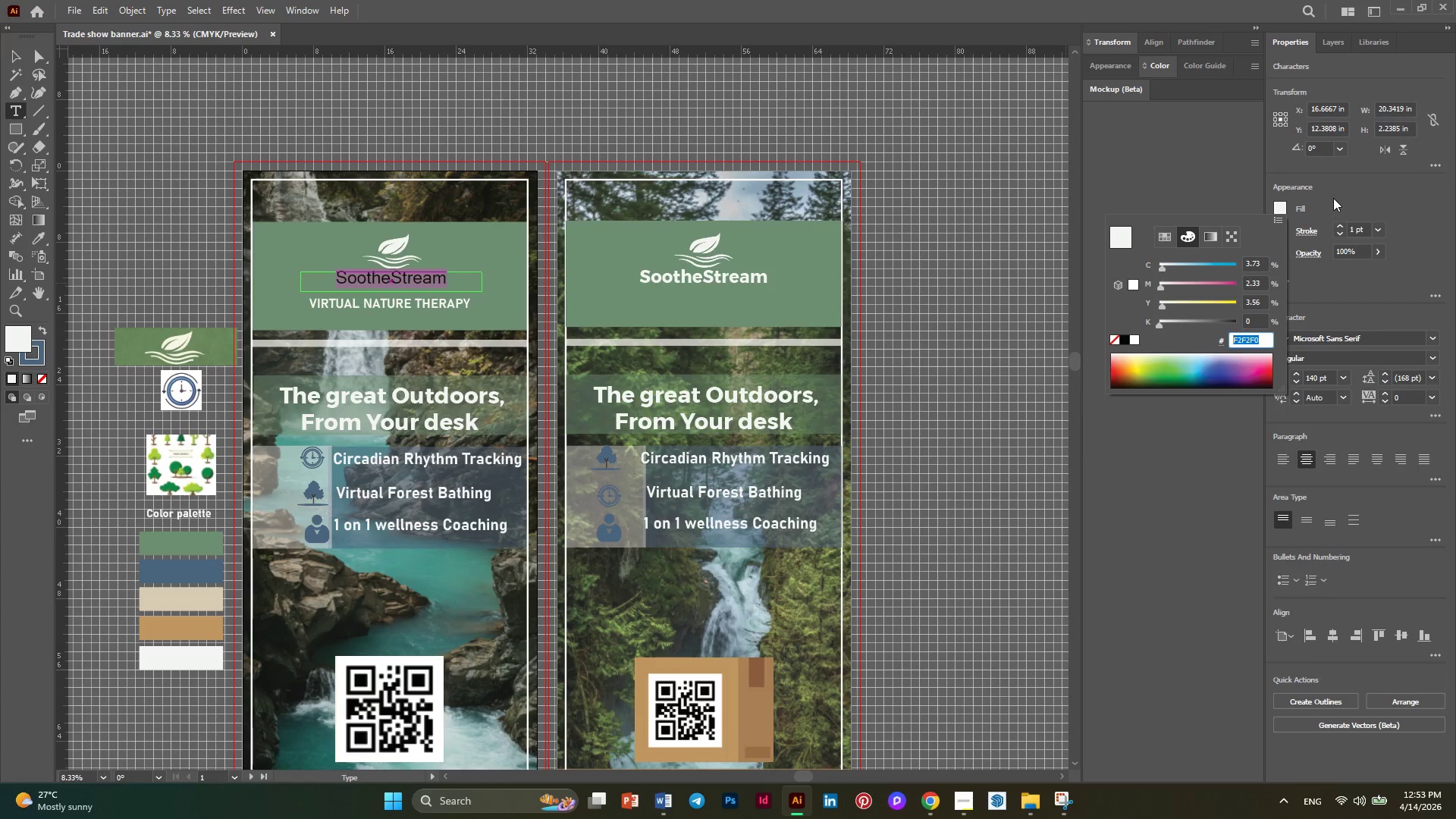 
left_click([1333, 198])
 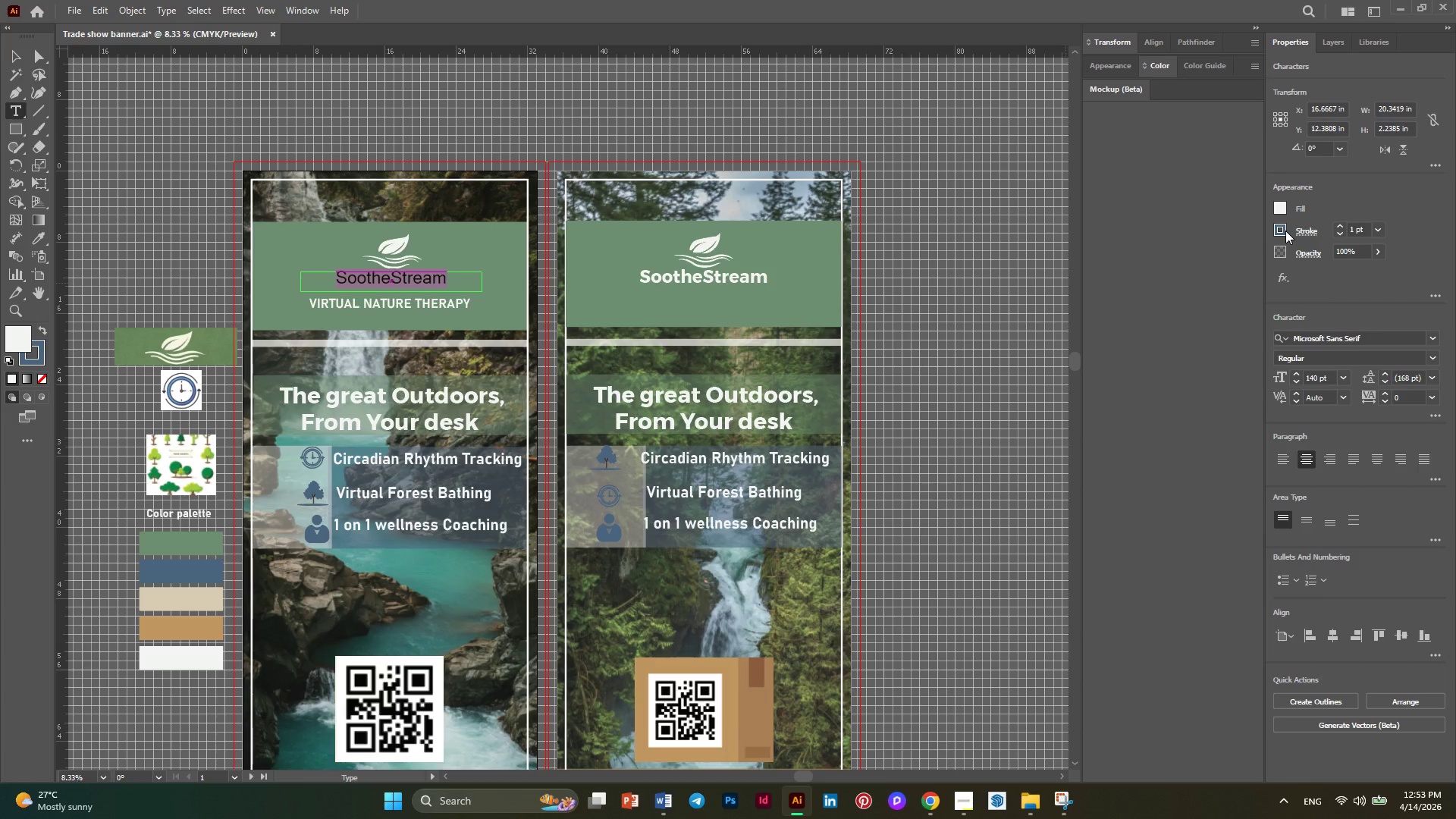 
left_click([1285, 230])
 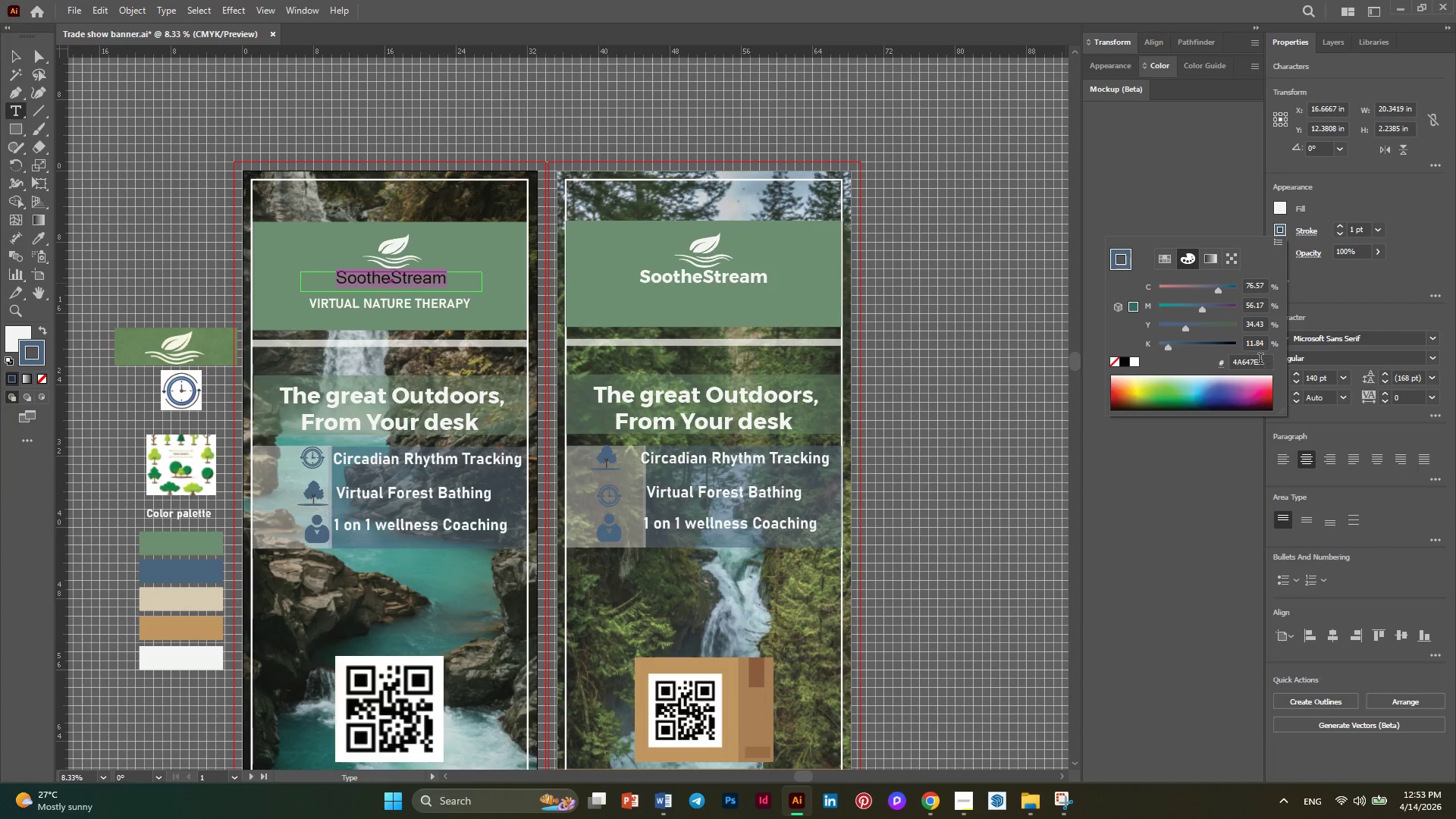 
left_click_drag(start_coordinate=[1260, 361], to_coordinate=[1206, 360])
 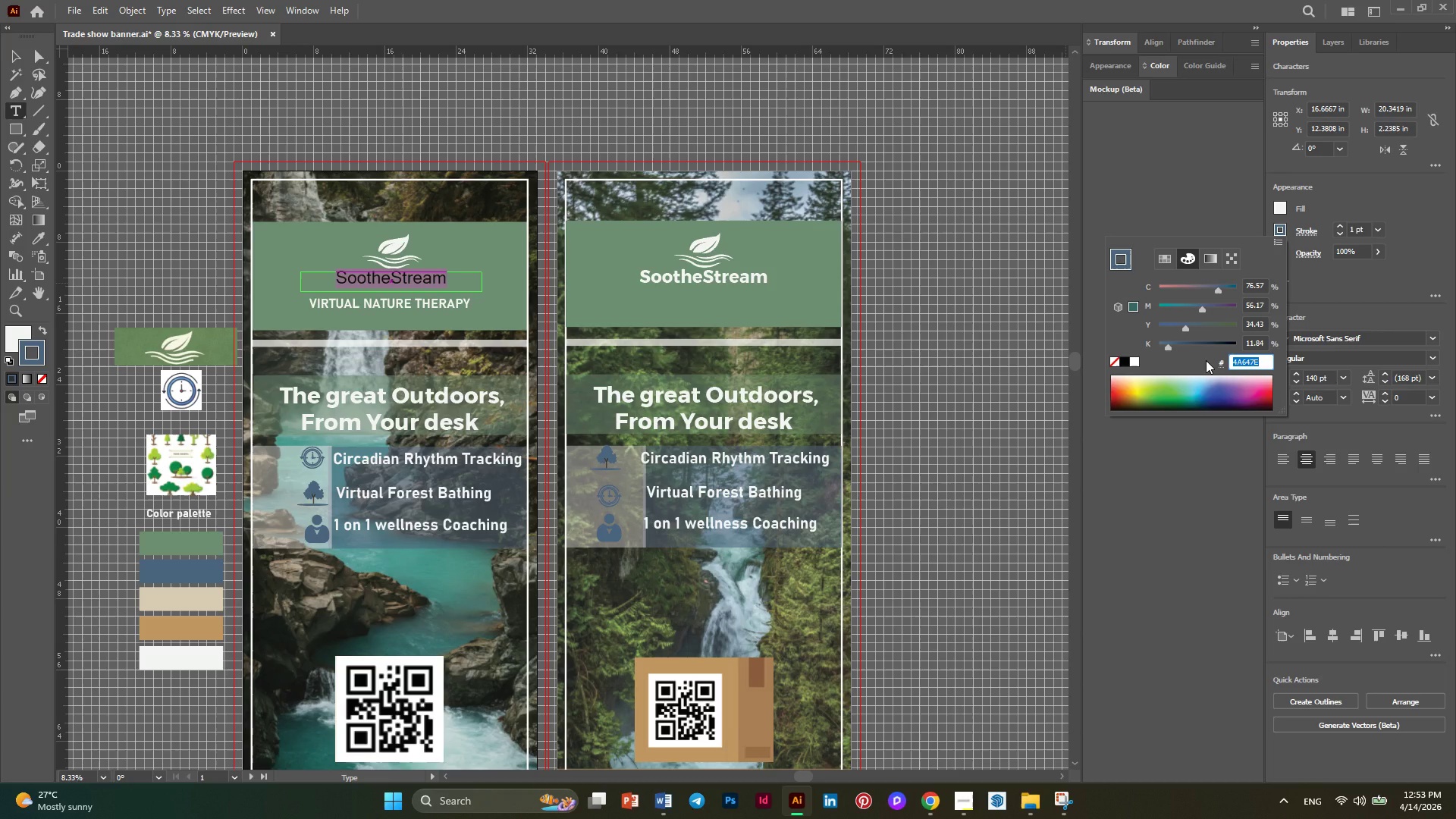 
key(Control+V)
 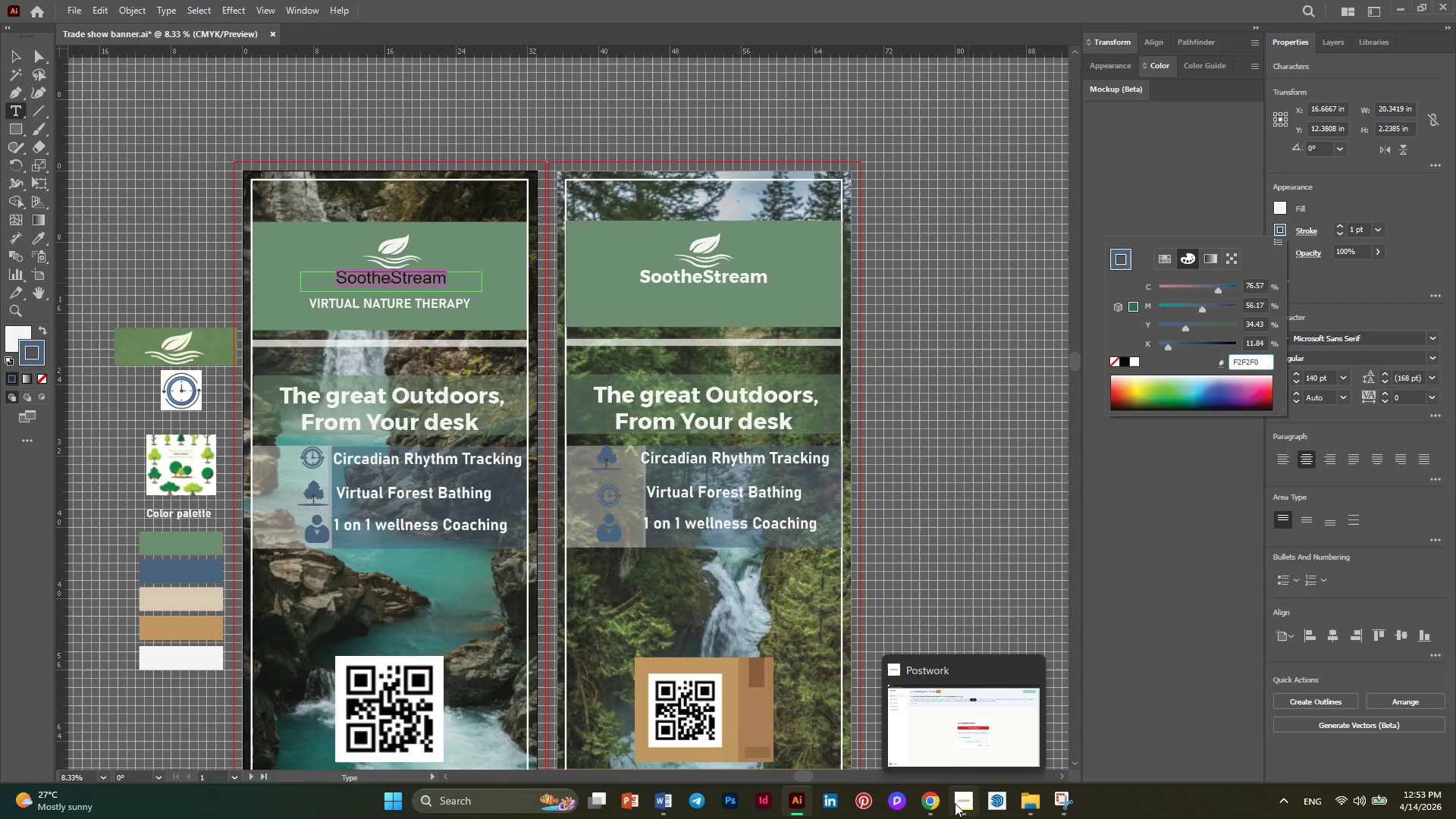 
left_click([969, 752])
 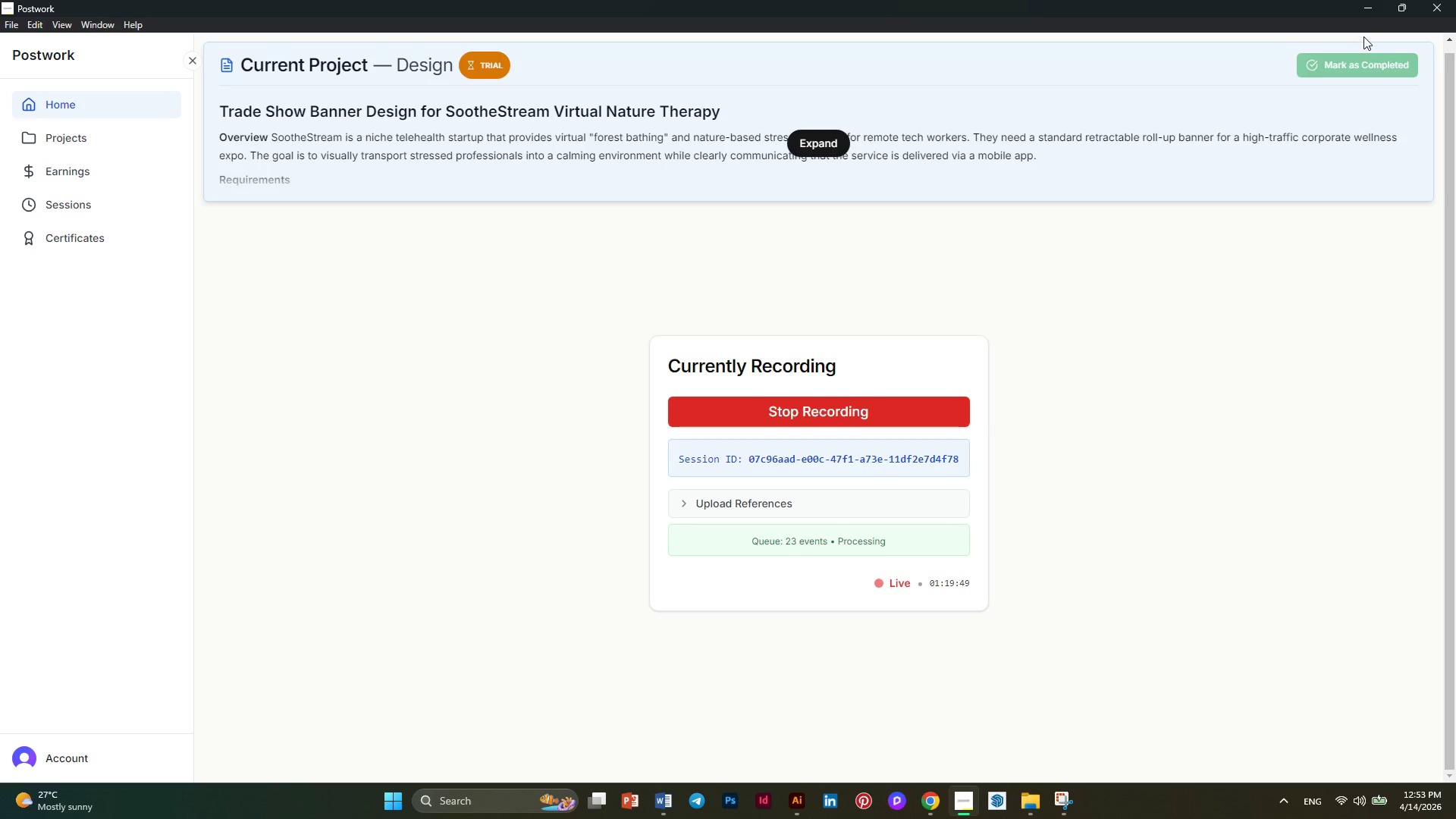 
left_click([1367, 14])
 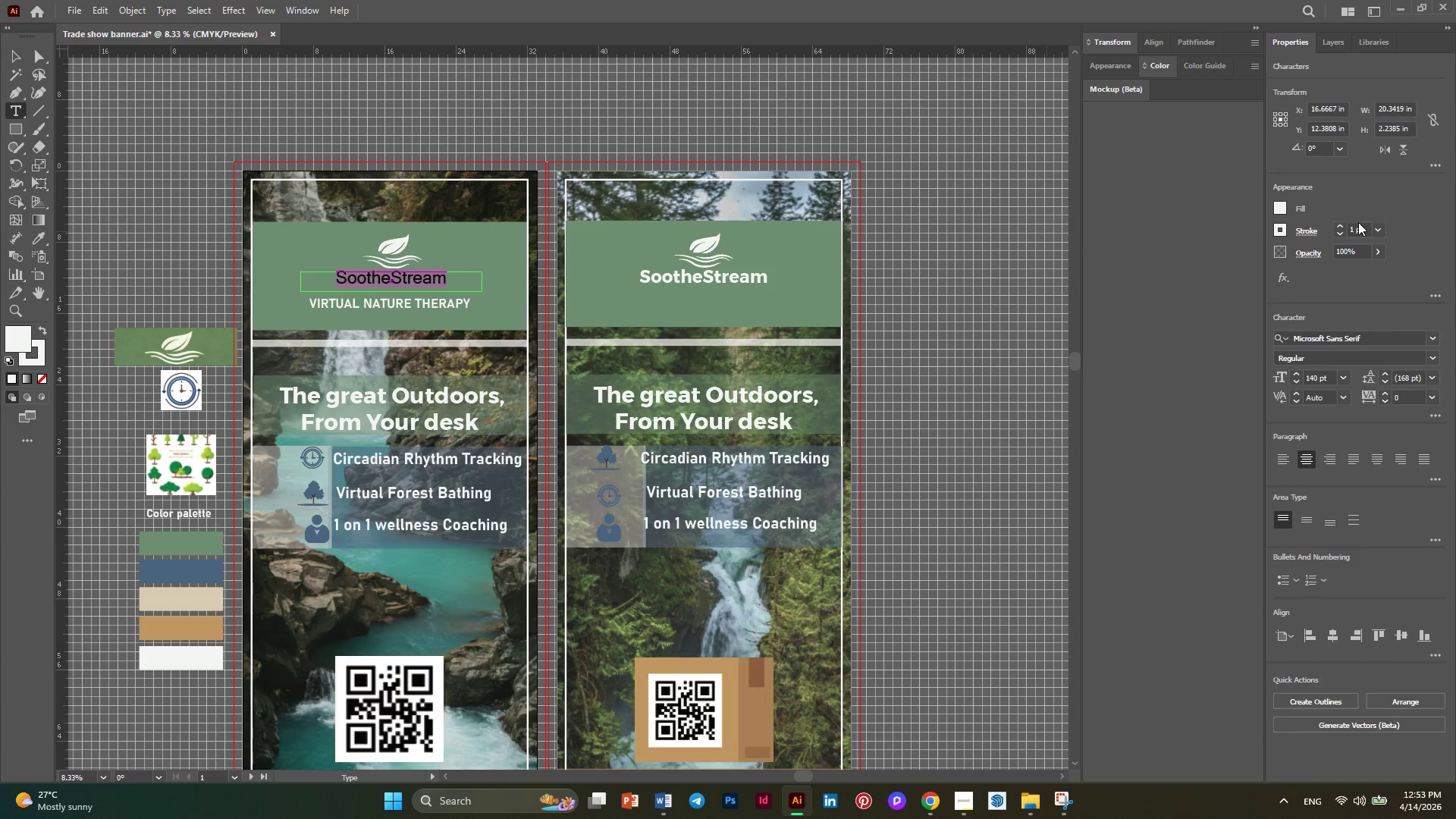 
left_click([1342, 224])
 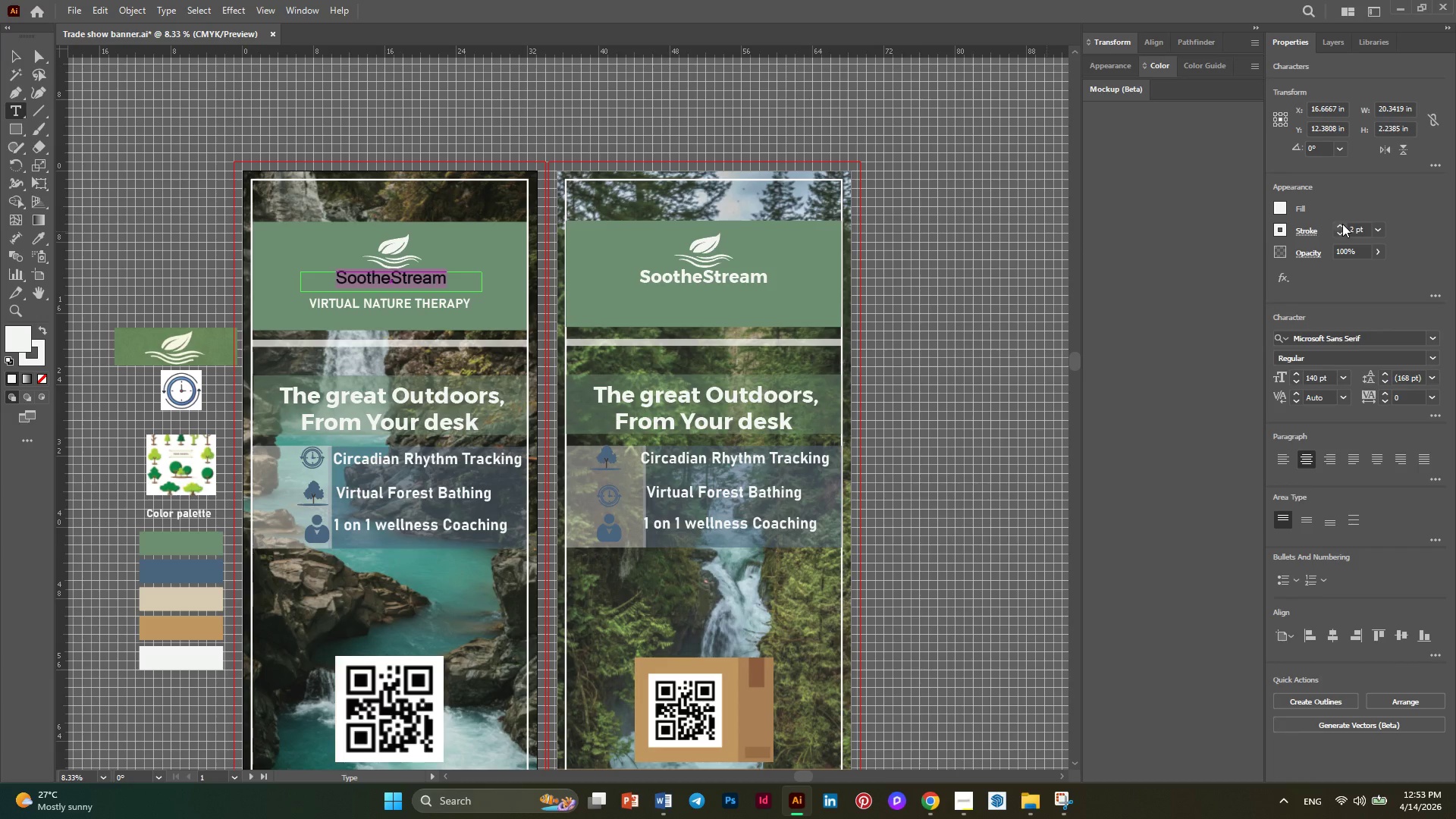 
left_click([1342, 224])
 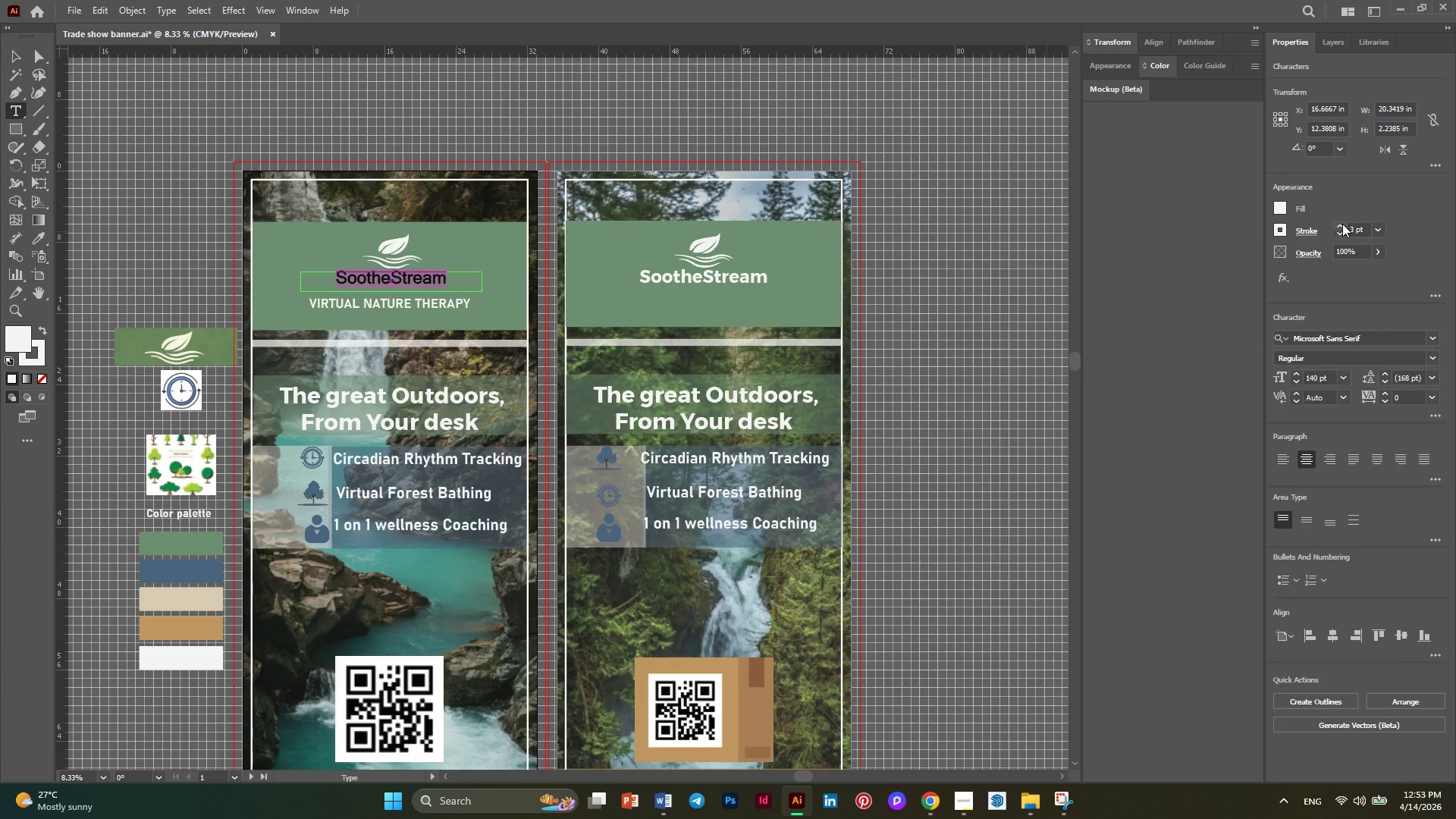 
left_click([1342, 224])
 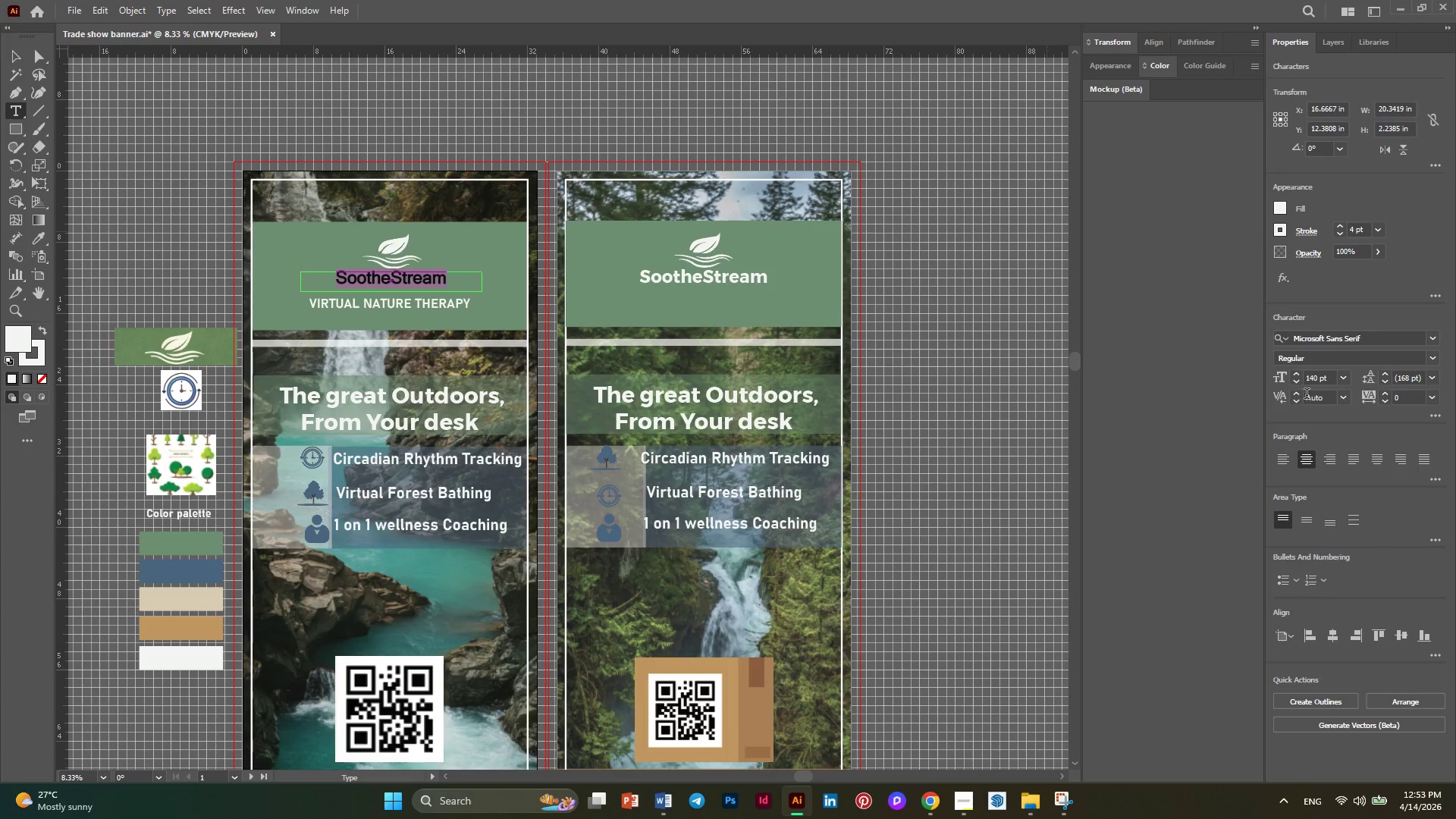 
left_click([1427, 413])
 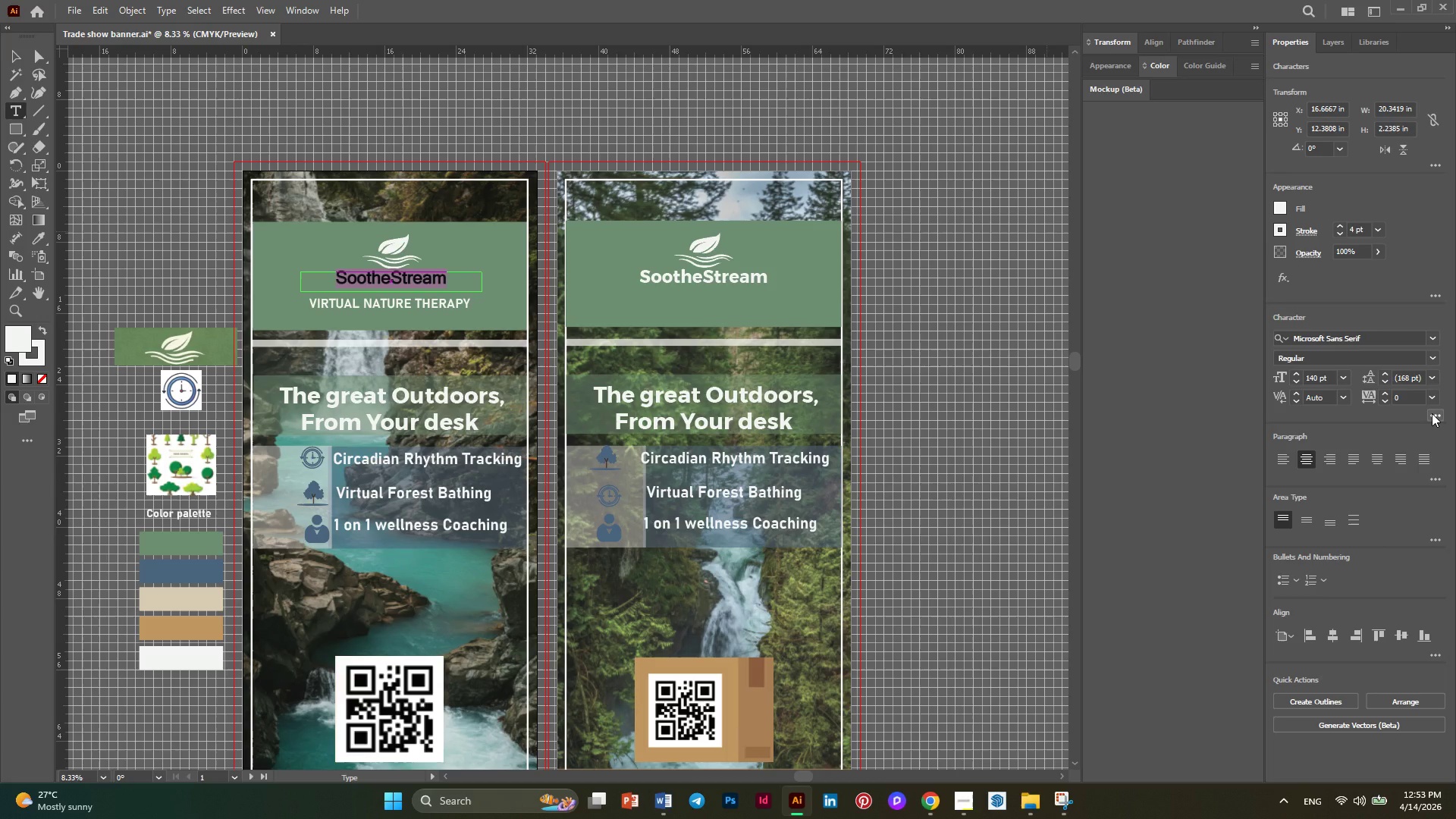 
left_click([1432, 413])
 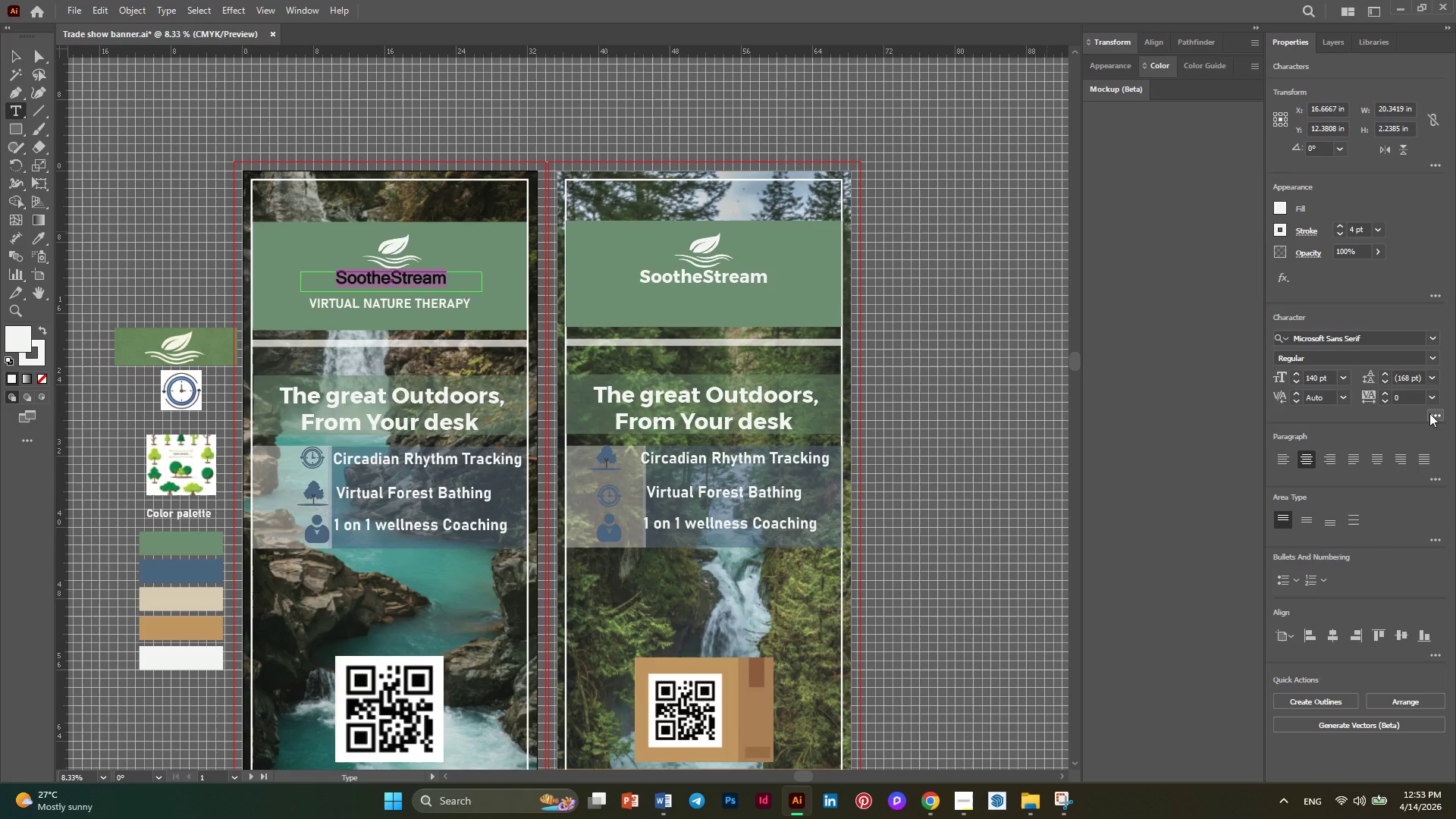 
left_click([1429, 413])
 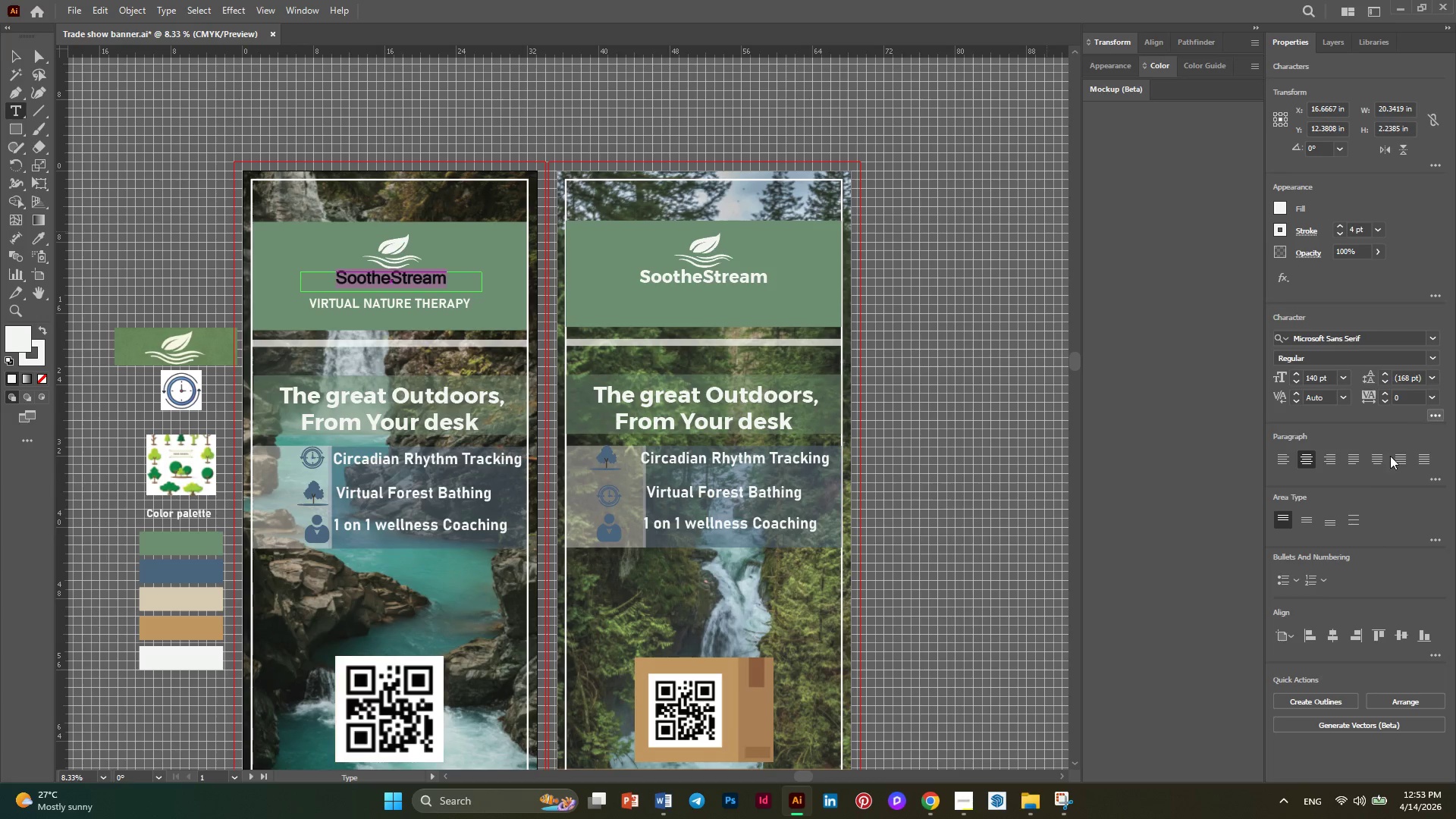 
mouse_move([1363, 488])
 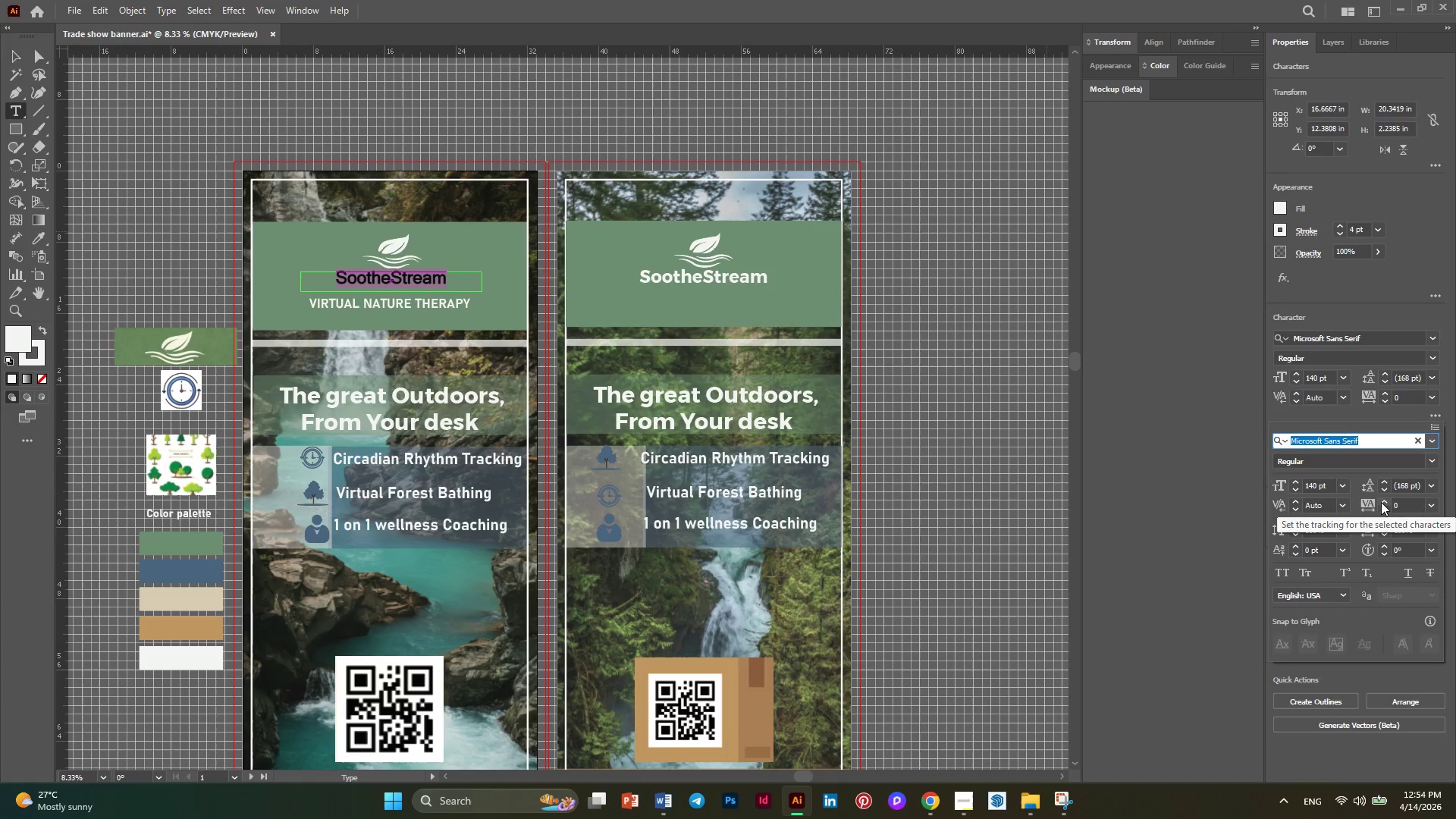 
double_click([1381, 502])
 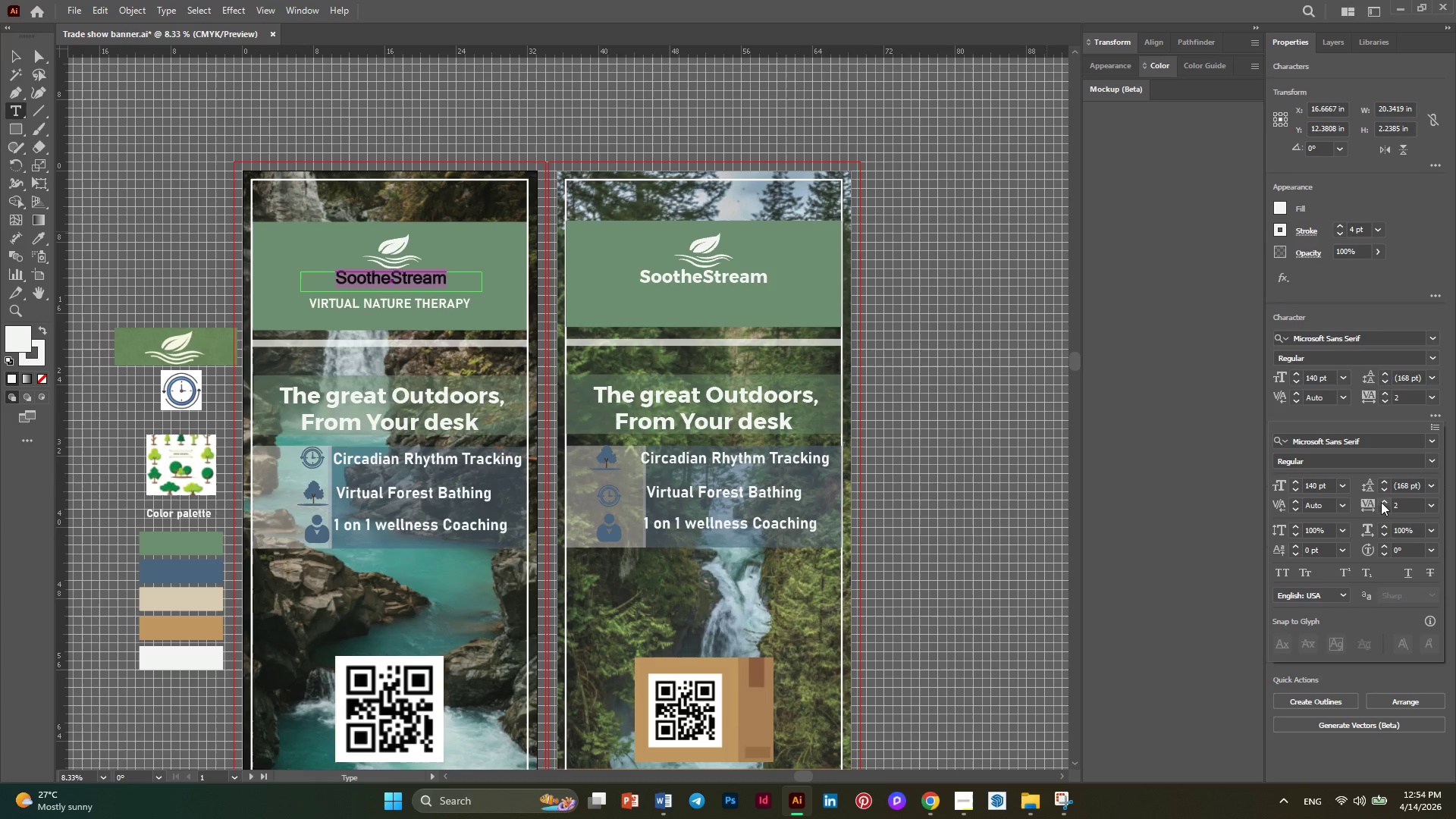 
triple_click([1381, 502])
 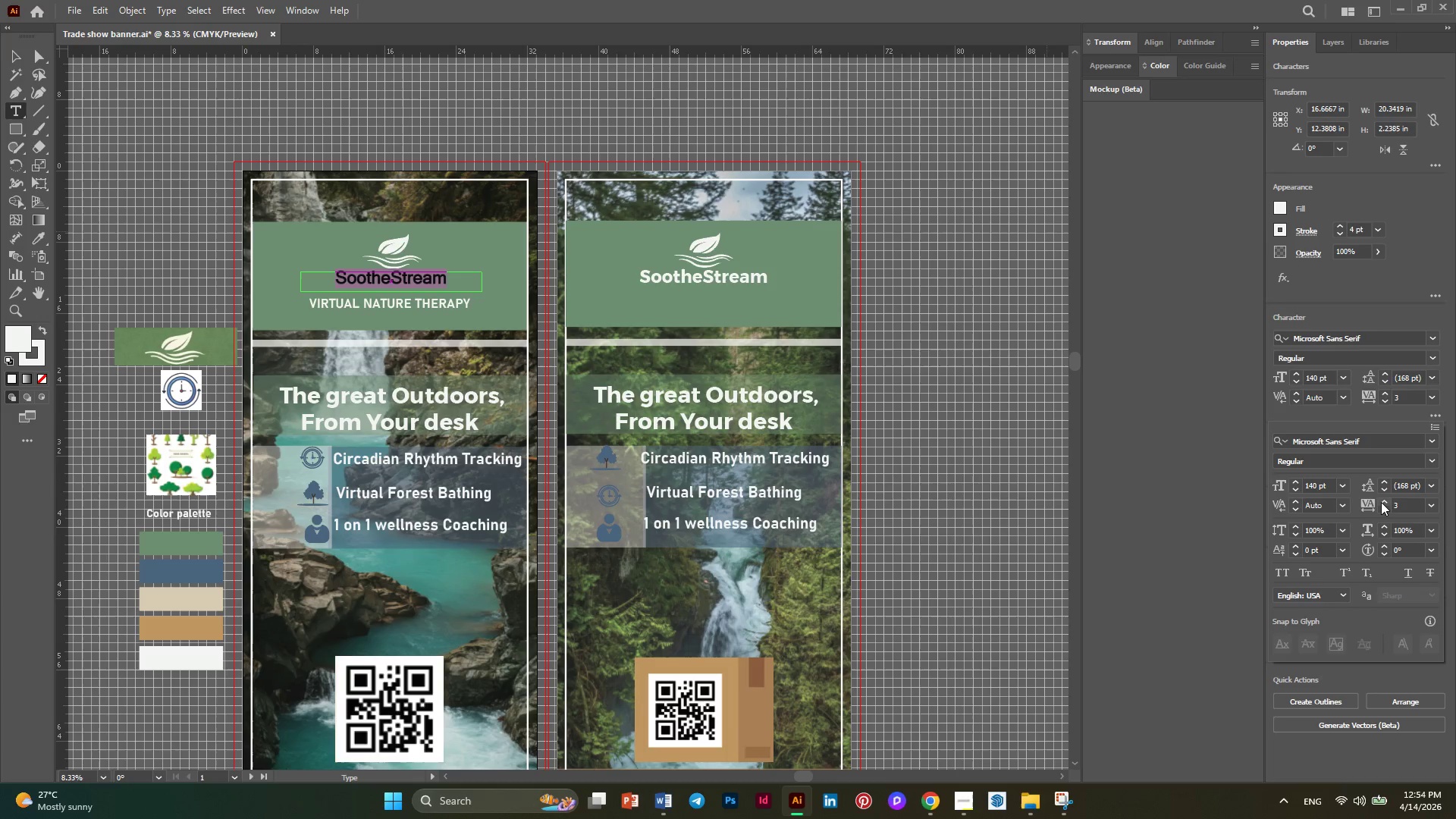 
triple_click([1381, 502])
 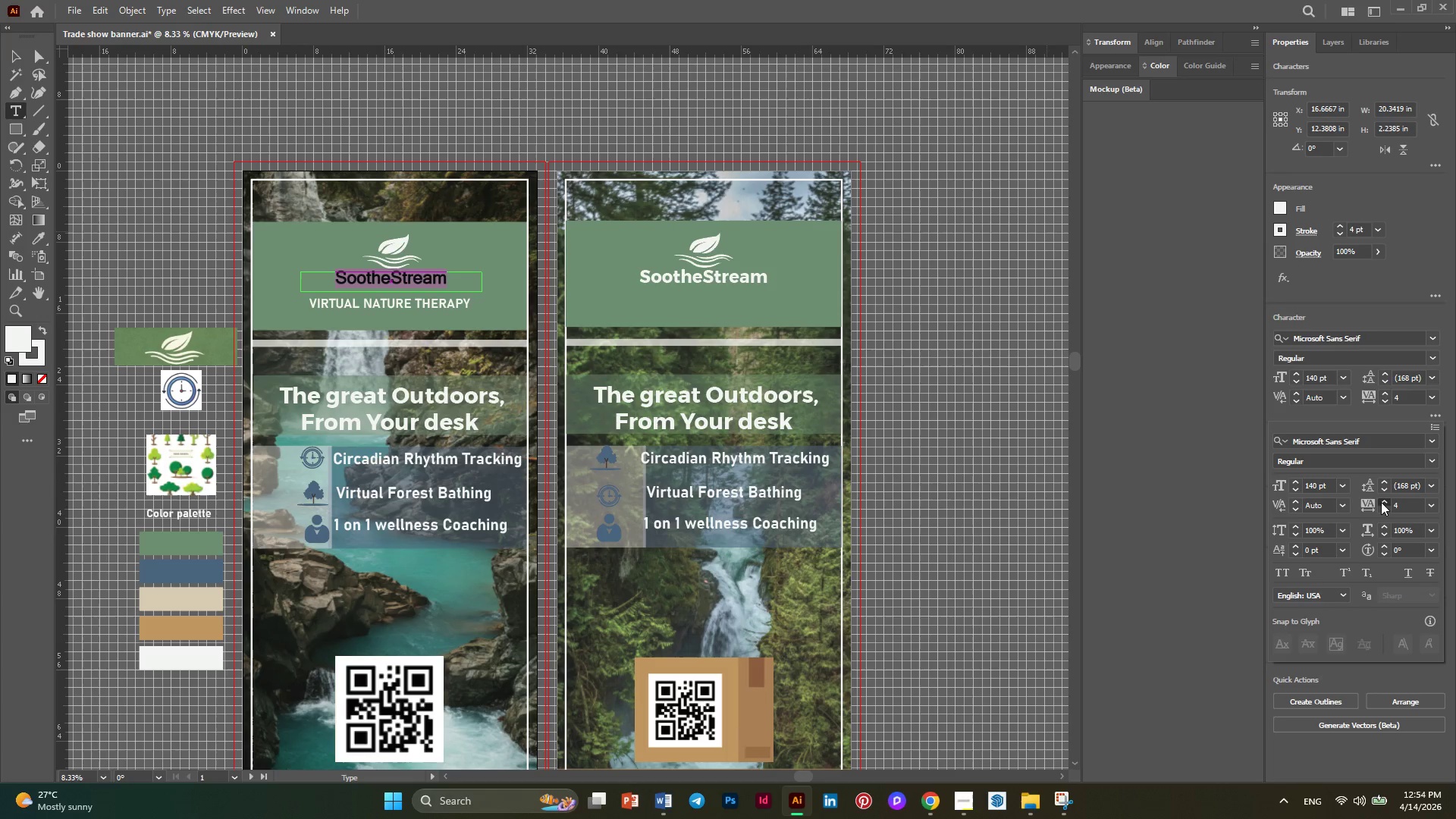 
triple_click([1381, 502])
 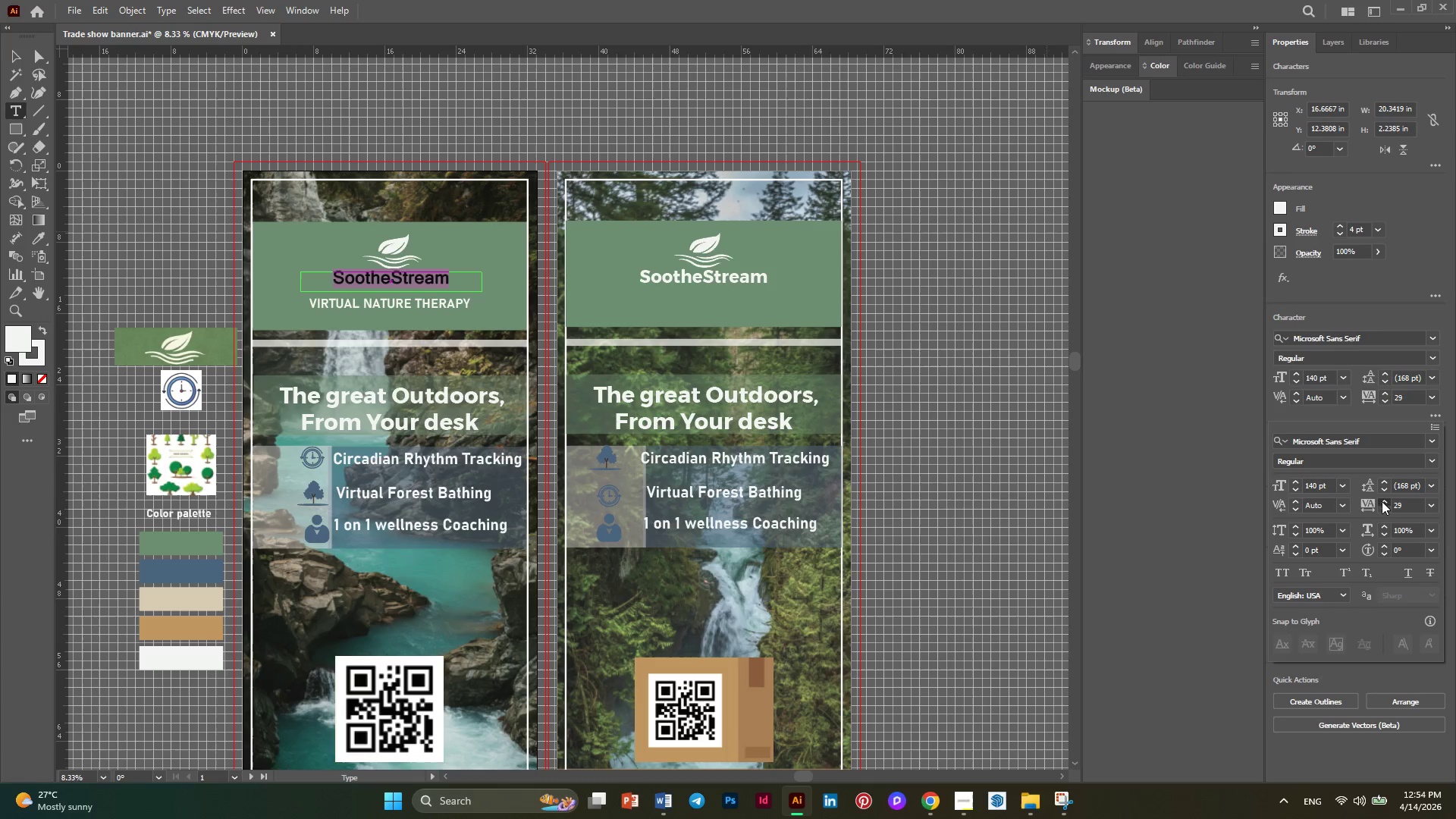 
left_click([1382, 501])
 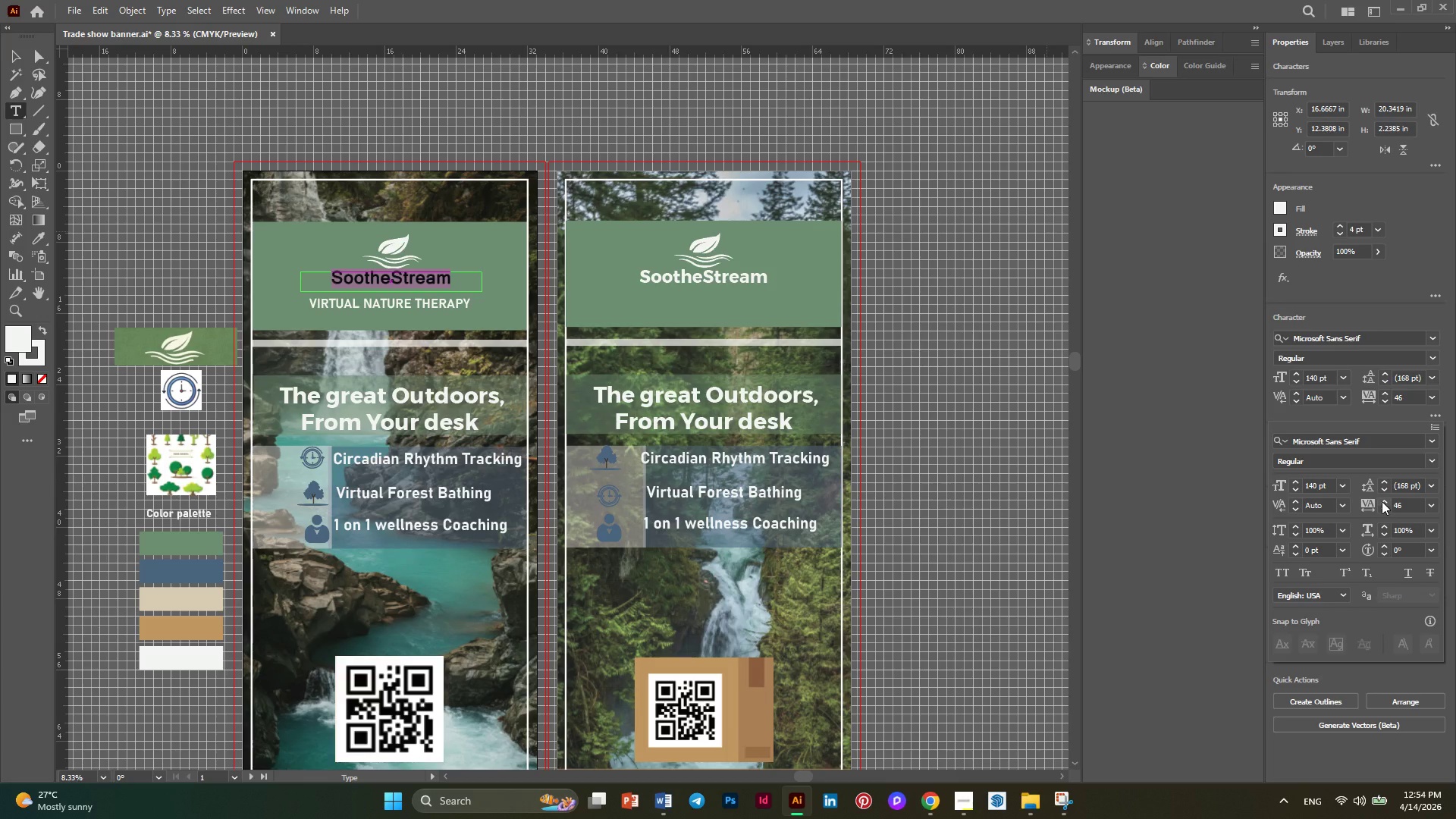 
wait(13.44)
 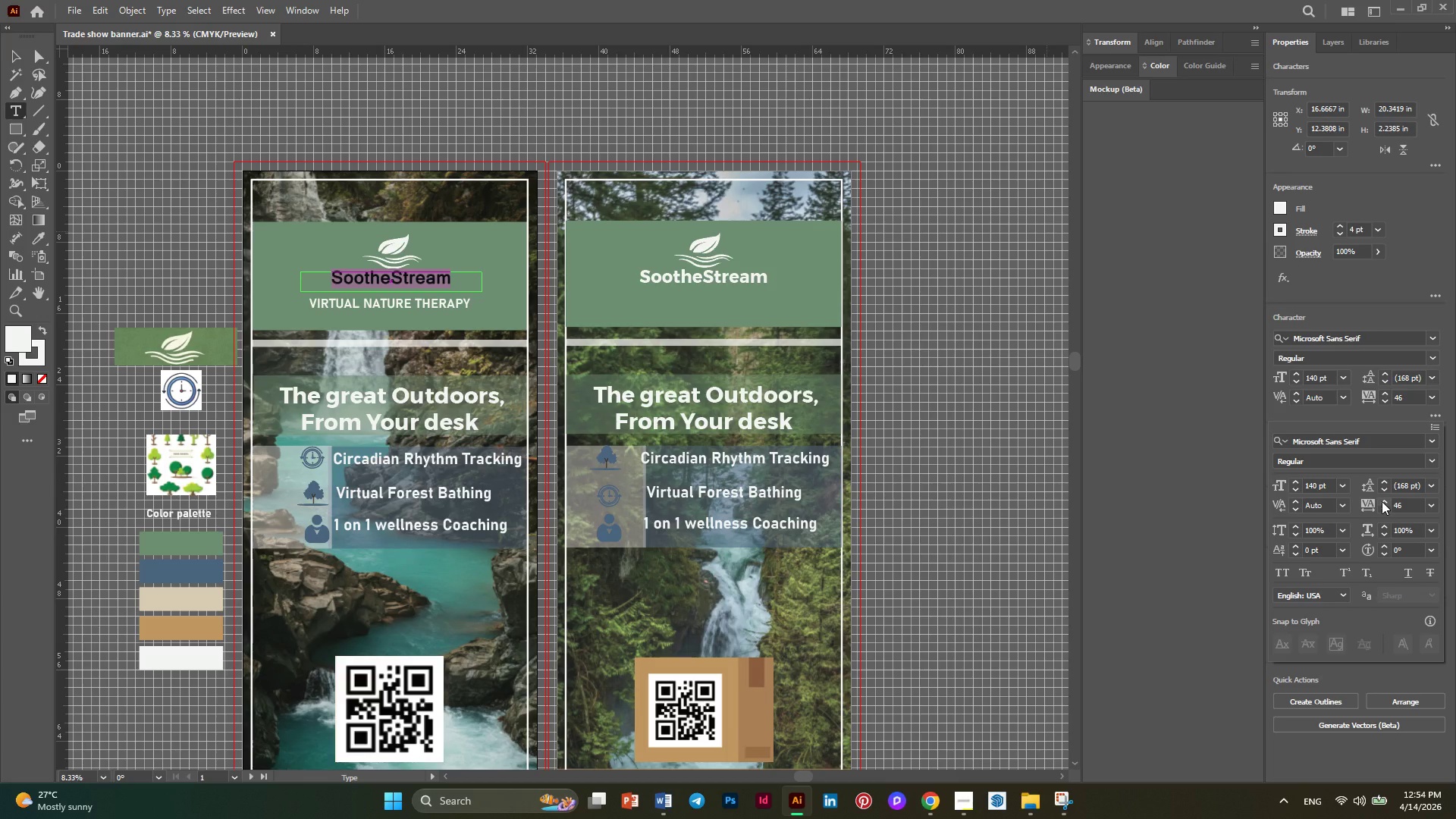 
double_click([450, 301])
 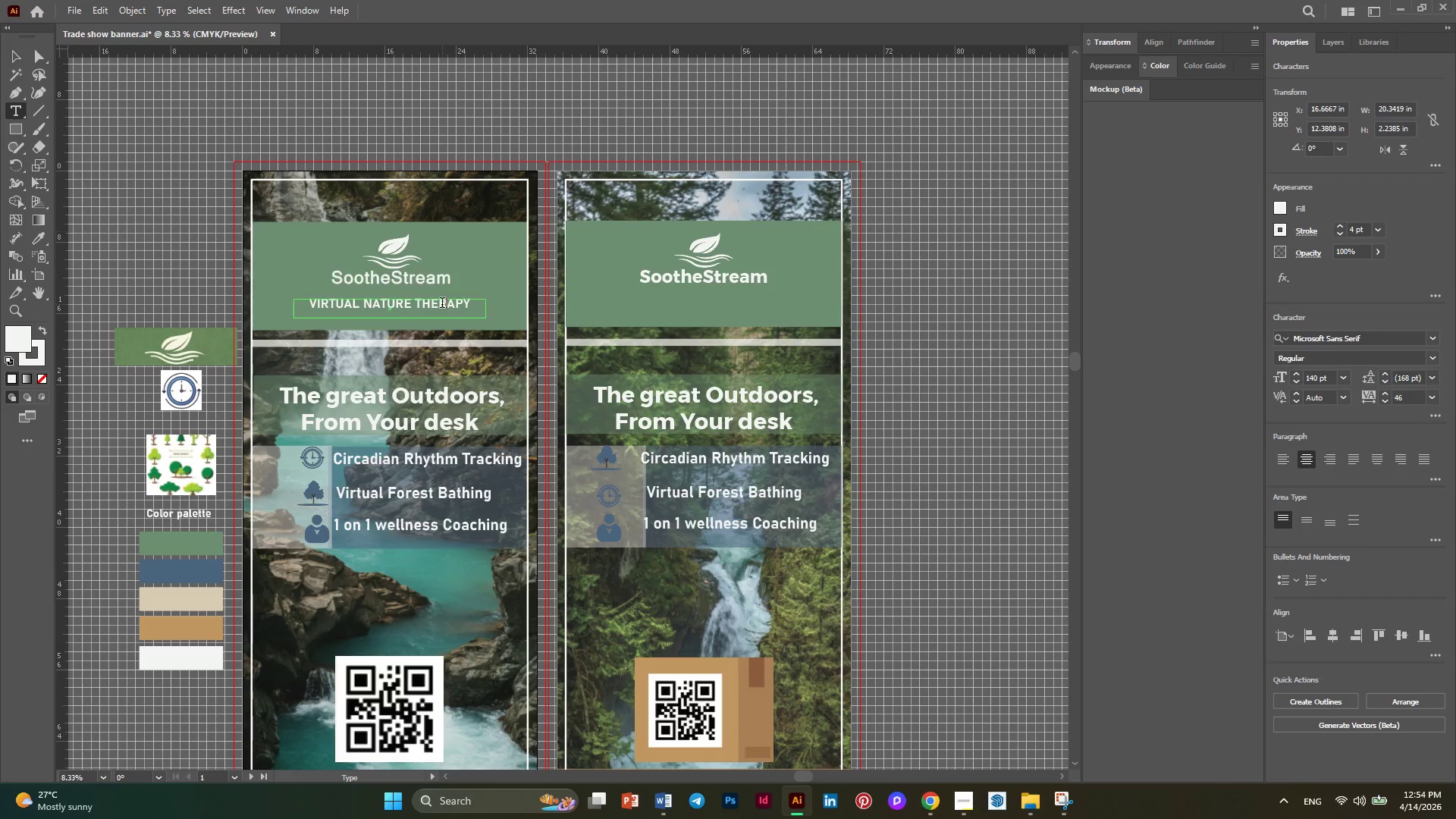 
left_click([442, 304])
 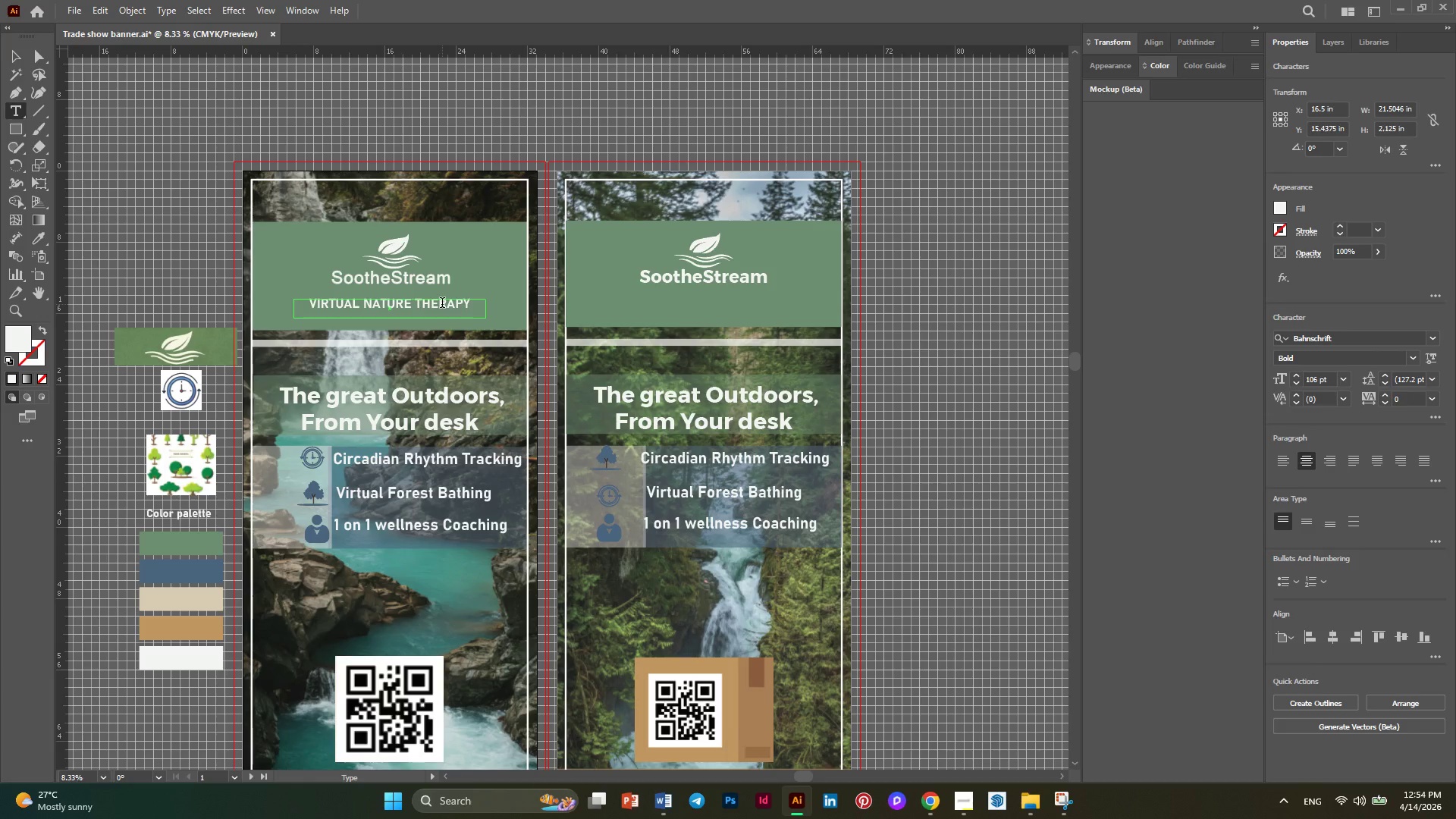 
key(Control+ControlLeft)
 